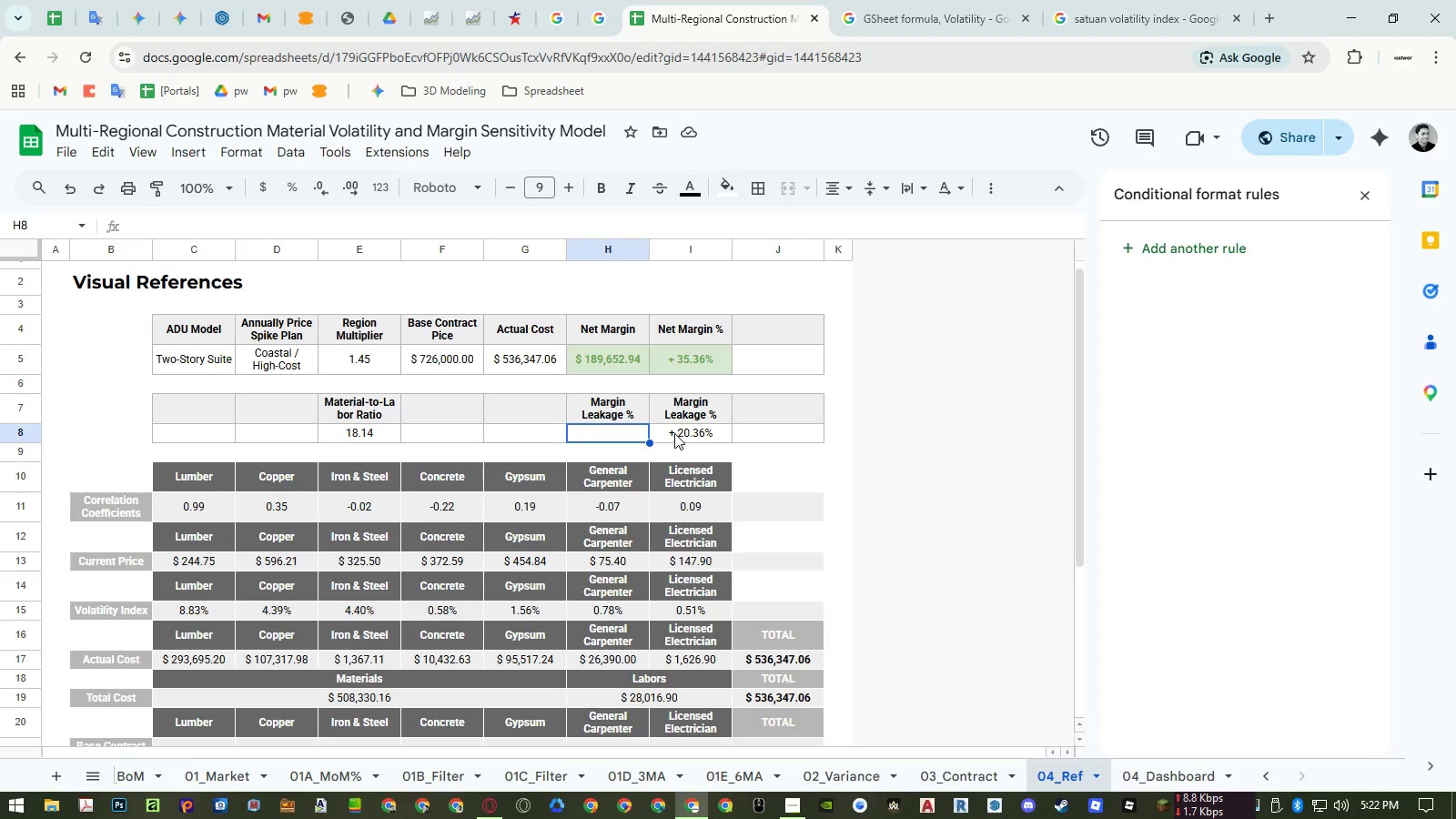 
left_click([674, 433])
 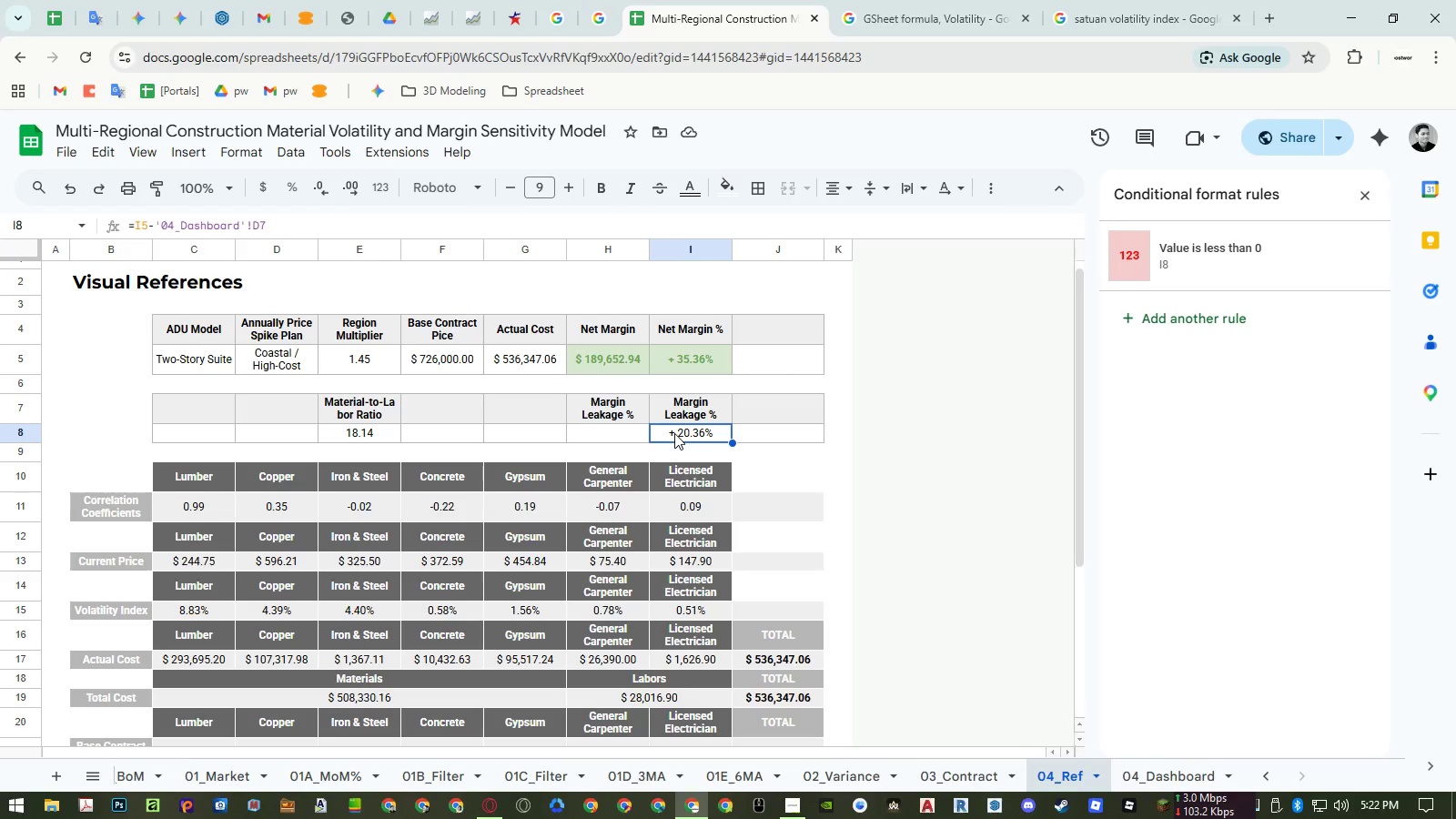 
left_click([627, 432])
 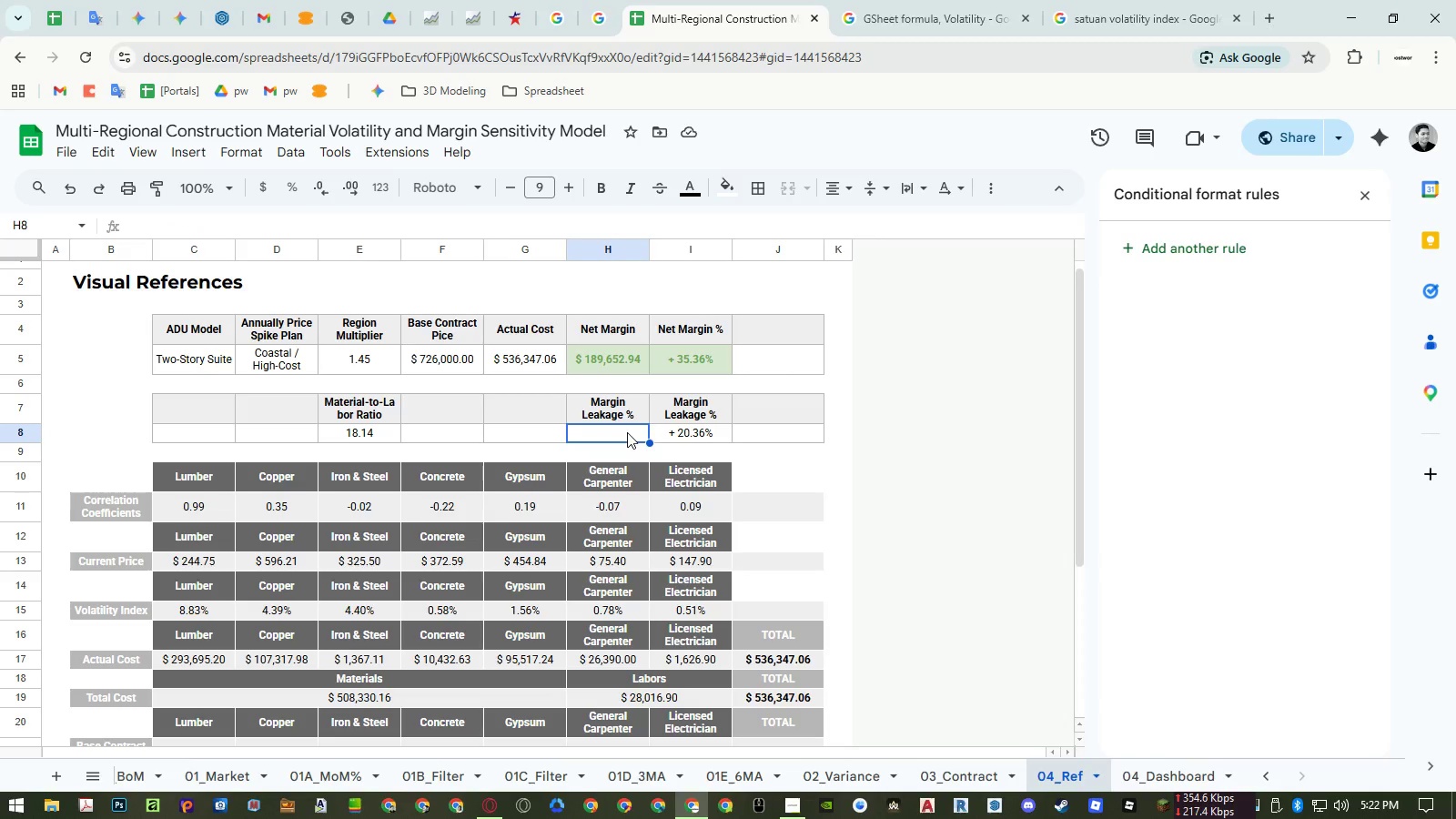 
key(Equal)
 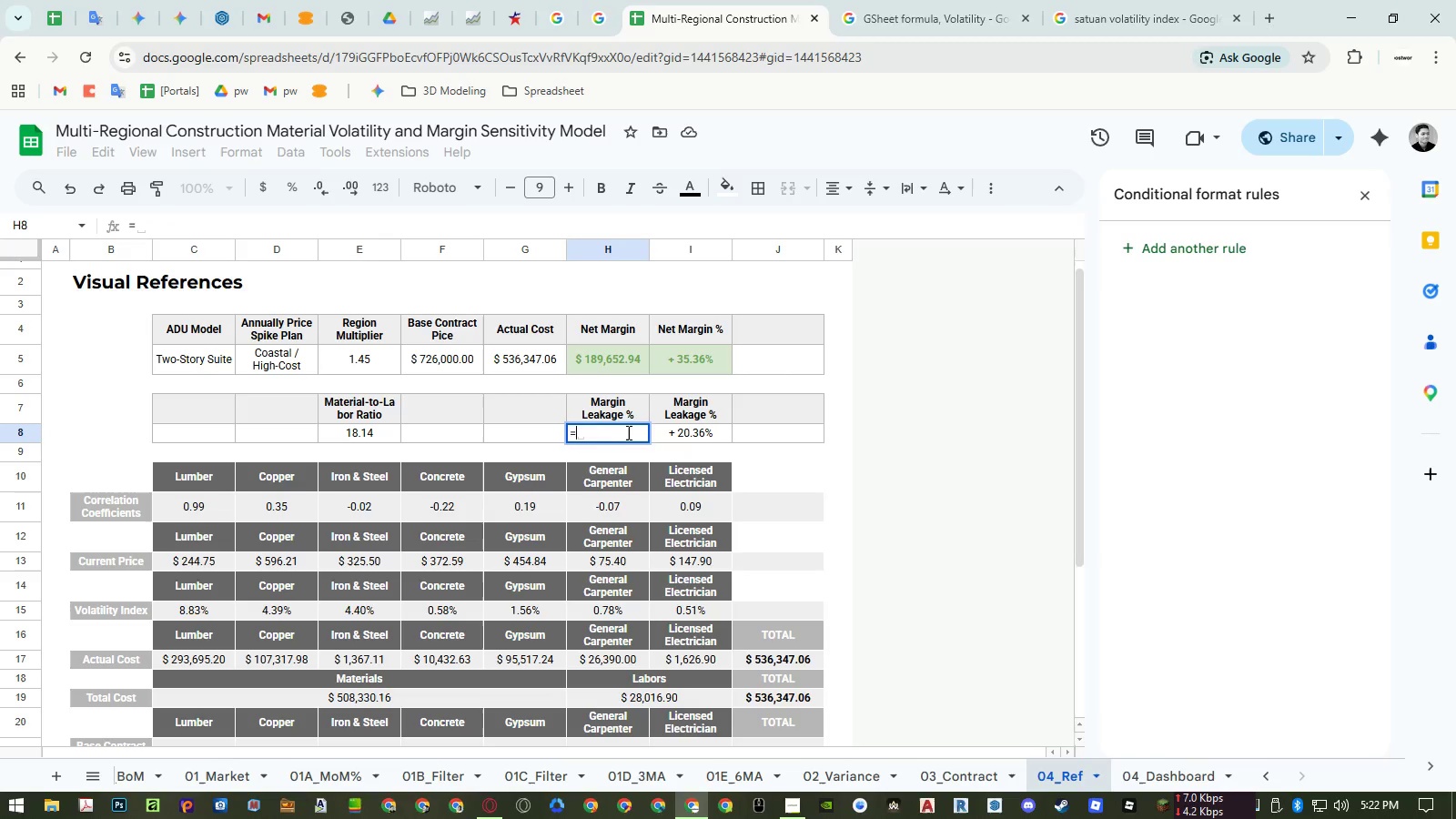 
wait(9.74)
 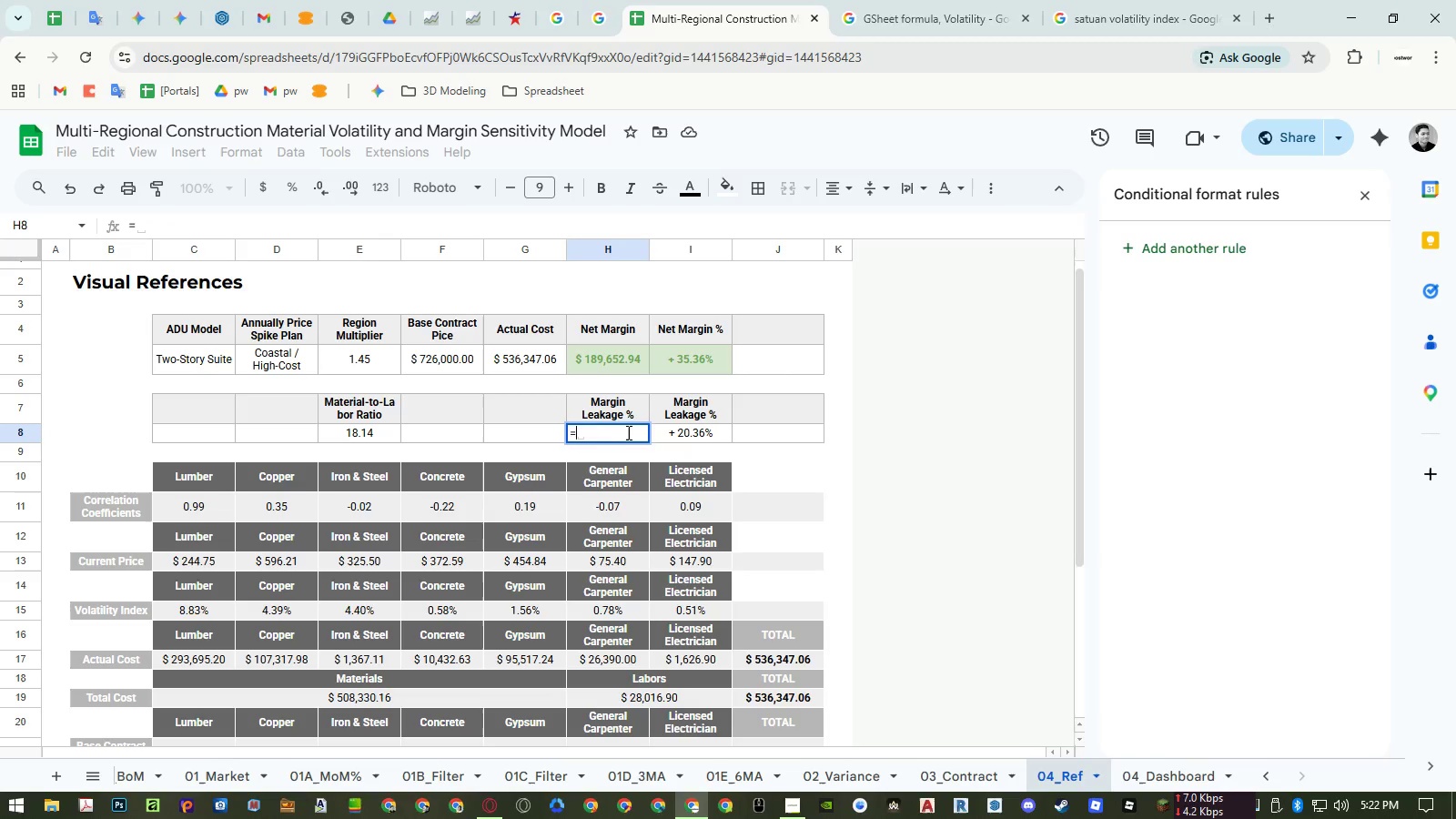 
left_click([676, 429])
 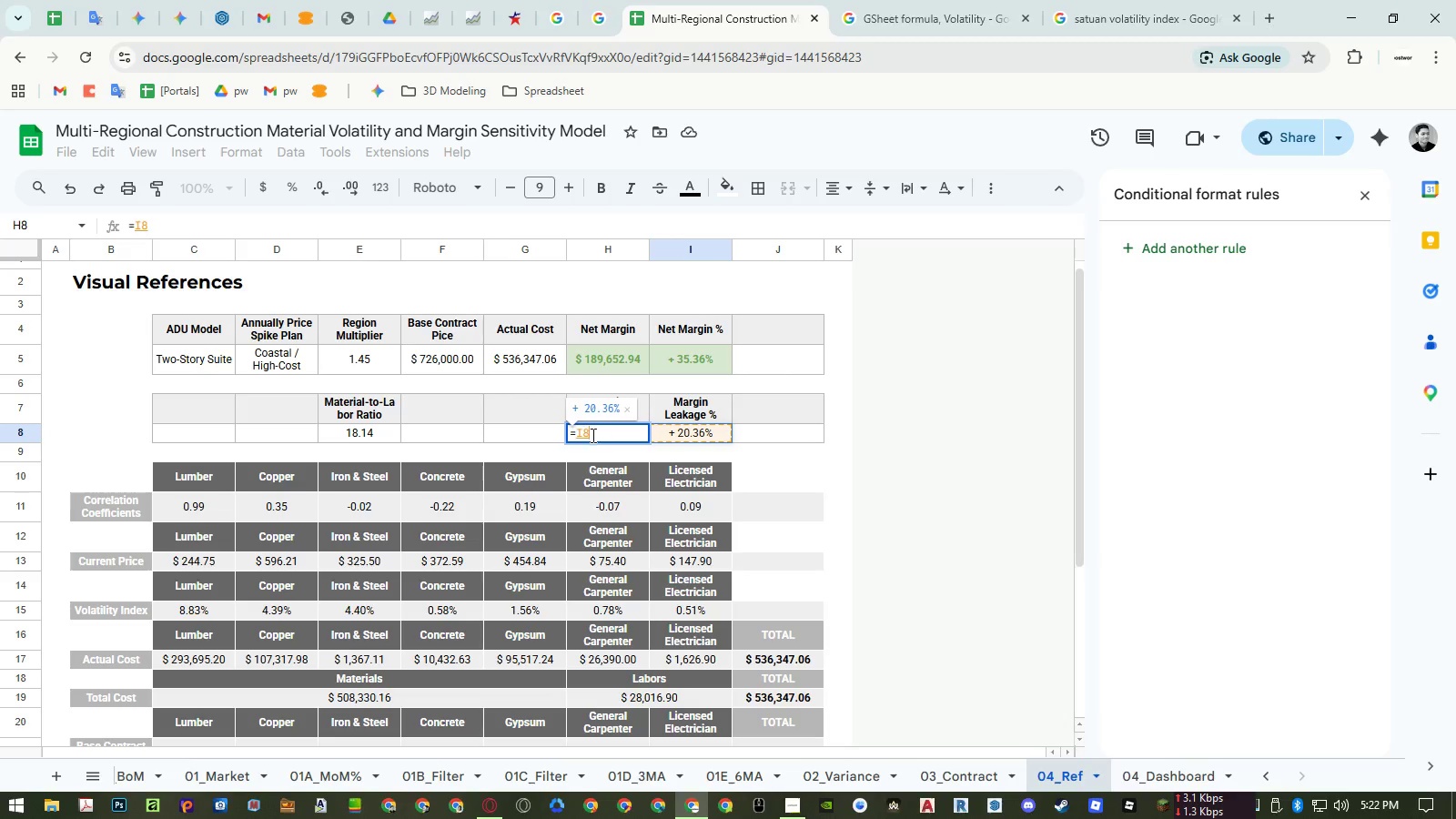 
left_click_drag(start_coordinate=[577, 433], to_coordinate=[616, 431])
 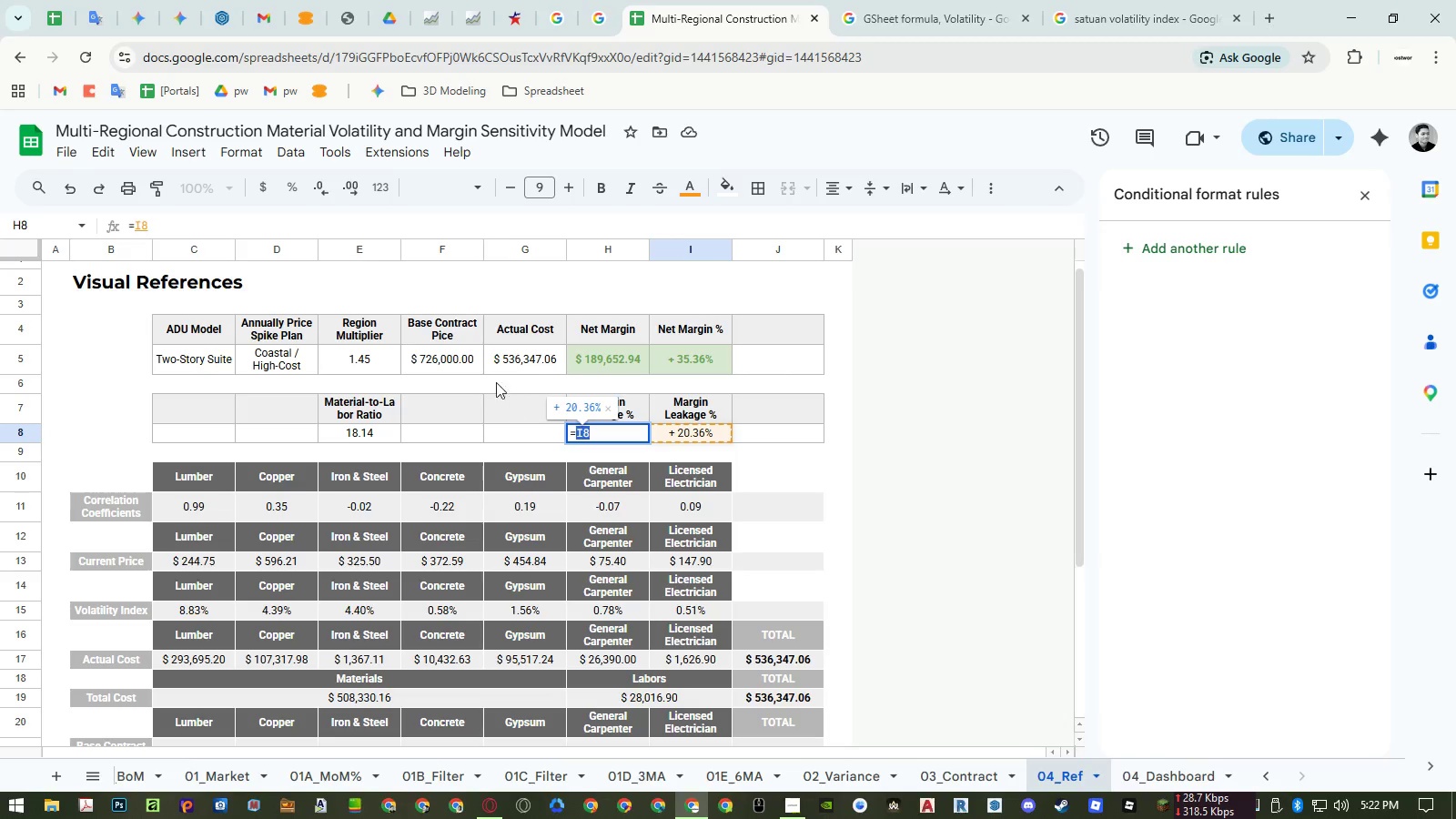 
key(Backspace)
 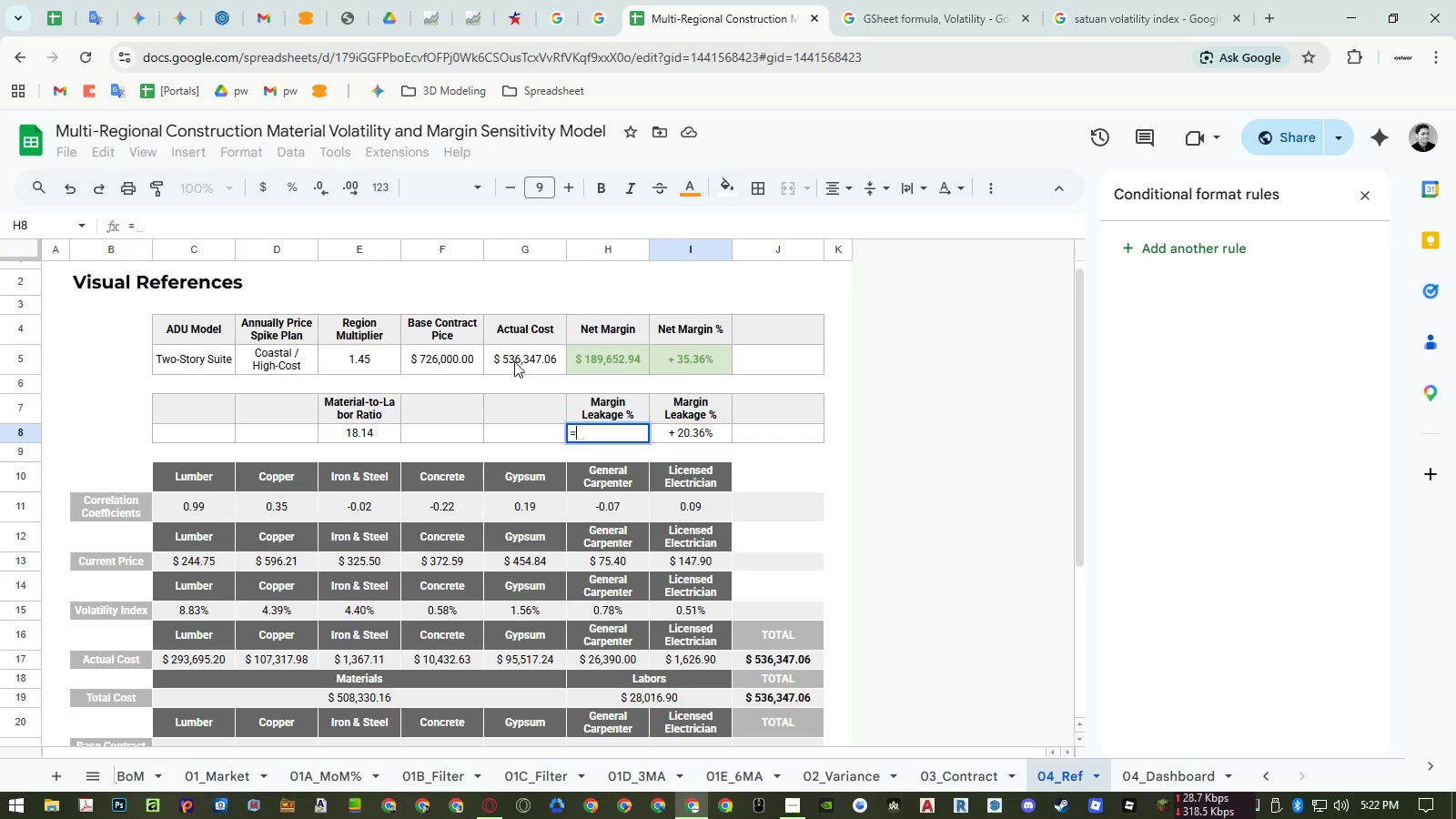 
left_click([514, 361])
 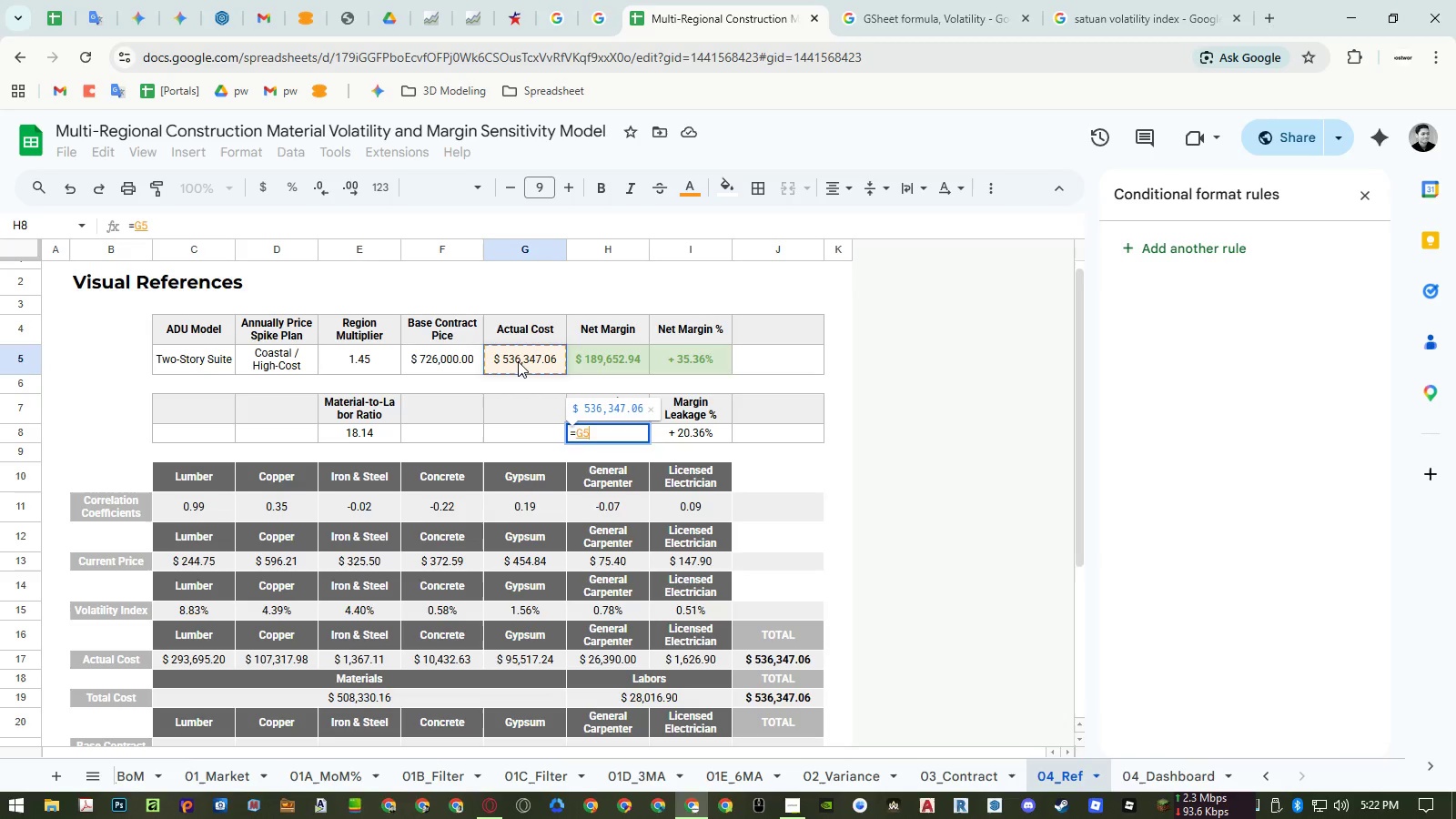 
wait(6.44)
 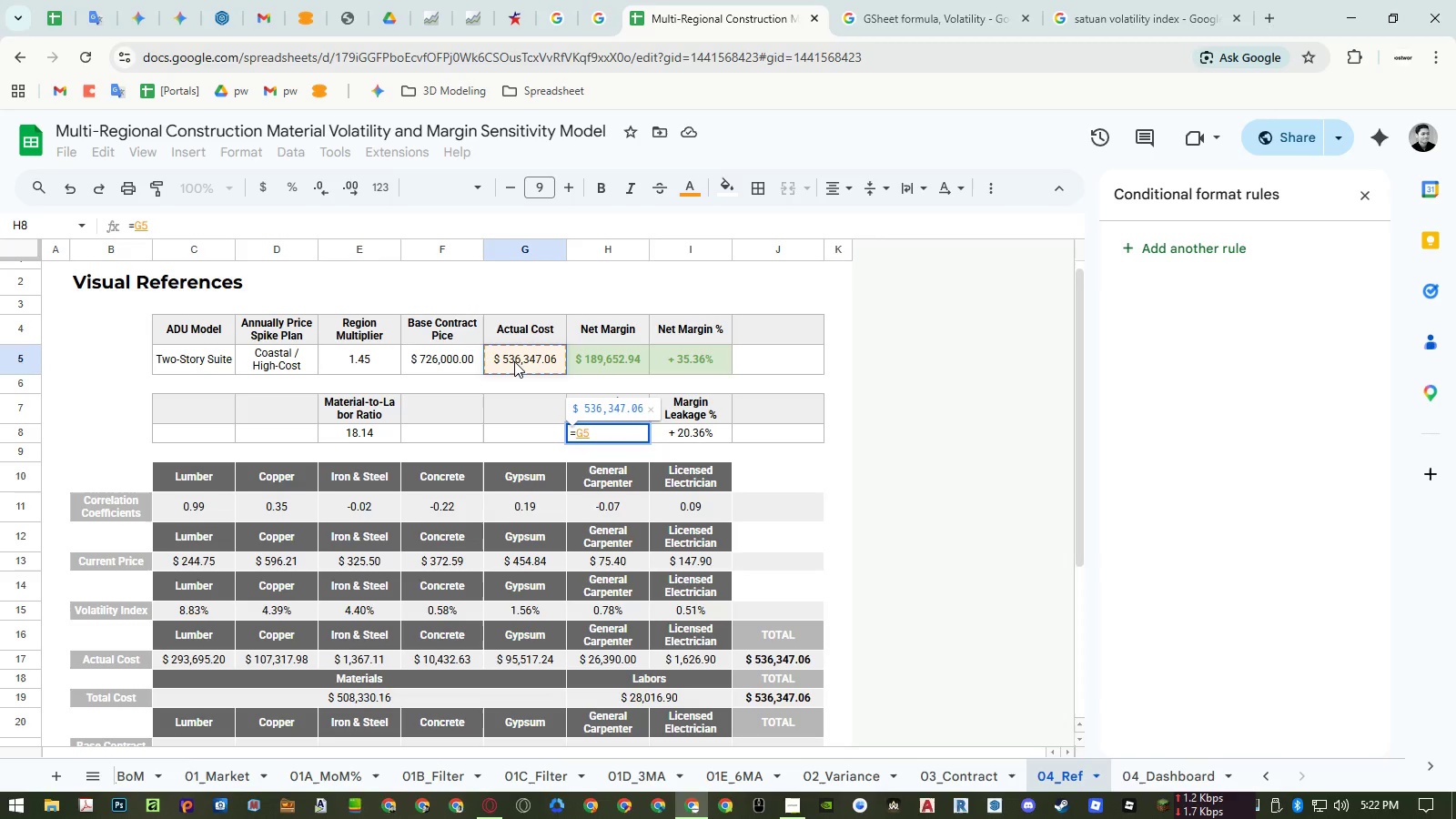 
left_click_drag(start_coordinate=[577, 433], to_coordinate=[605, 434])
 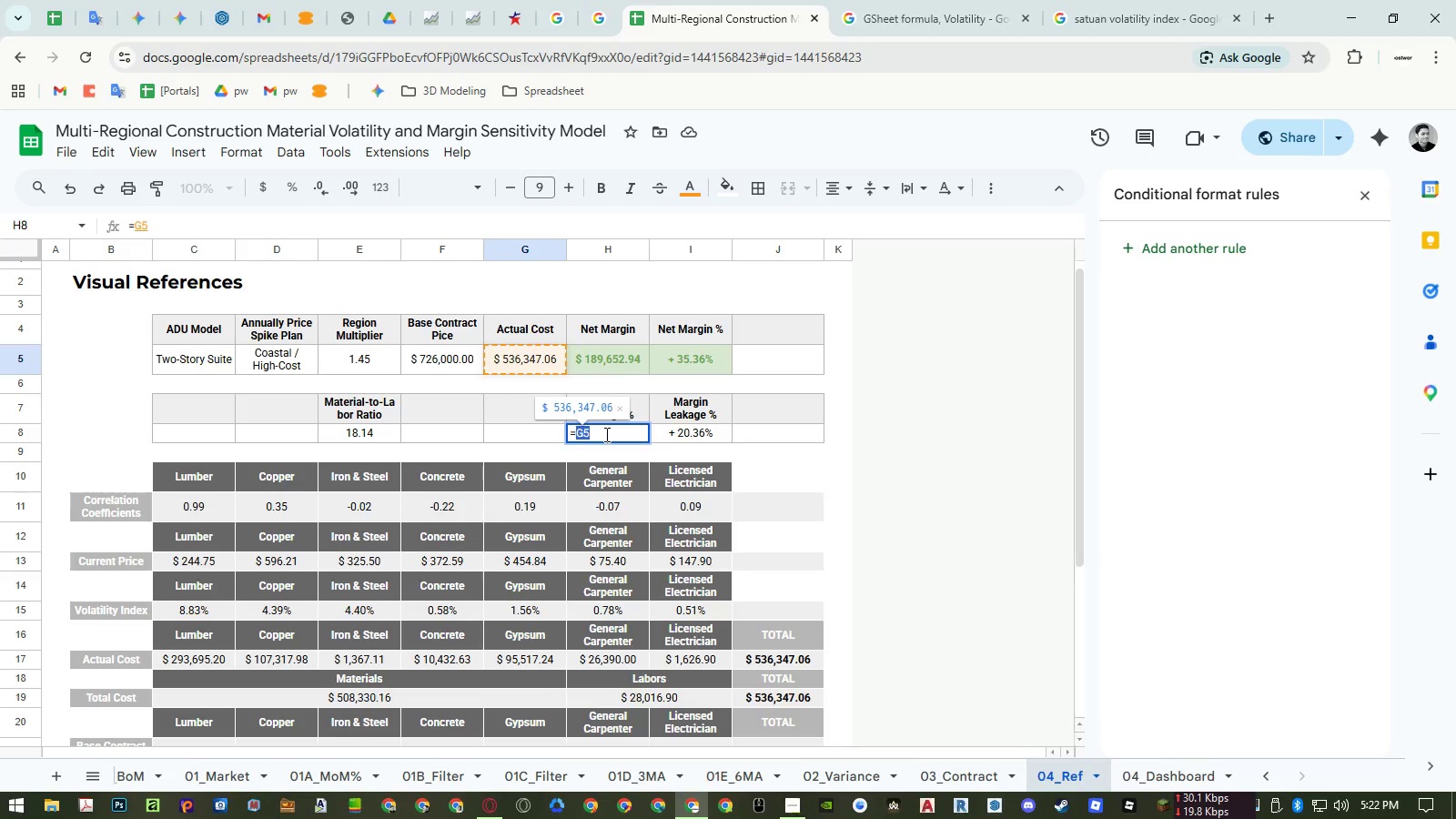 
key(Backspace)
 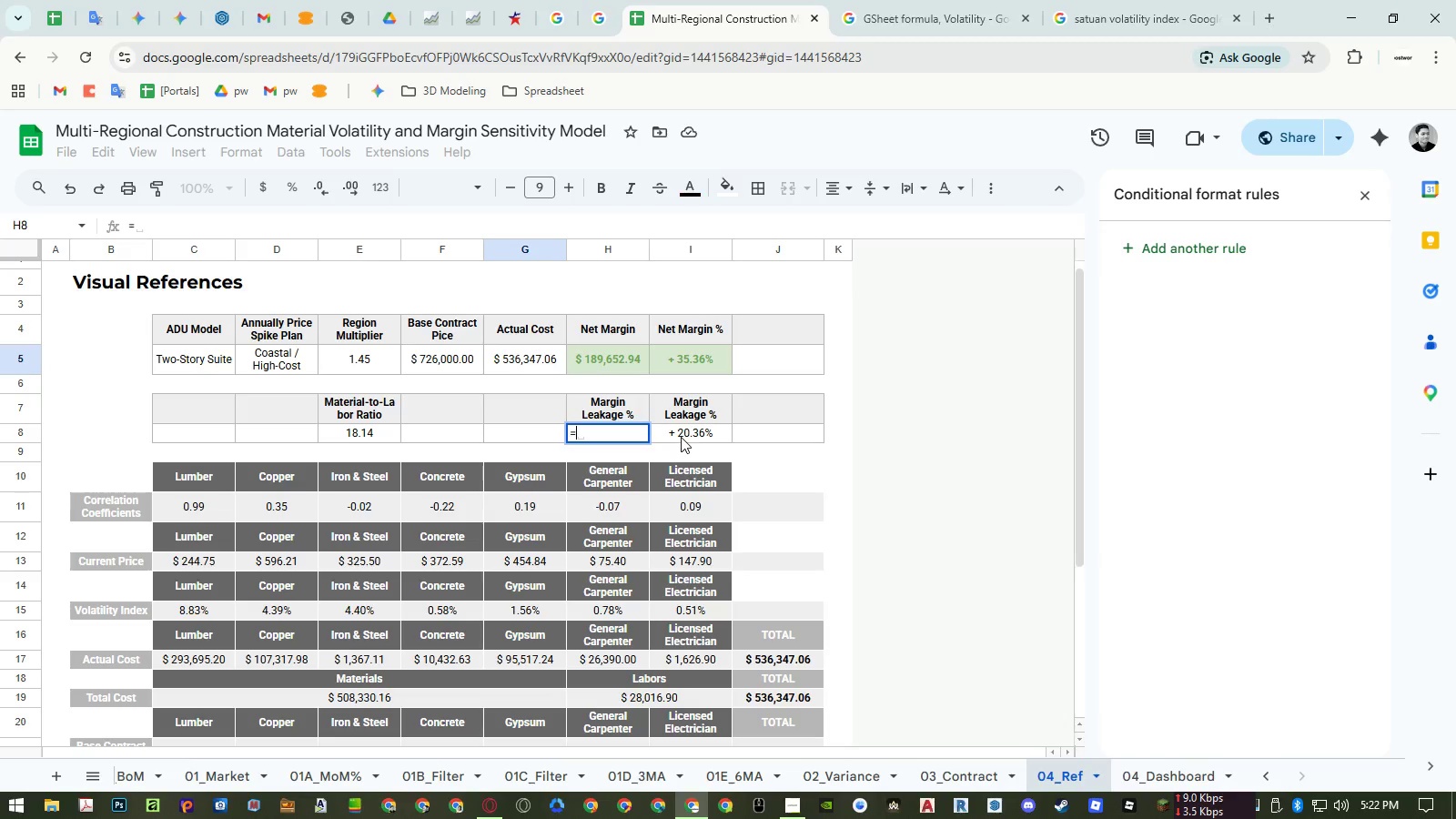 
left_click([681, 433])
 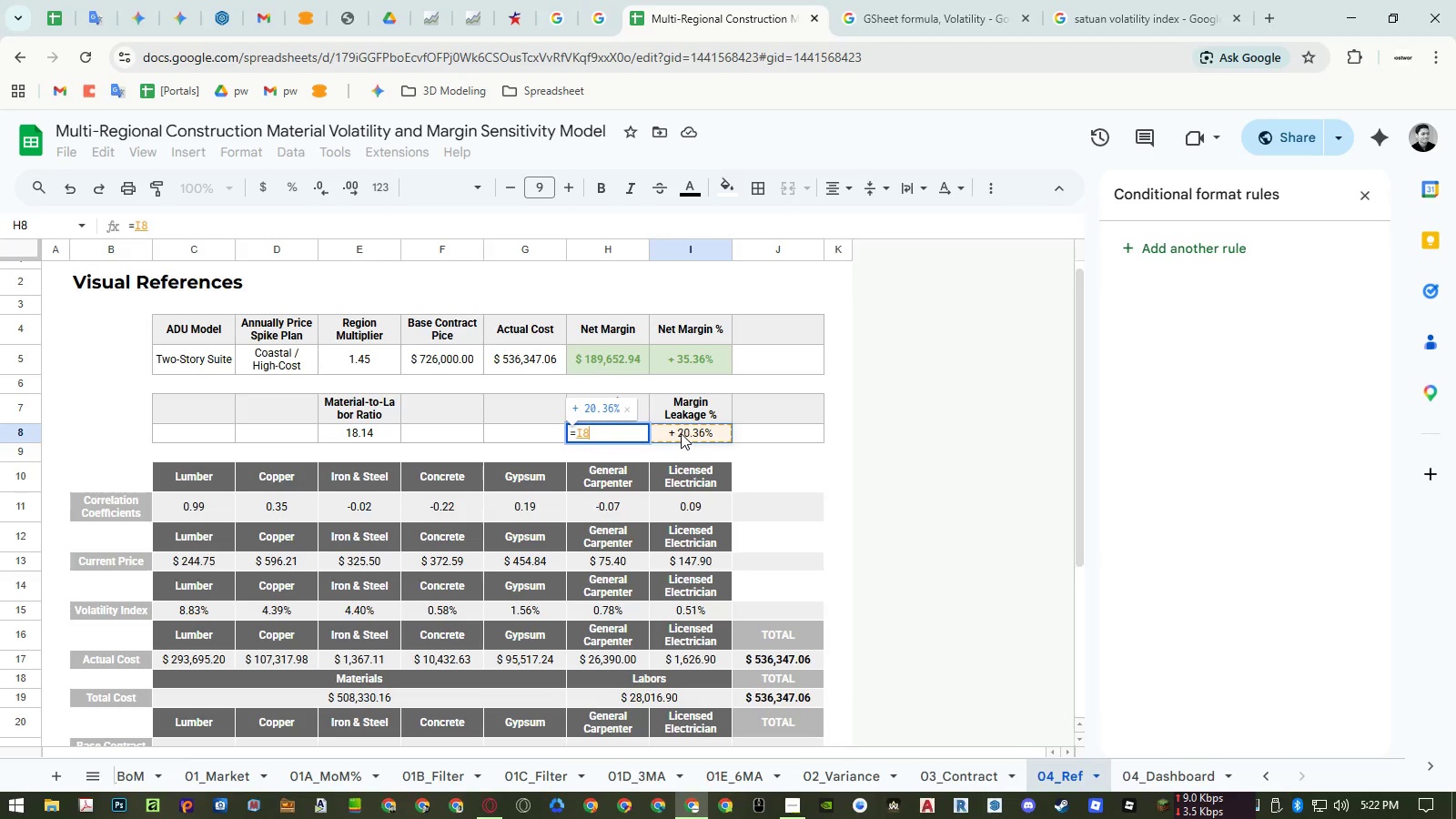 
key(NumpadMultiply)
 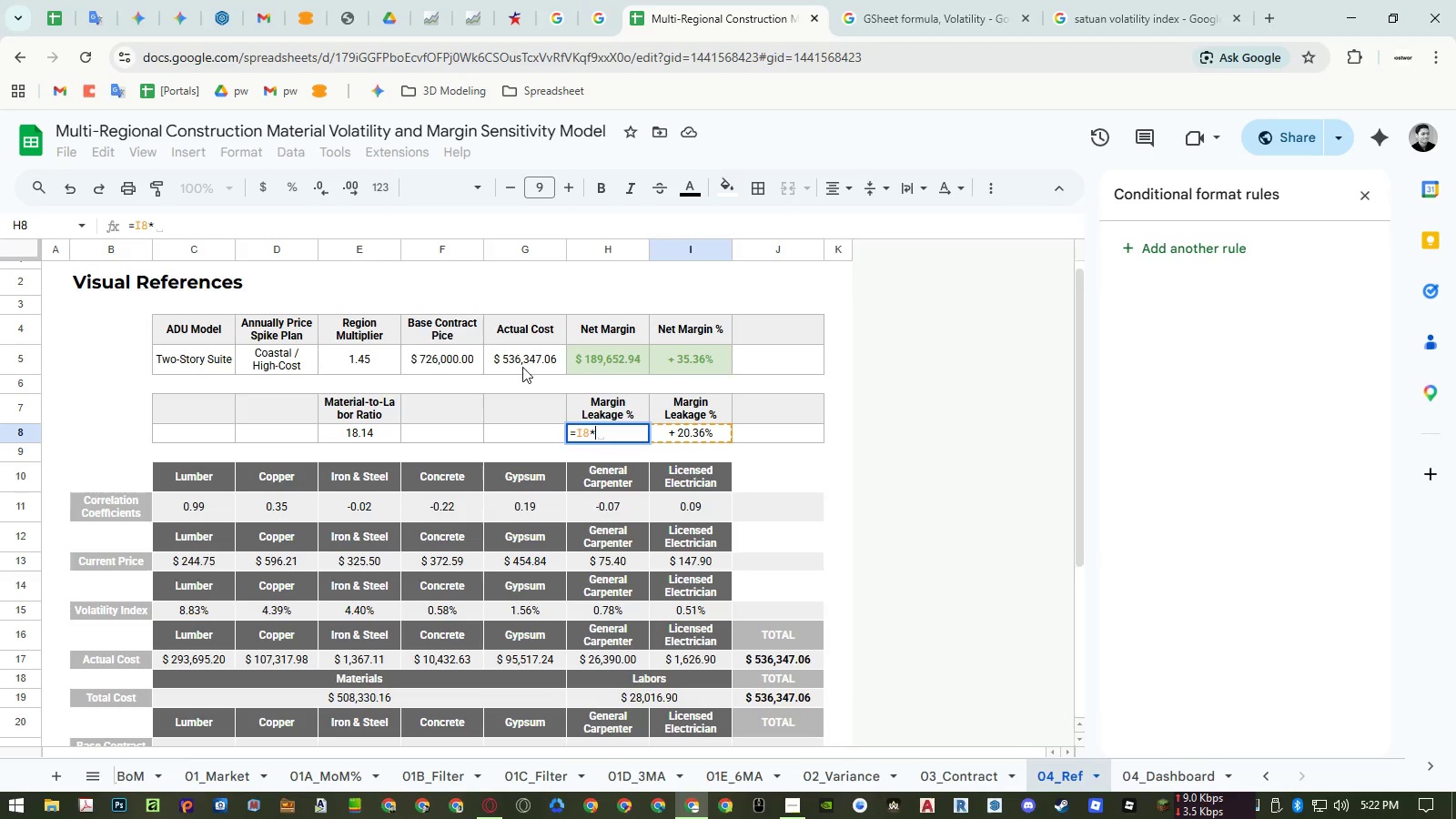 
left_click([519, 361])
 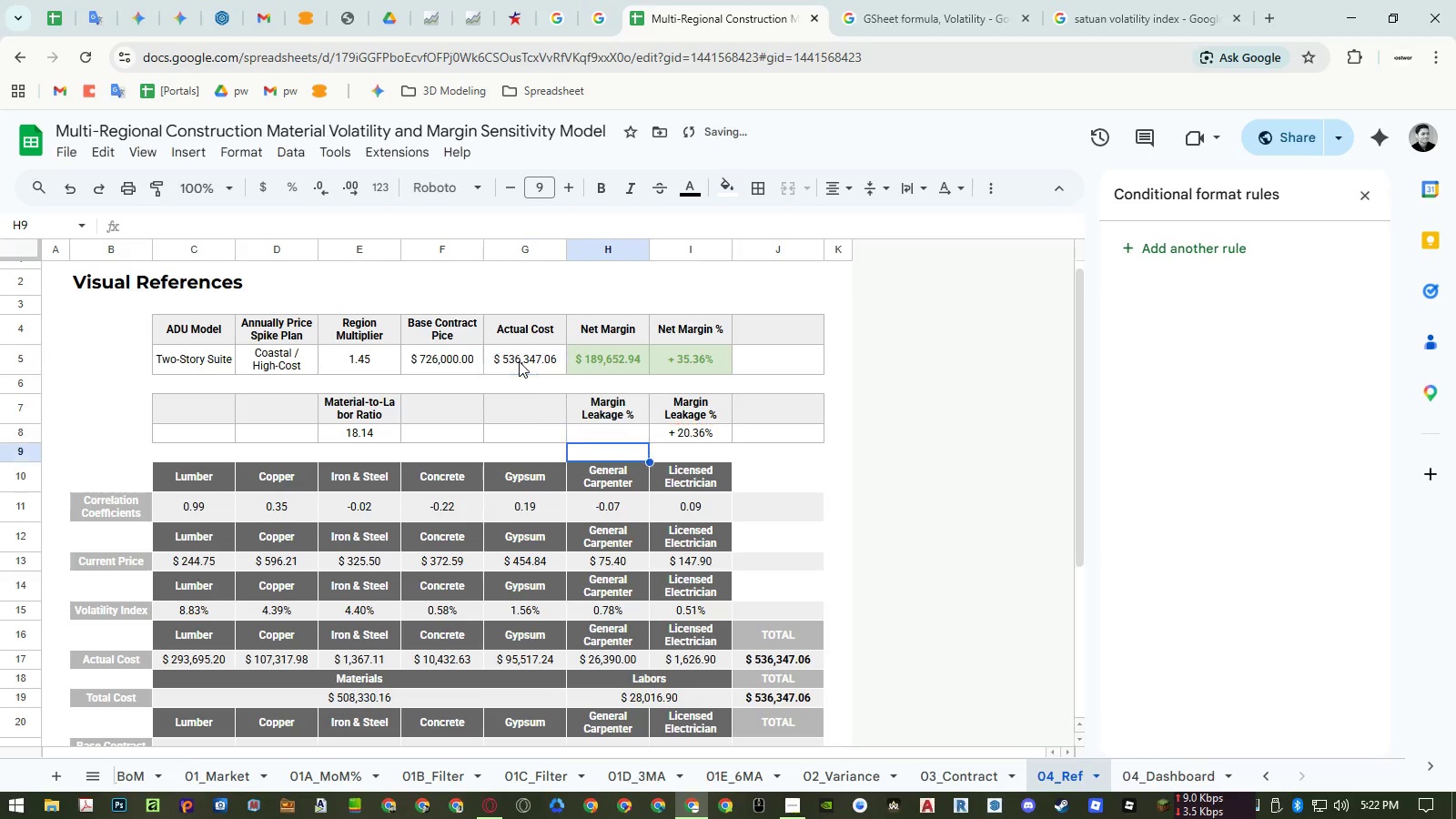 
key(NumpadEnter)
 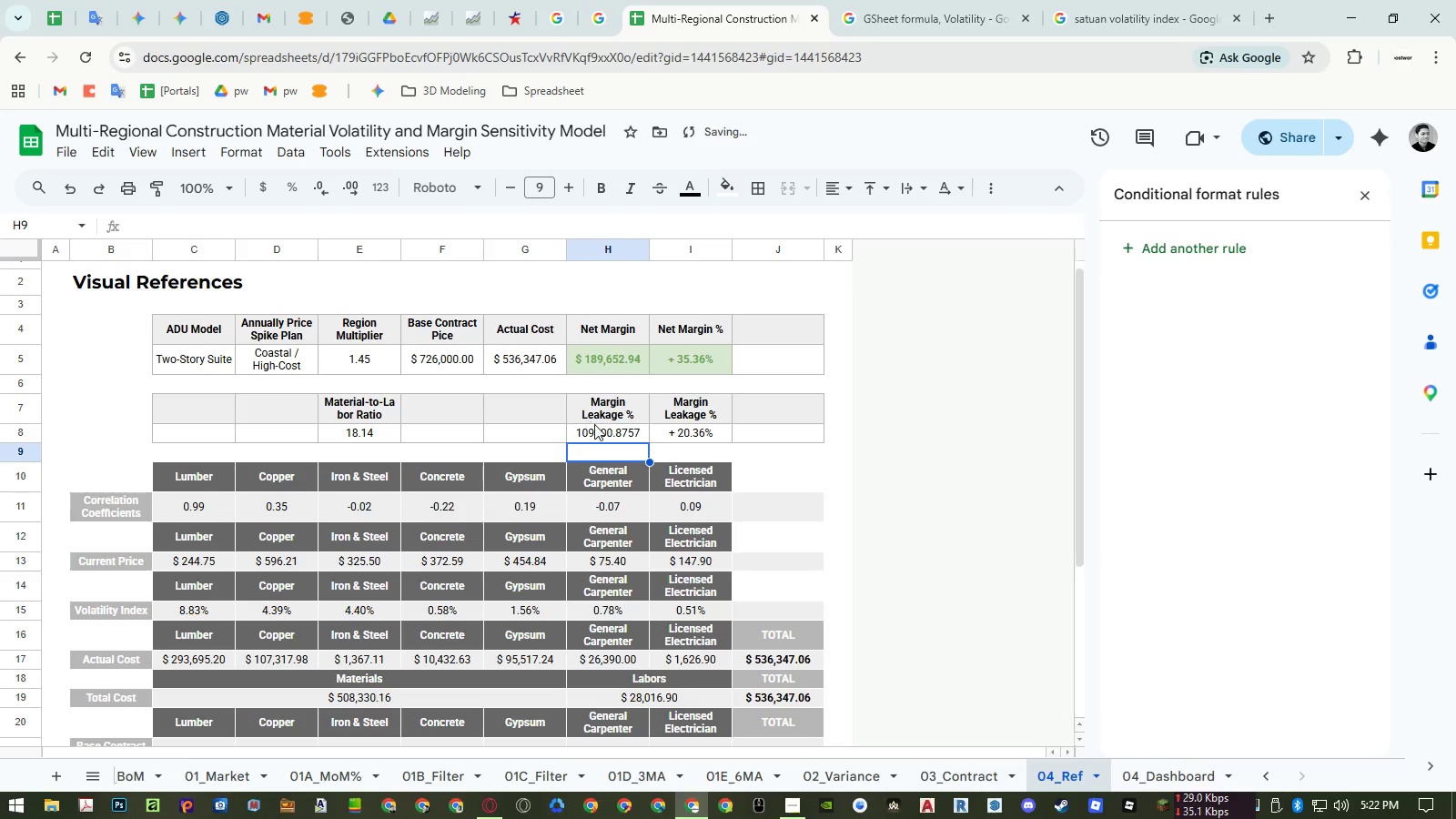 
left_click([596, 424])
 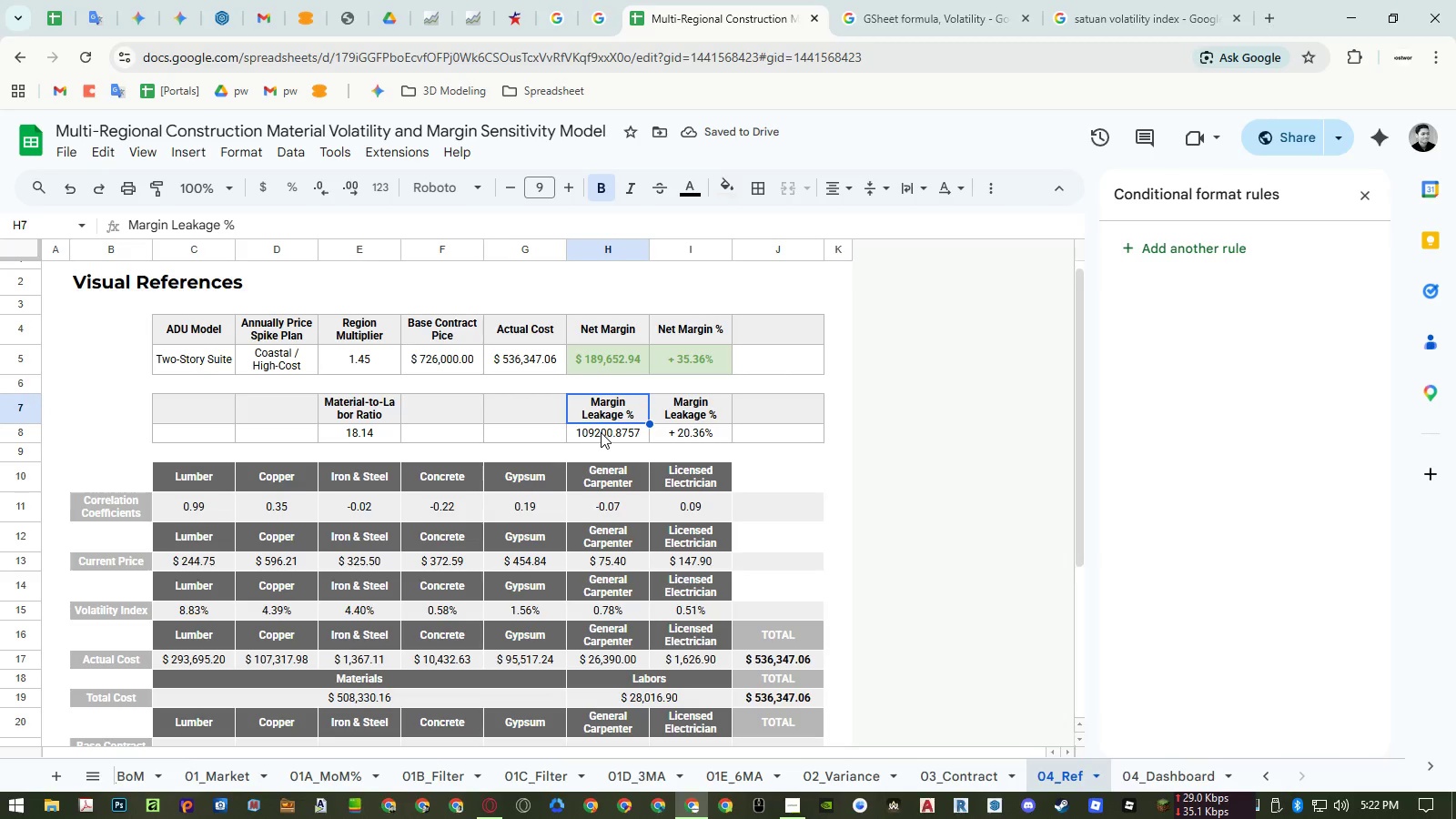 
left_click([602, 432])
 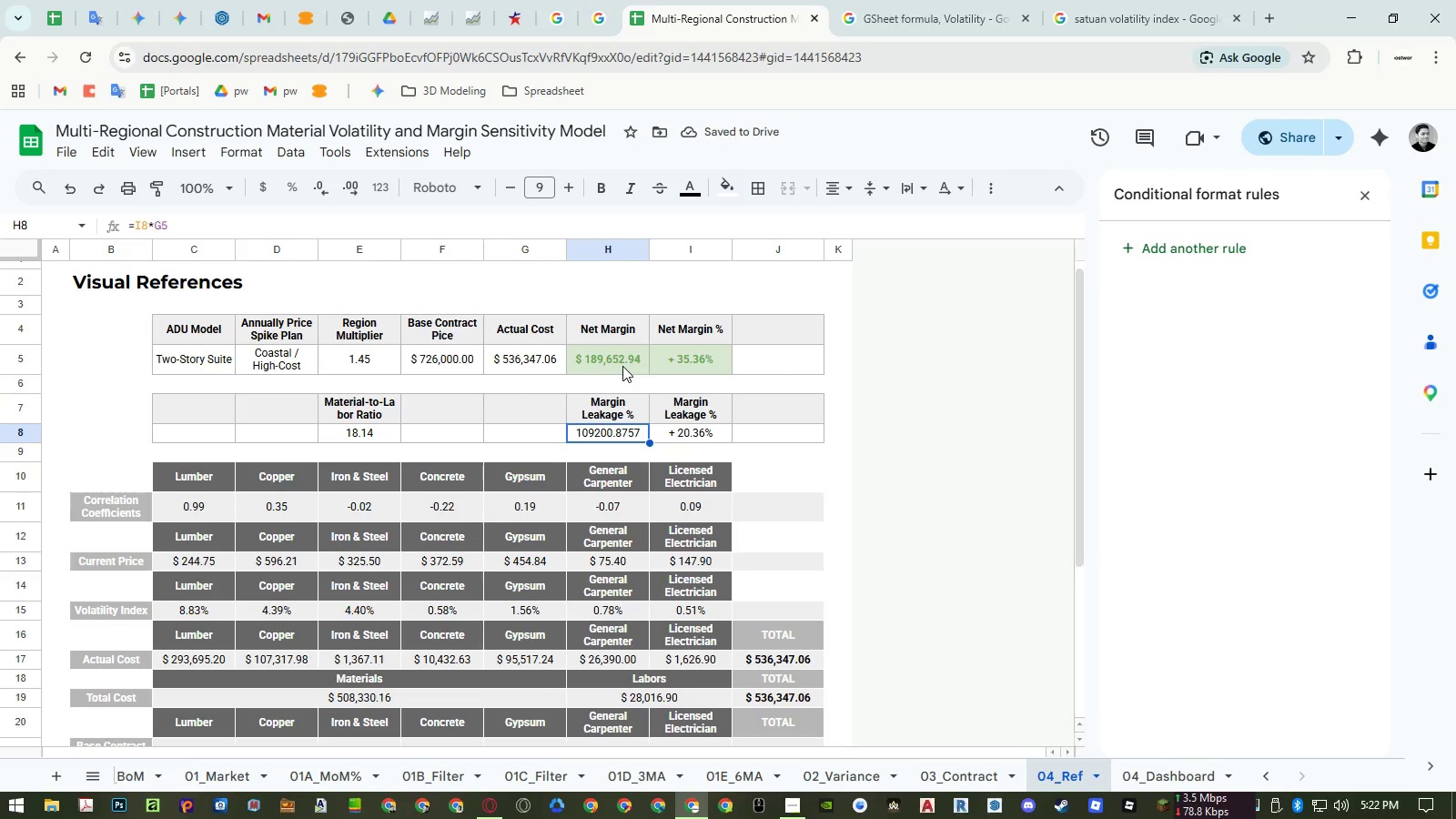 
left_click([676, 358])
 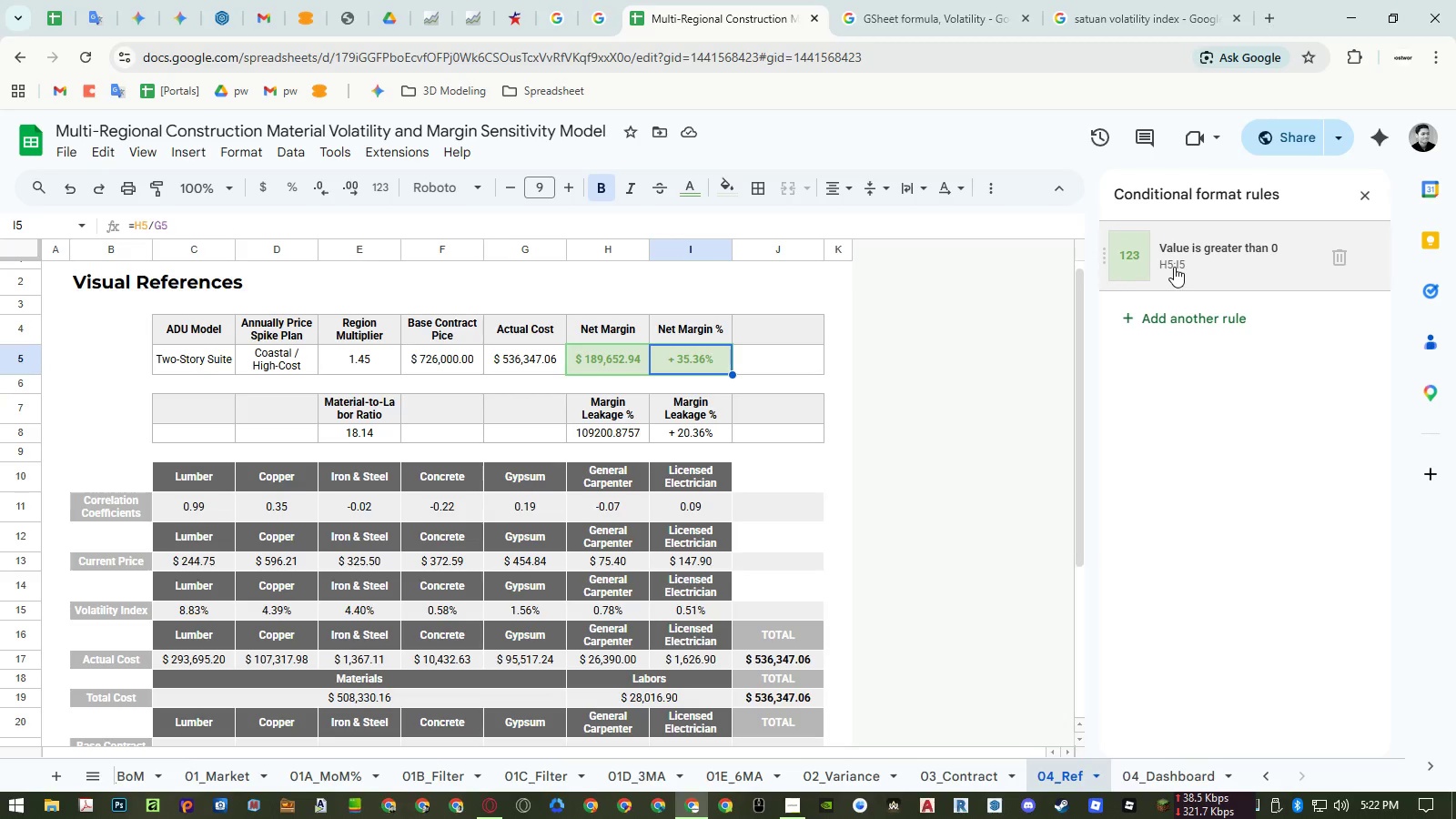 
left_click([703, 430])
 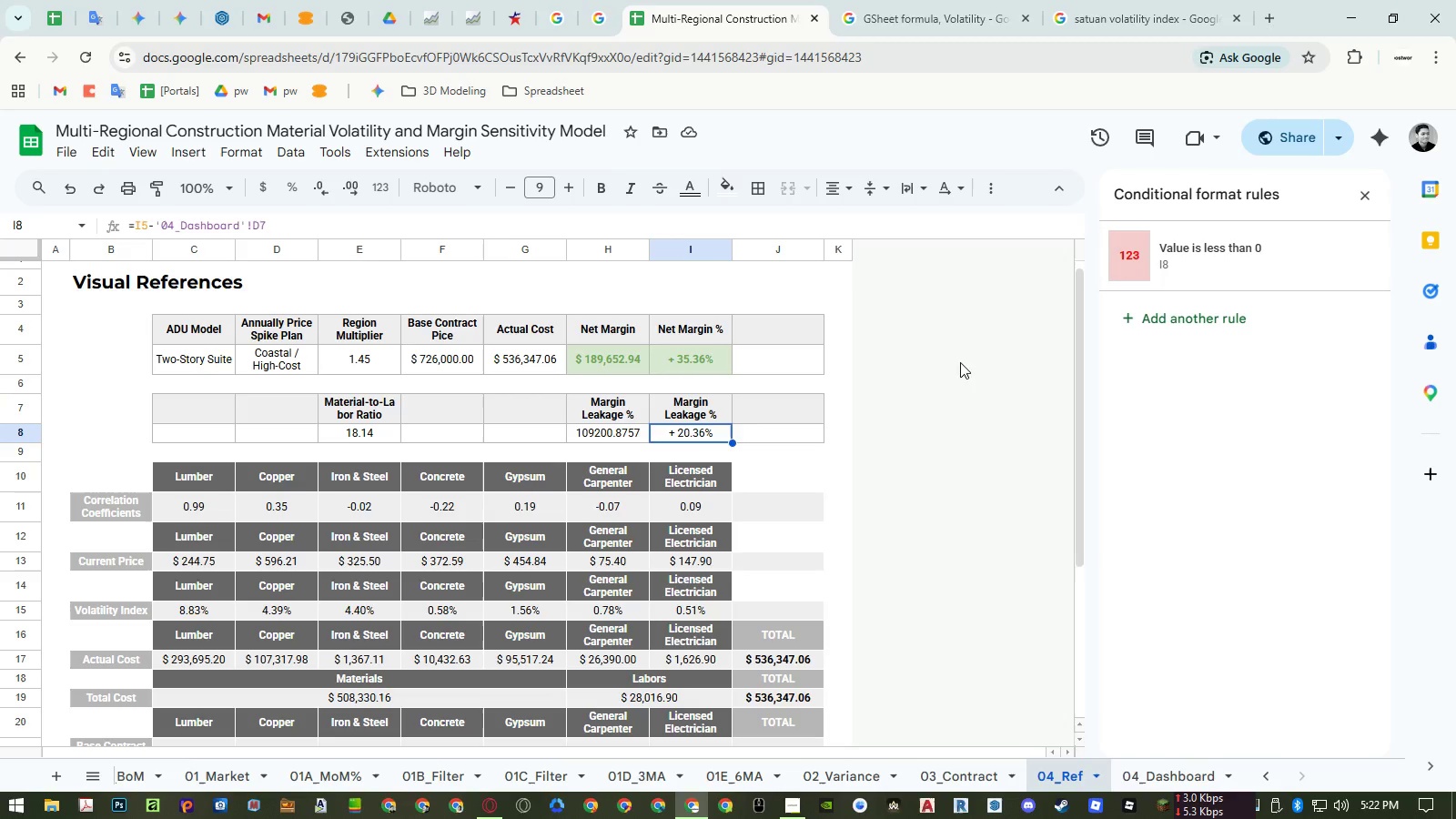 
mouse_move([1298, 248])
 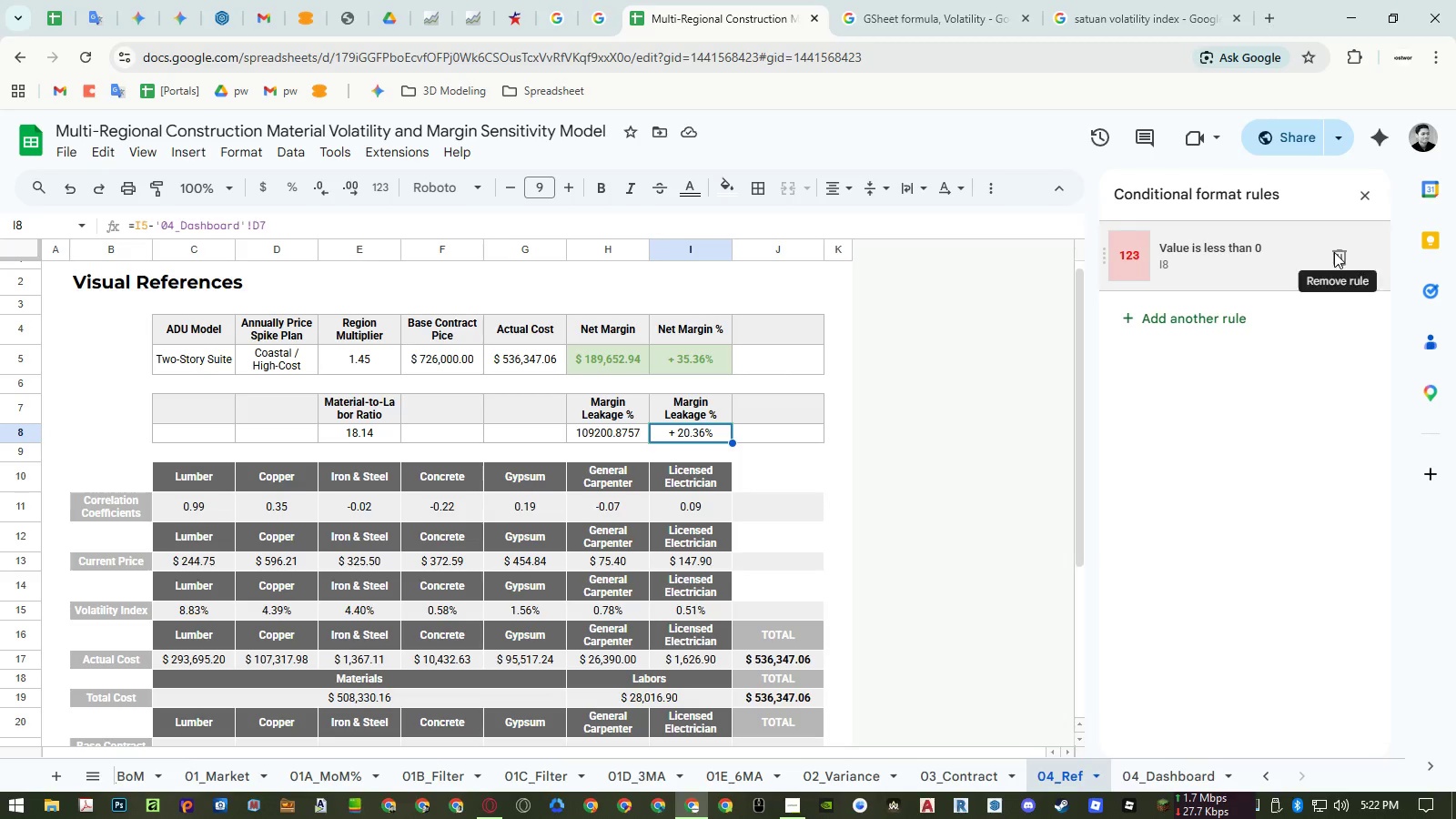 
left_click([1335, 252])
 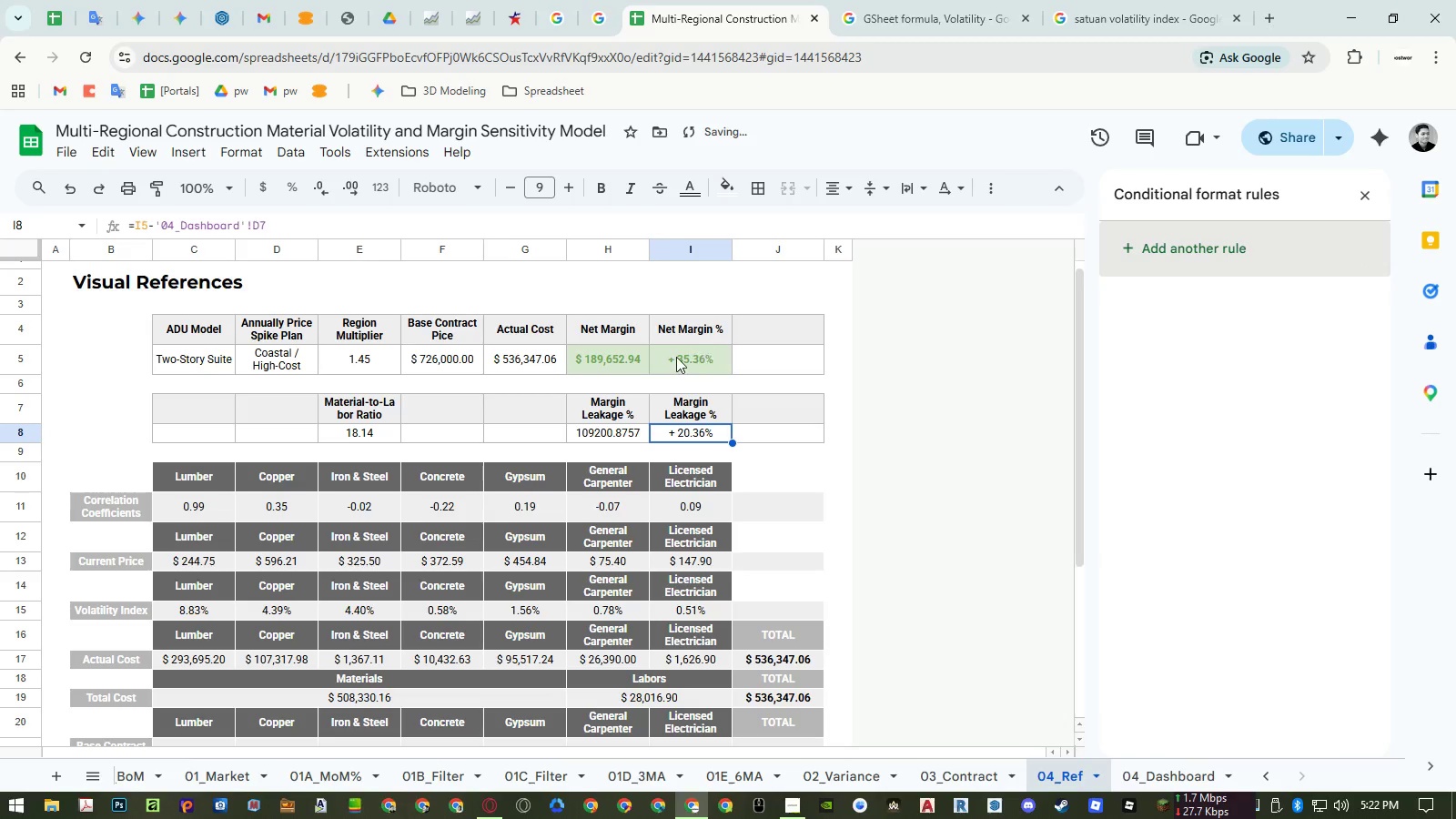 
left_click([676, 357])
 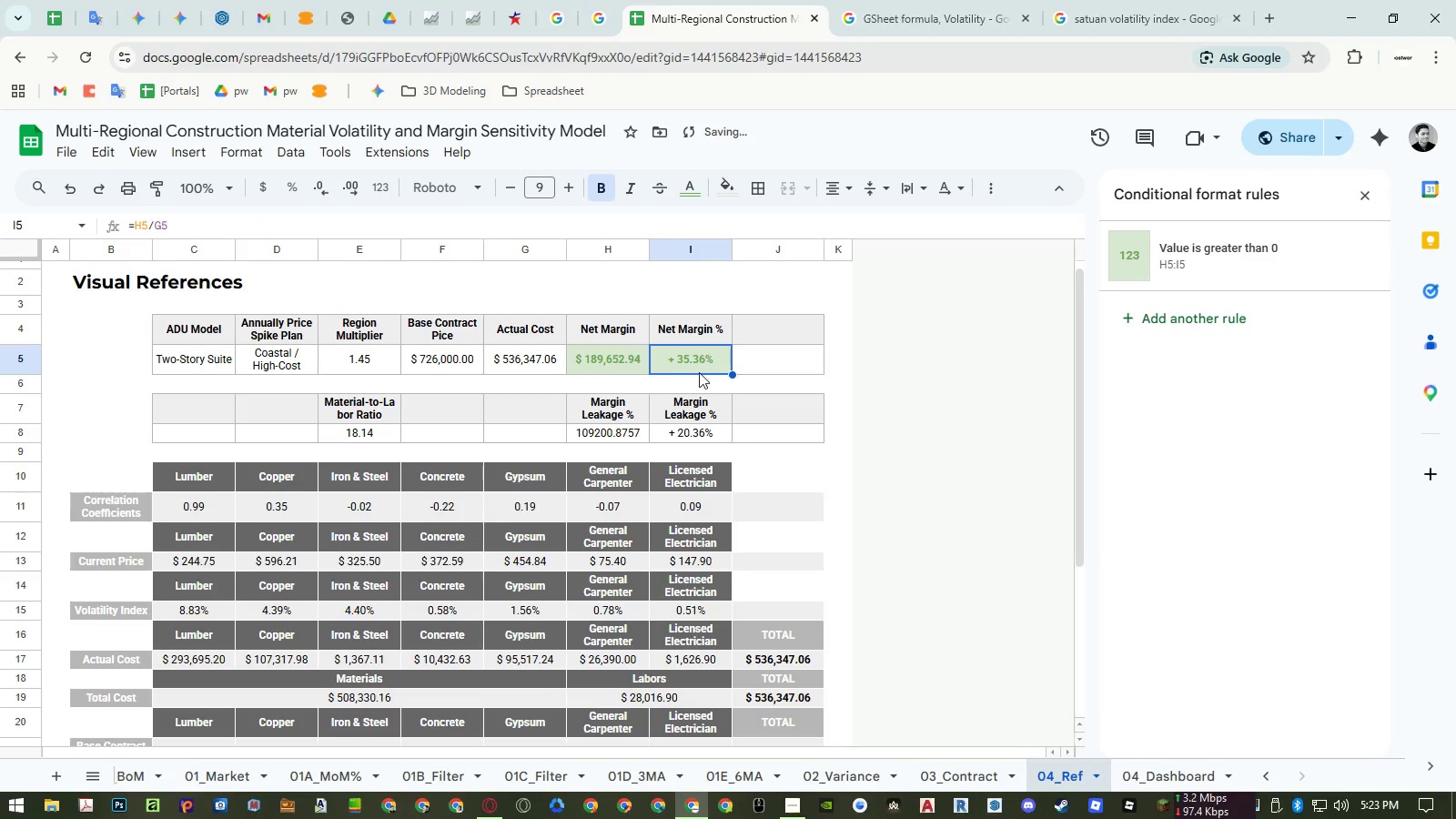 
key(Control+ControlLeft)
 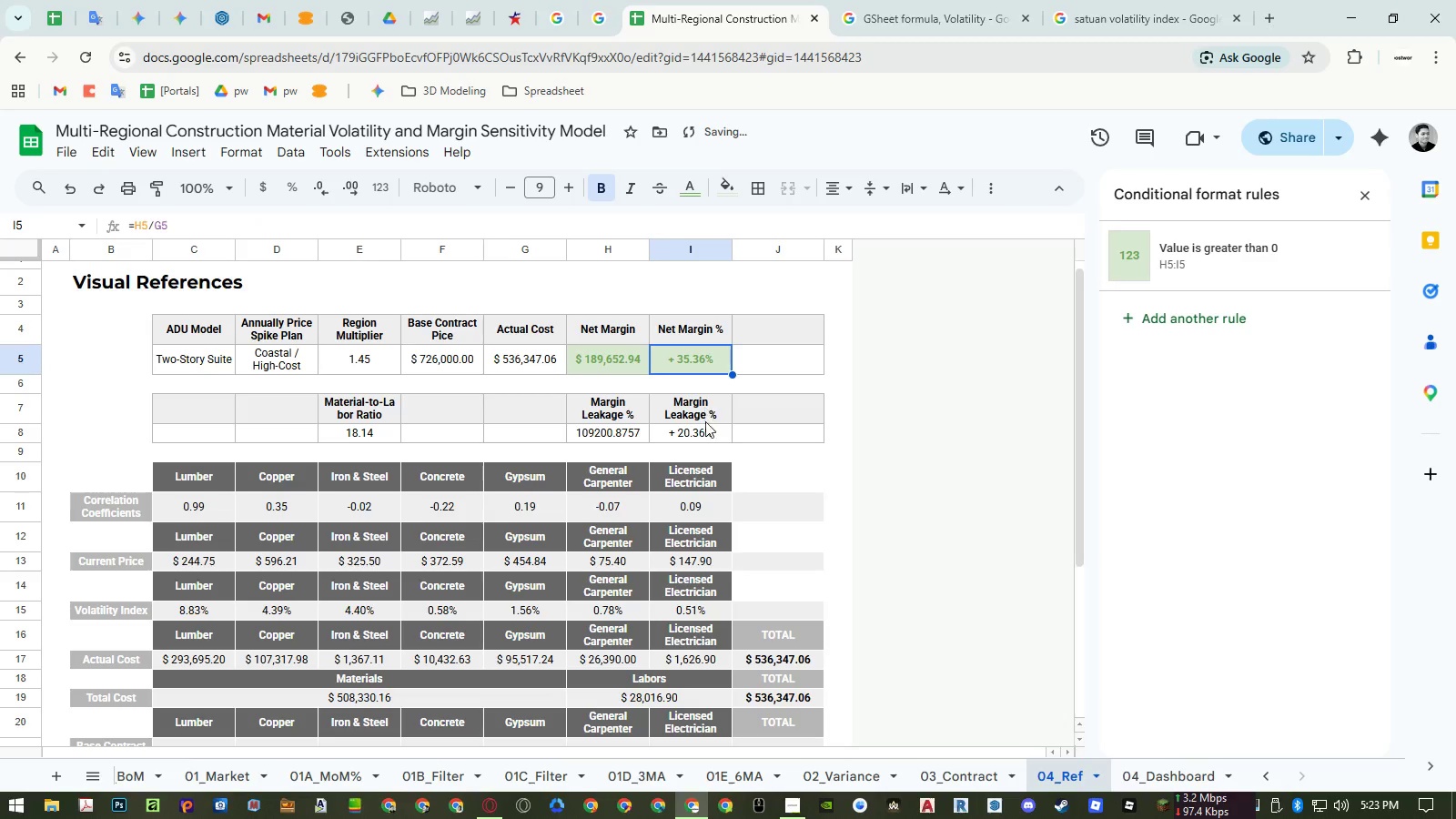 
key(Control+C)
 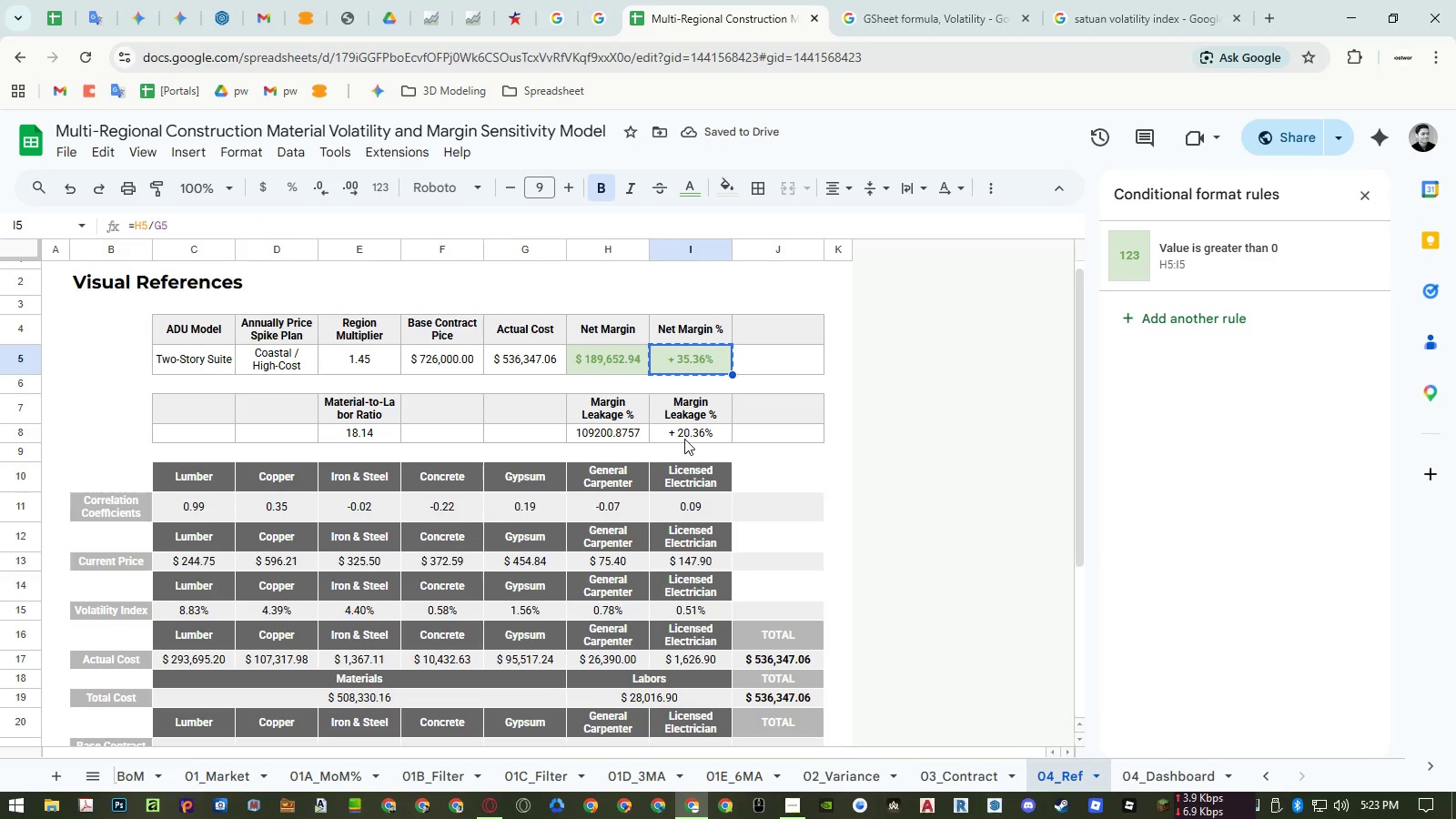 
left_click([684, 439])
 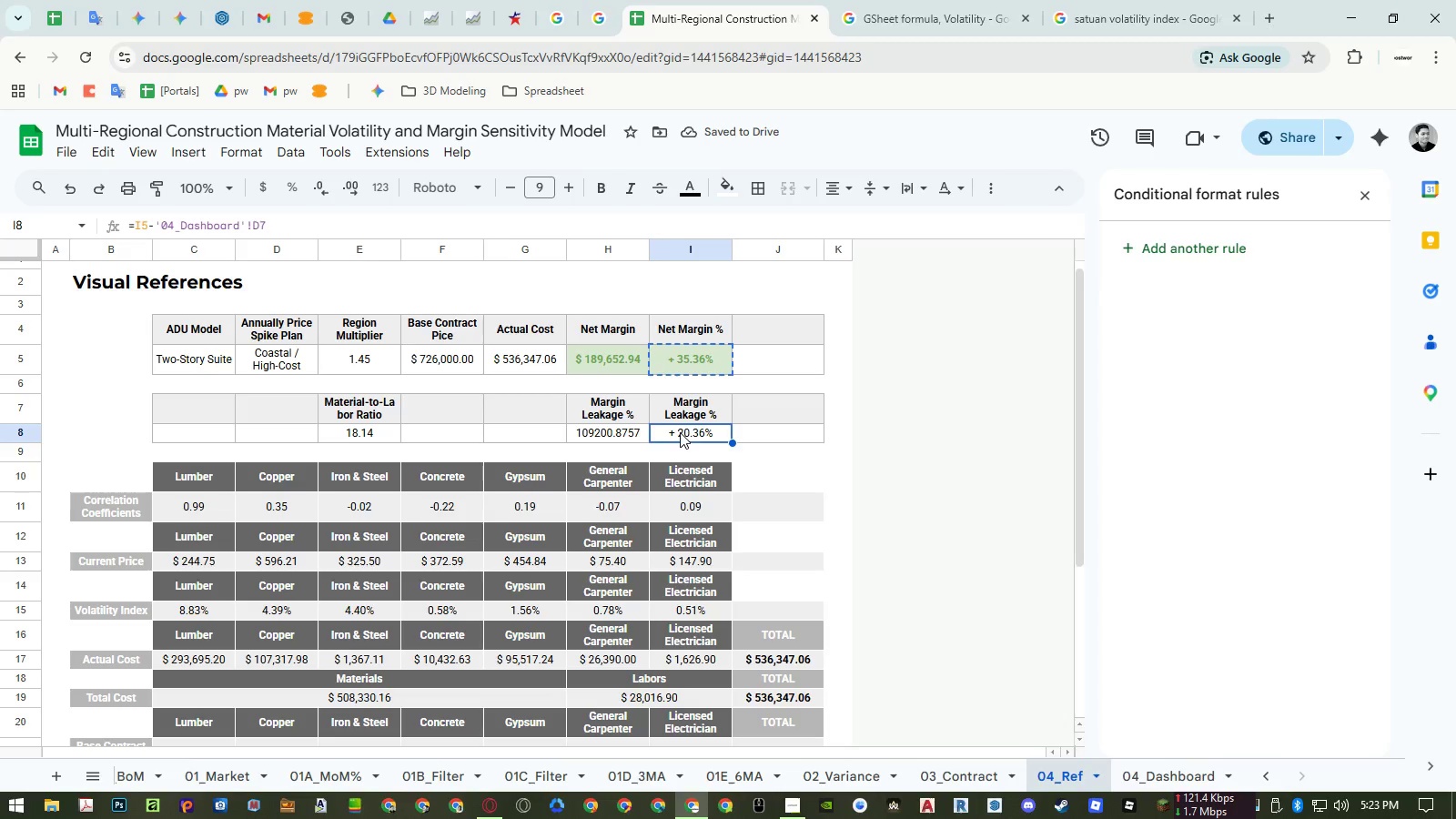 
hold_key(key=ControlLeft, duration=0.86)
 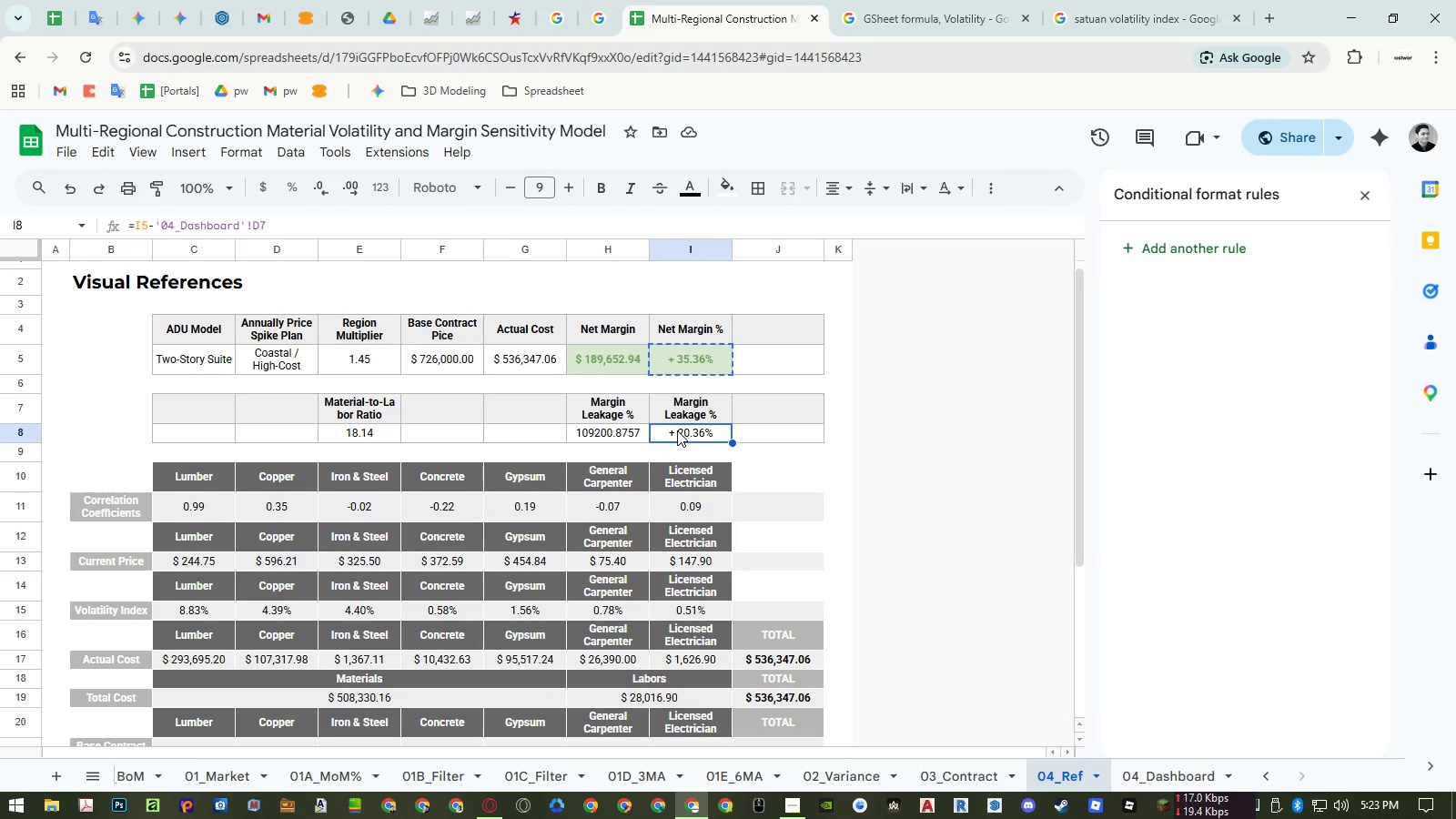 
double_click([667, 430])
 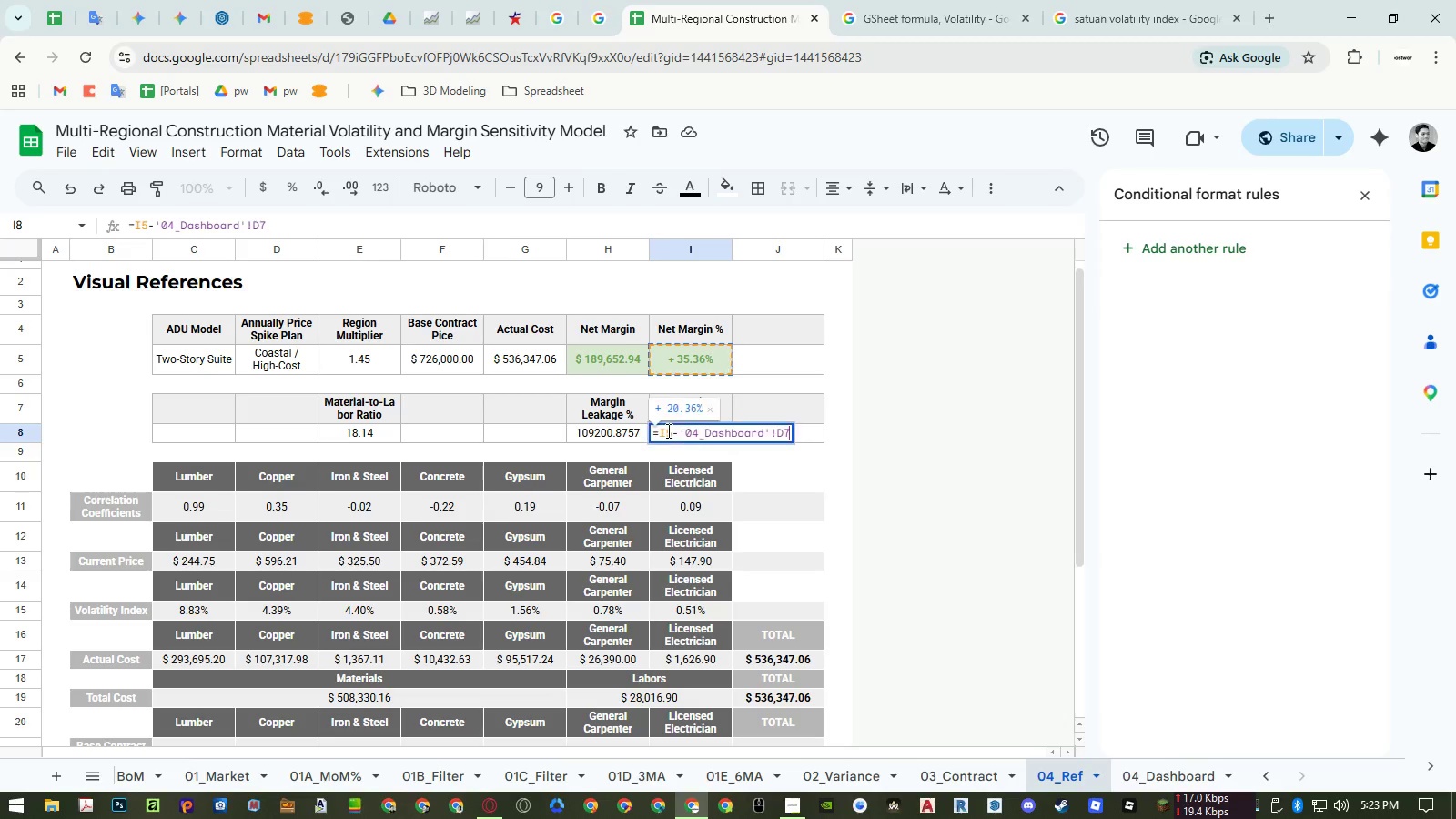 
key(Control+ControlLeft)
 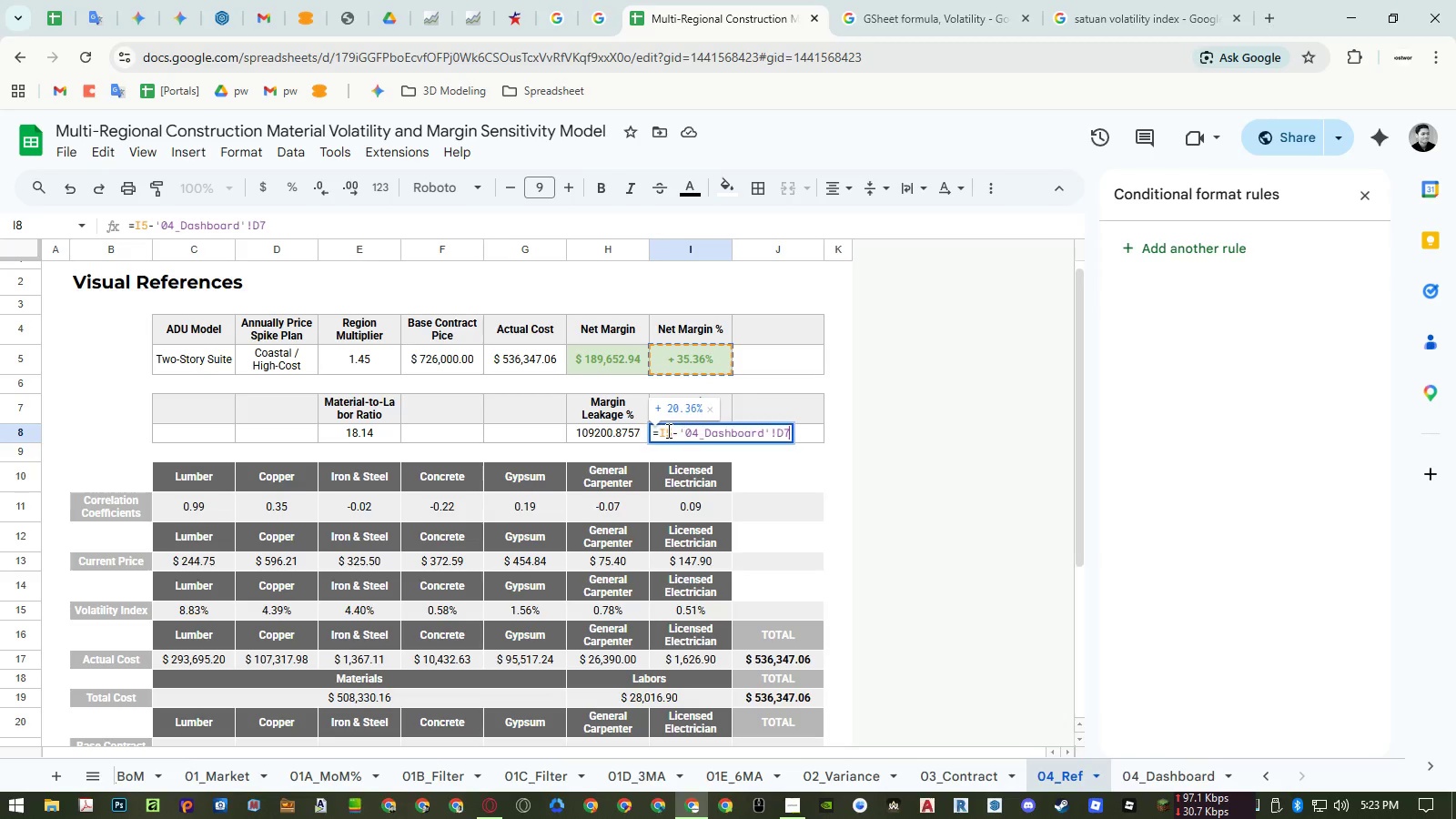 
key(Control+A)
 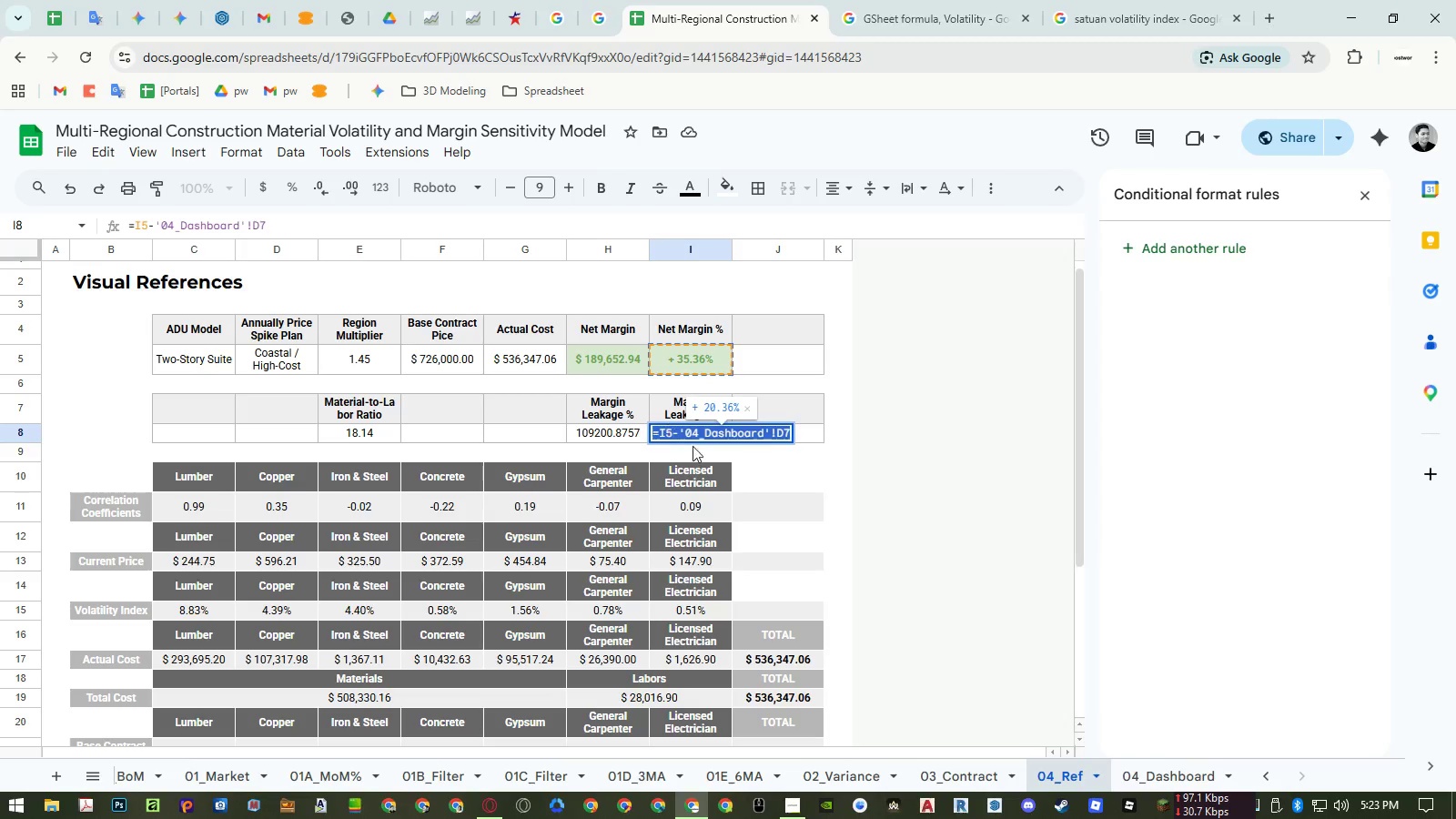 
key(Control+ControlLeft)
 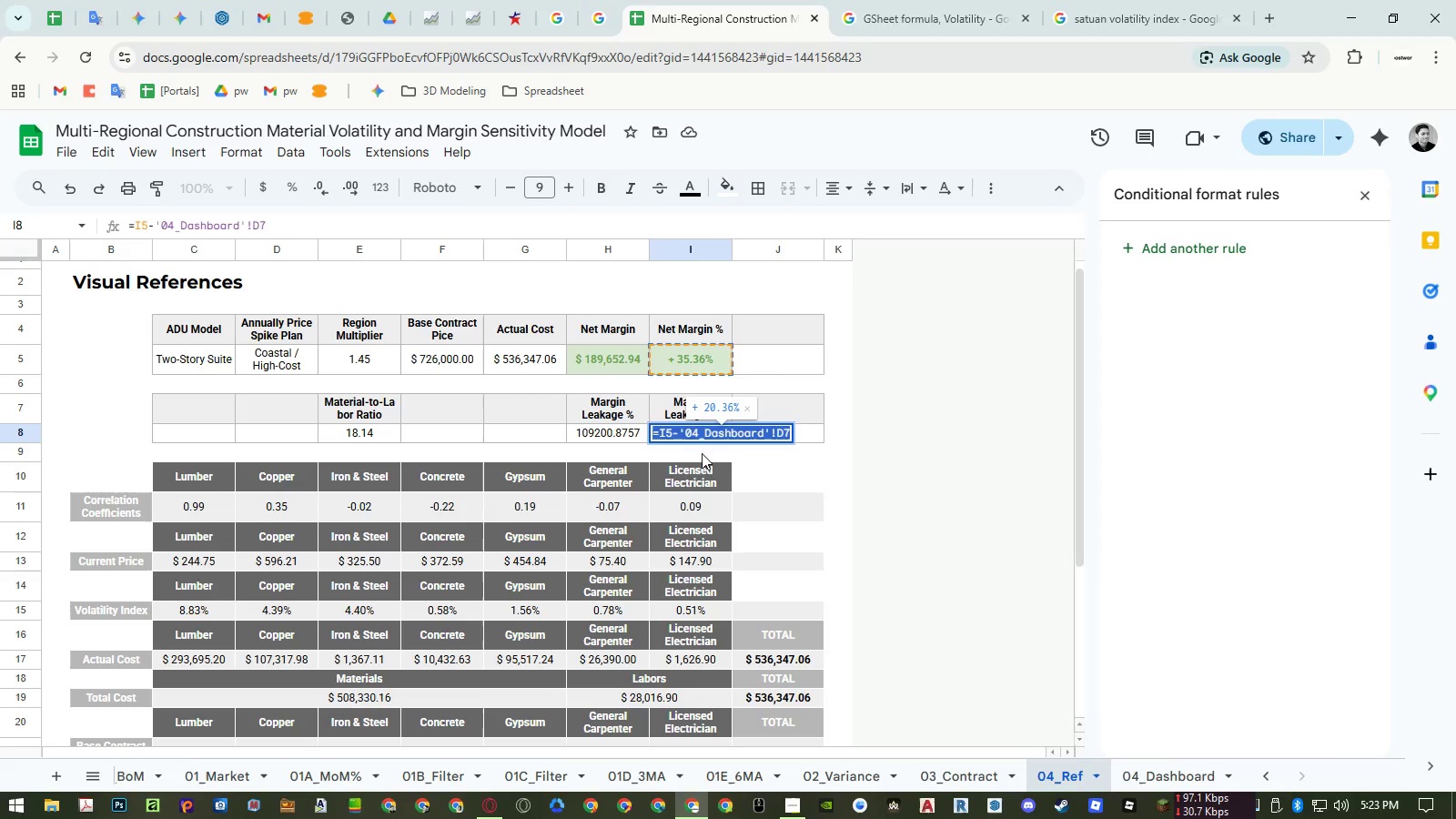 
key(Control+C)
 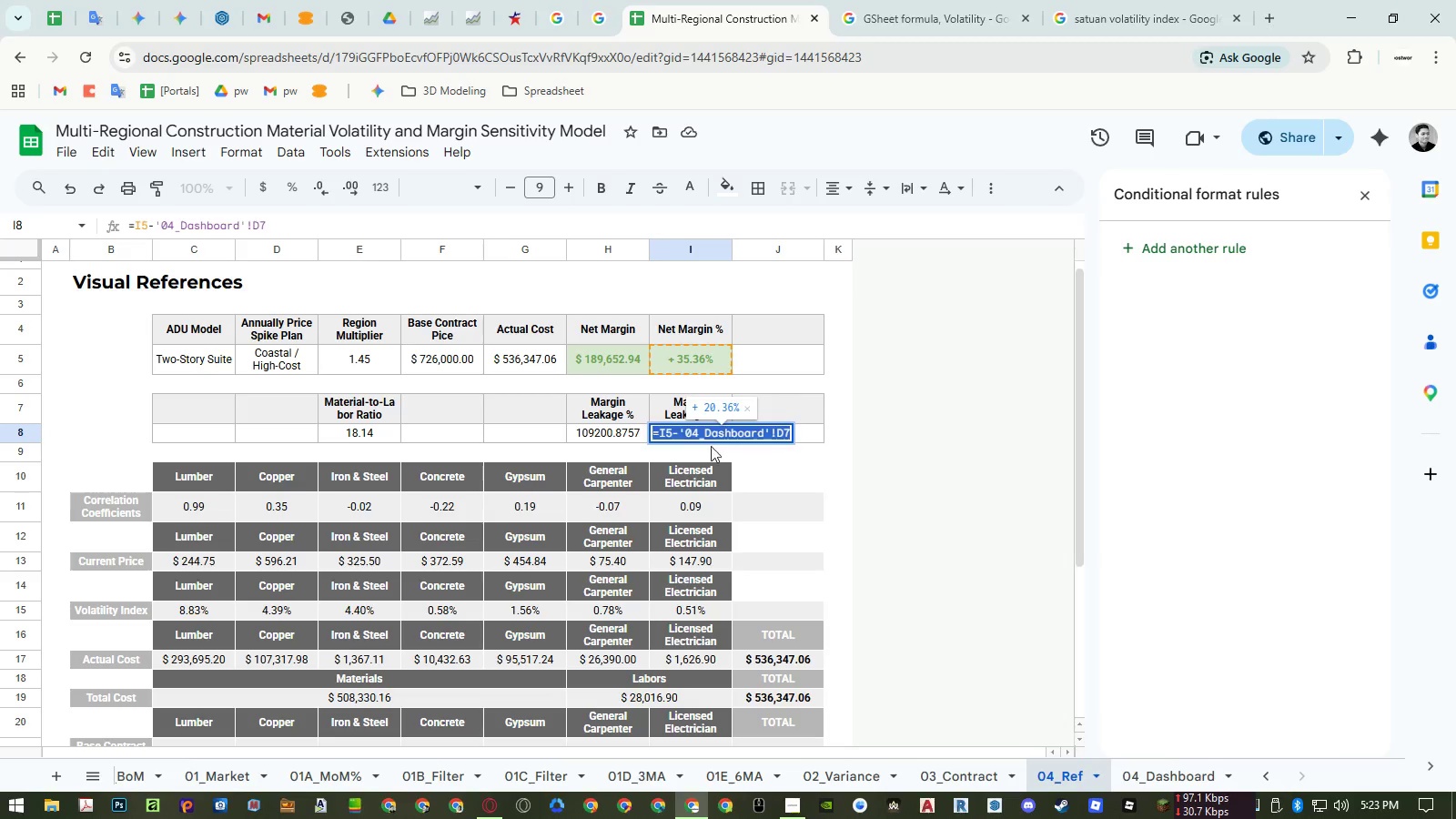 
key(Escape)
 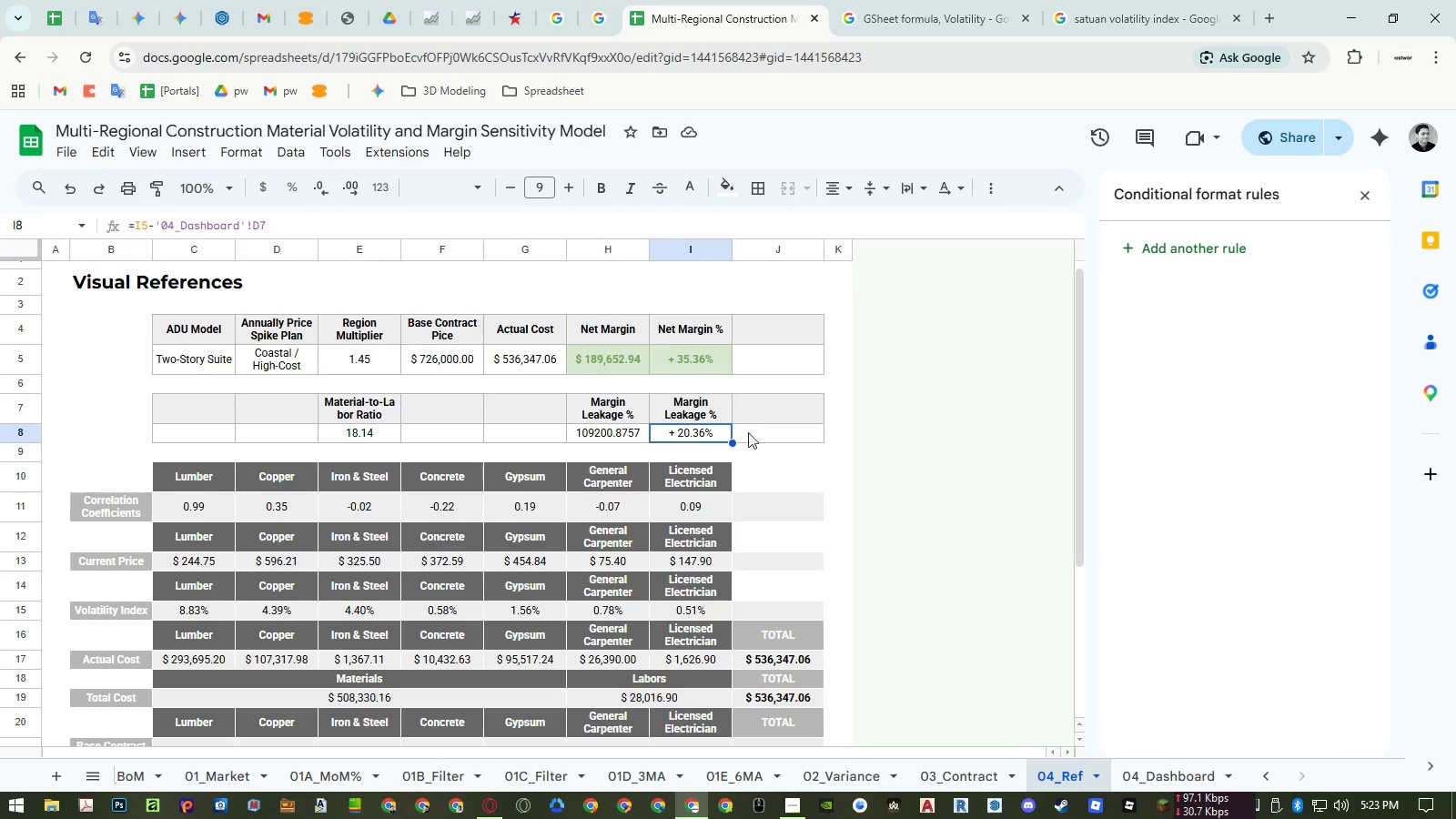 
key(Escape)
 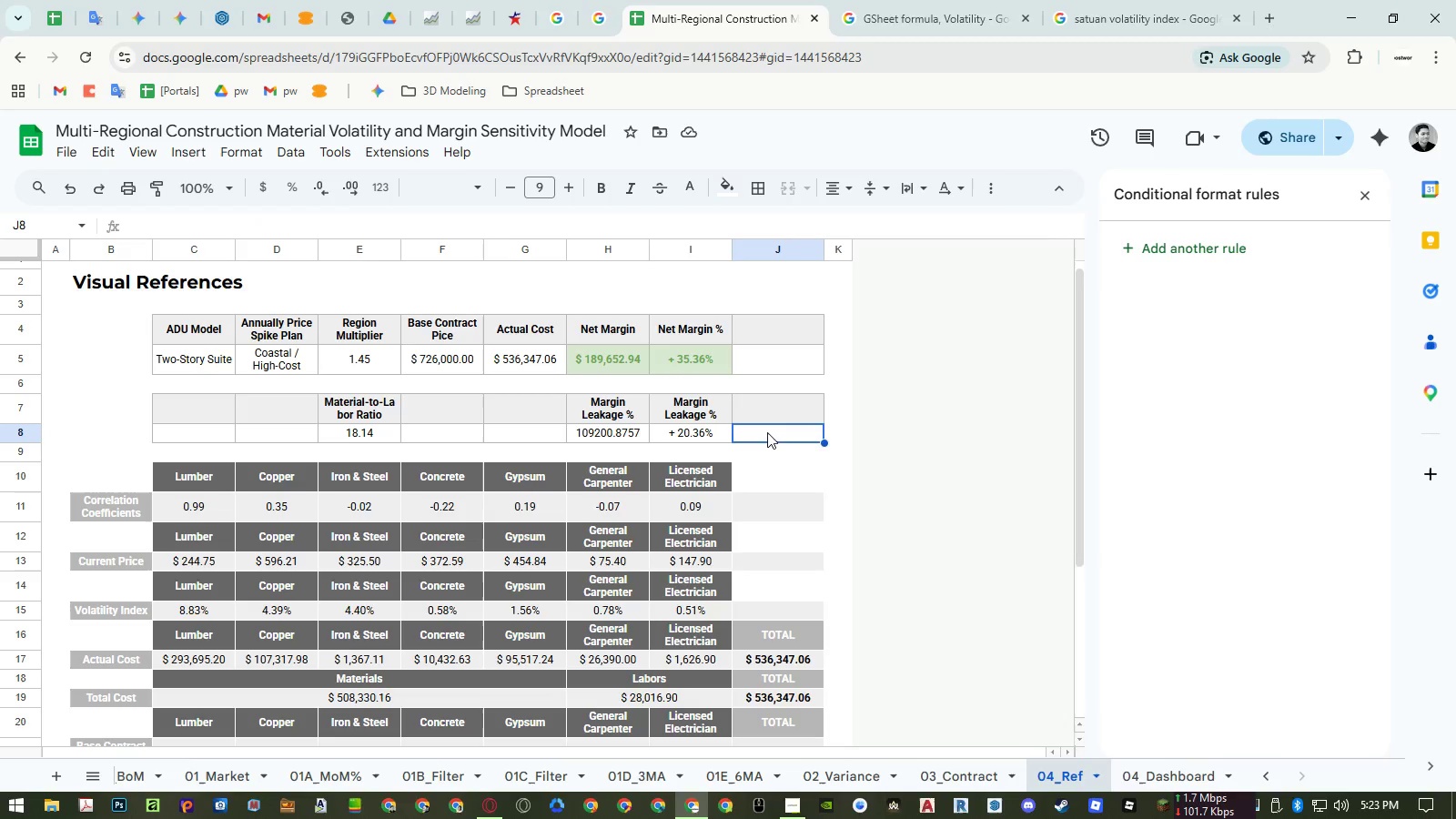 
double_click([767, 432])
 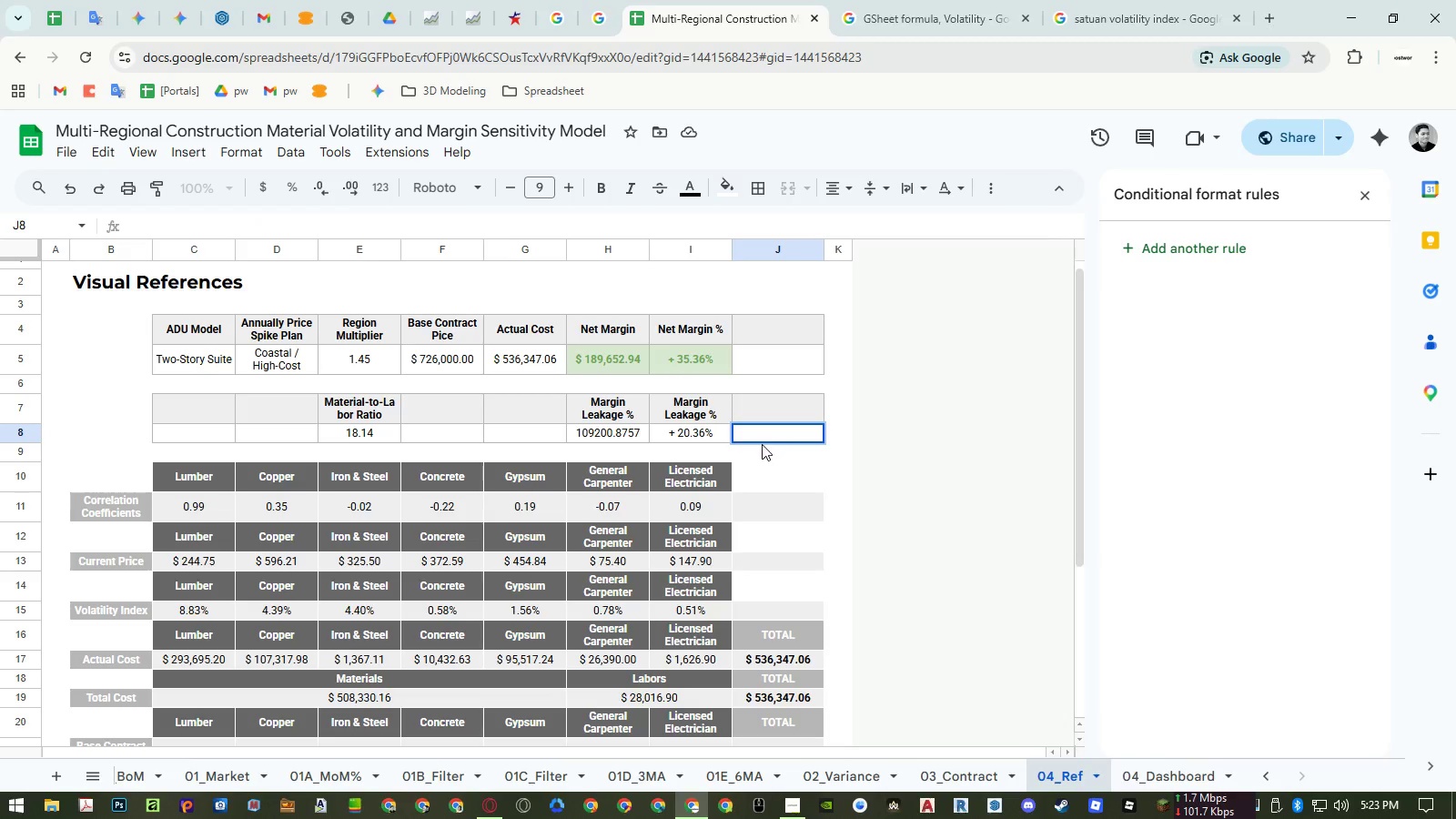 
key(Control+ControlLeft)
 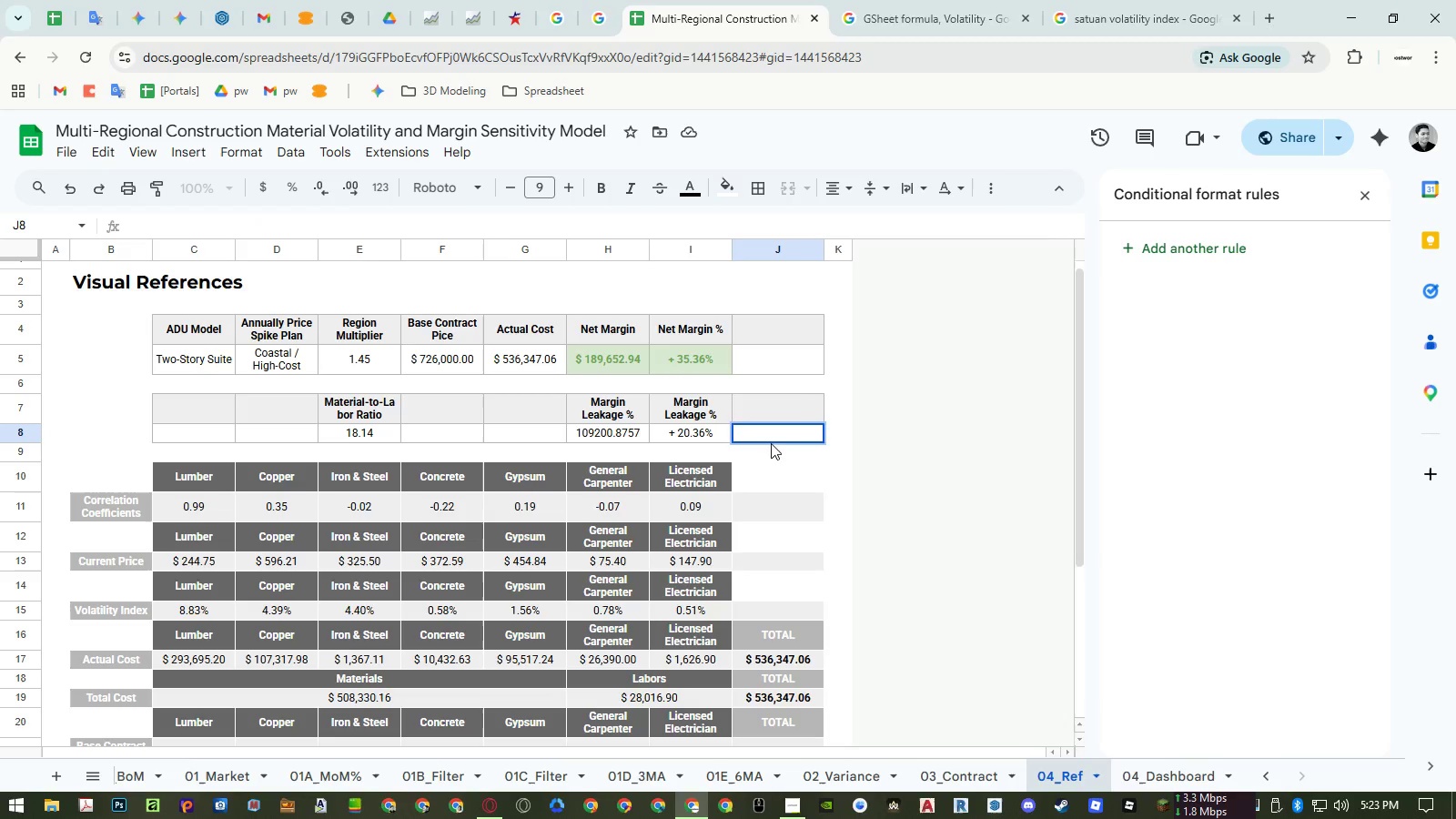 
key(Control+V)
 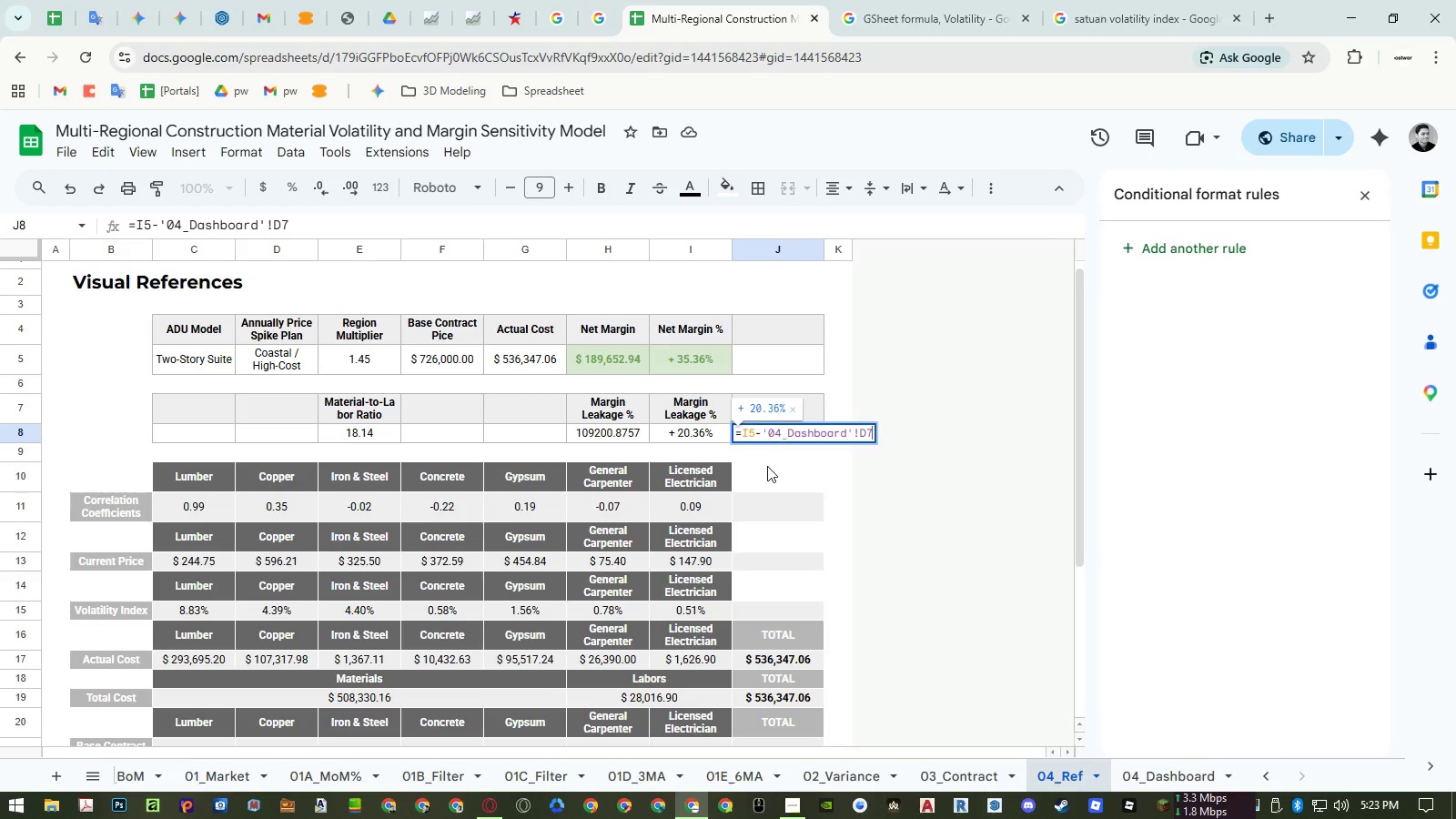 
left_click([769, 469])
 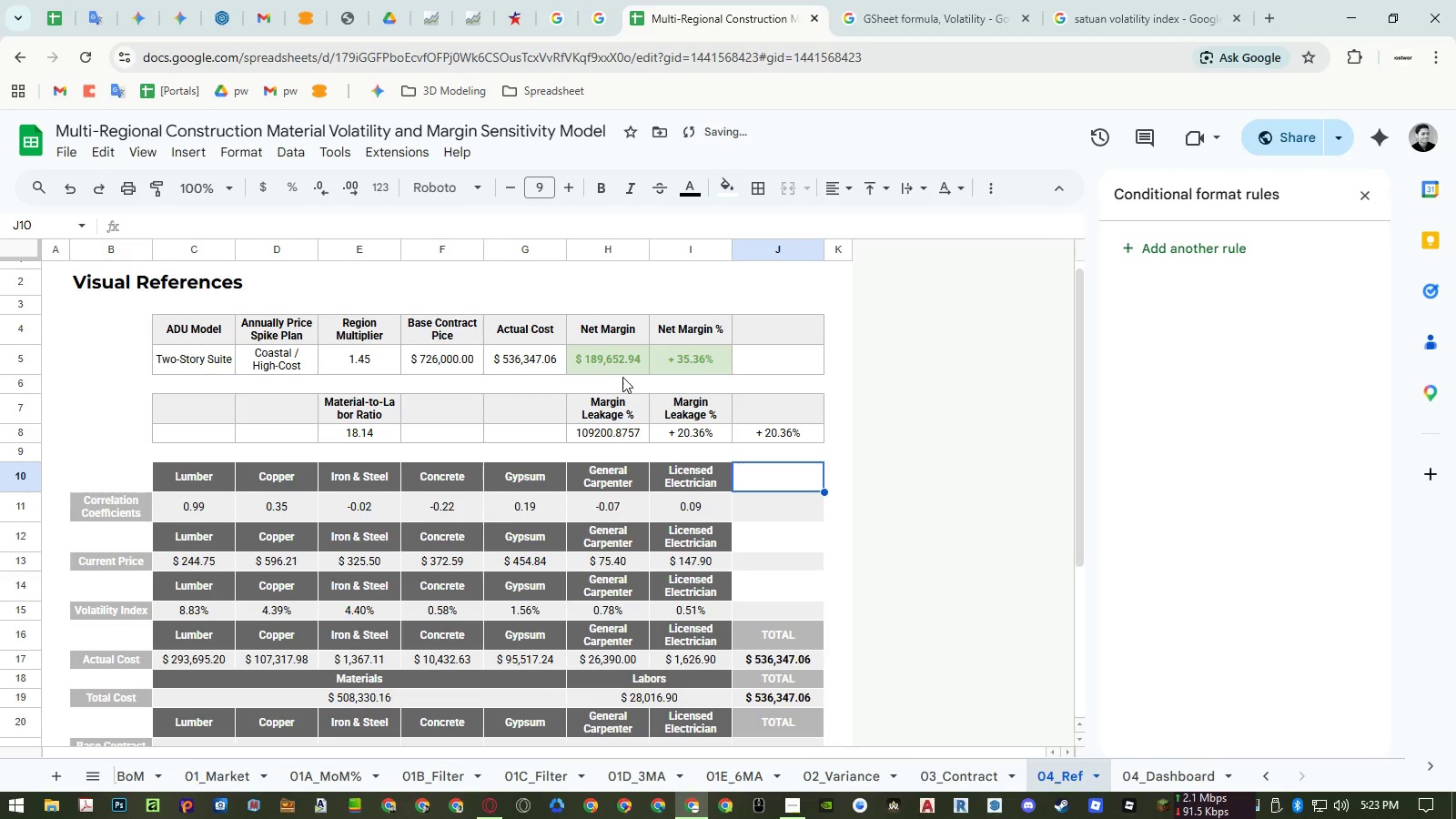 
left_click_drag(start_coordinate=[621, 368], to_coordinate=[670, 363])
 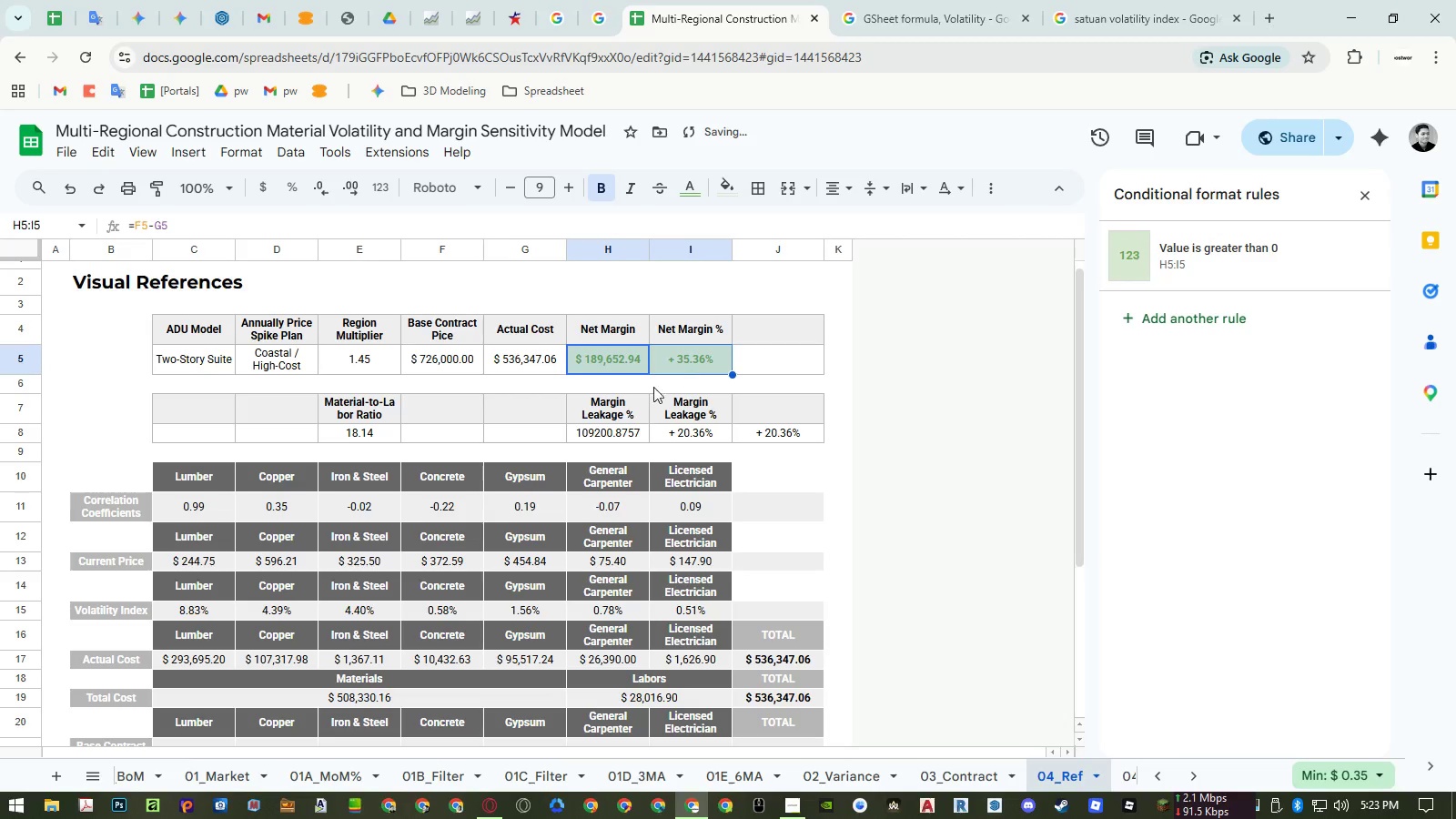 
key(Control+ControlLeft)
 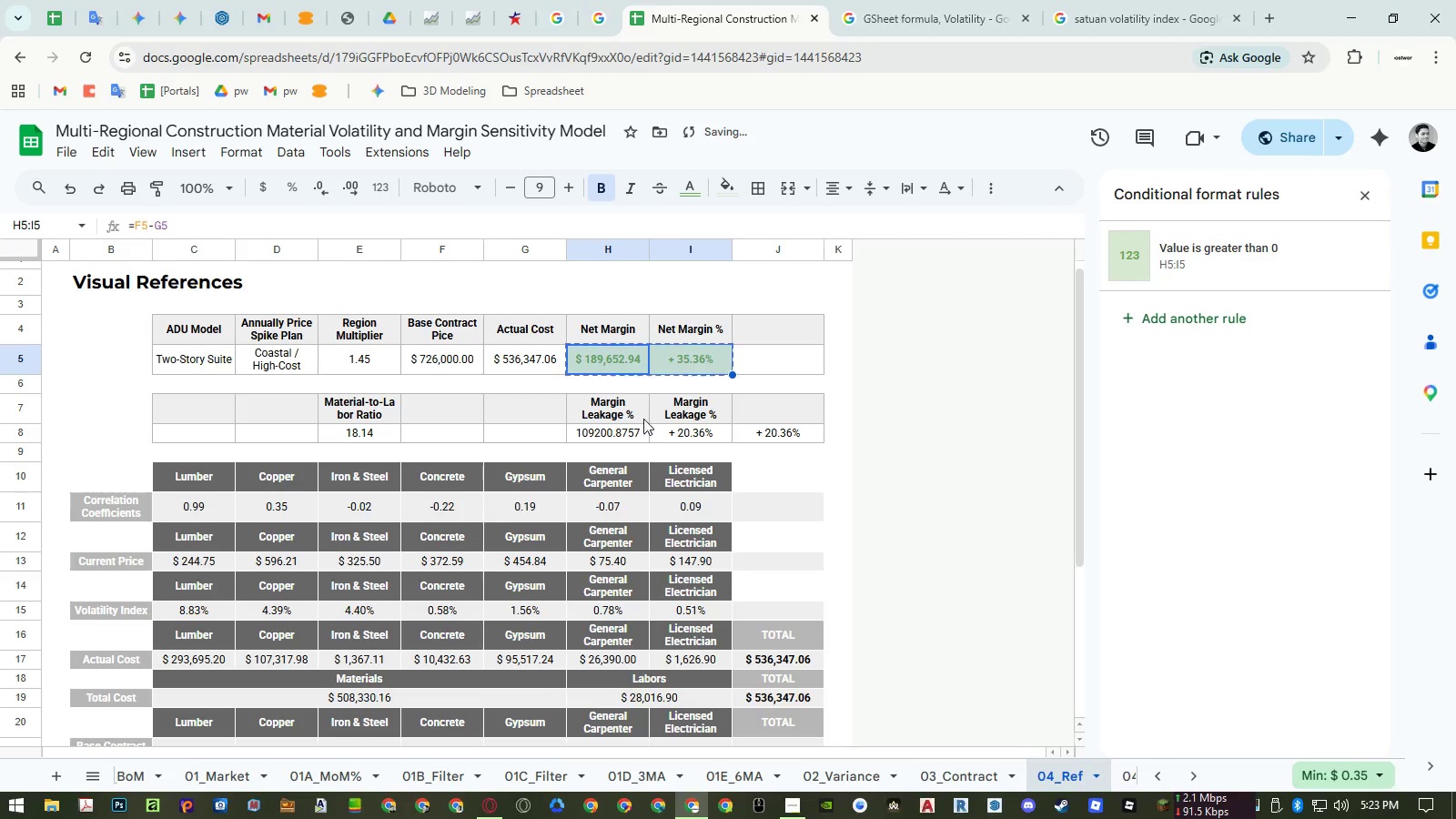 
key(Control+C)
 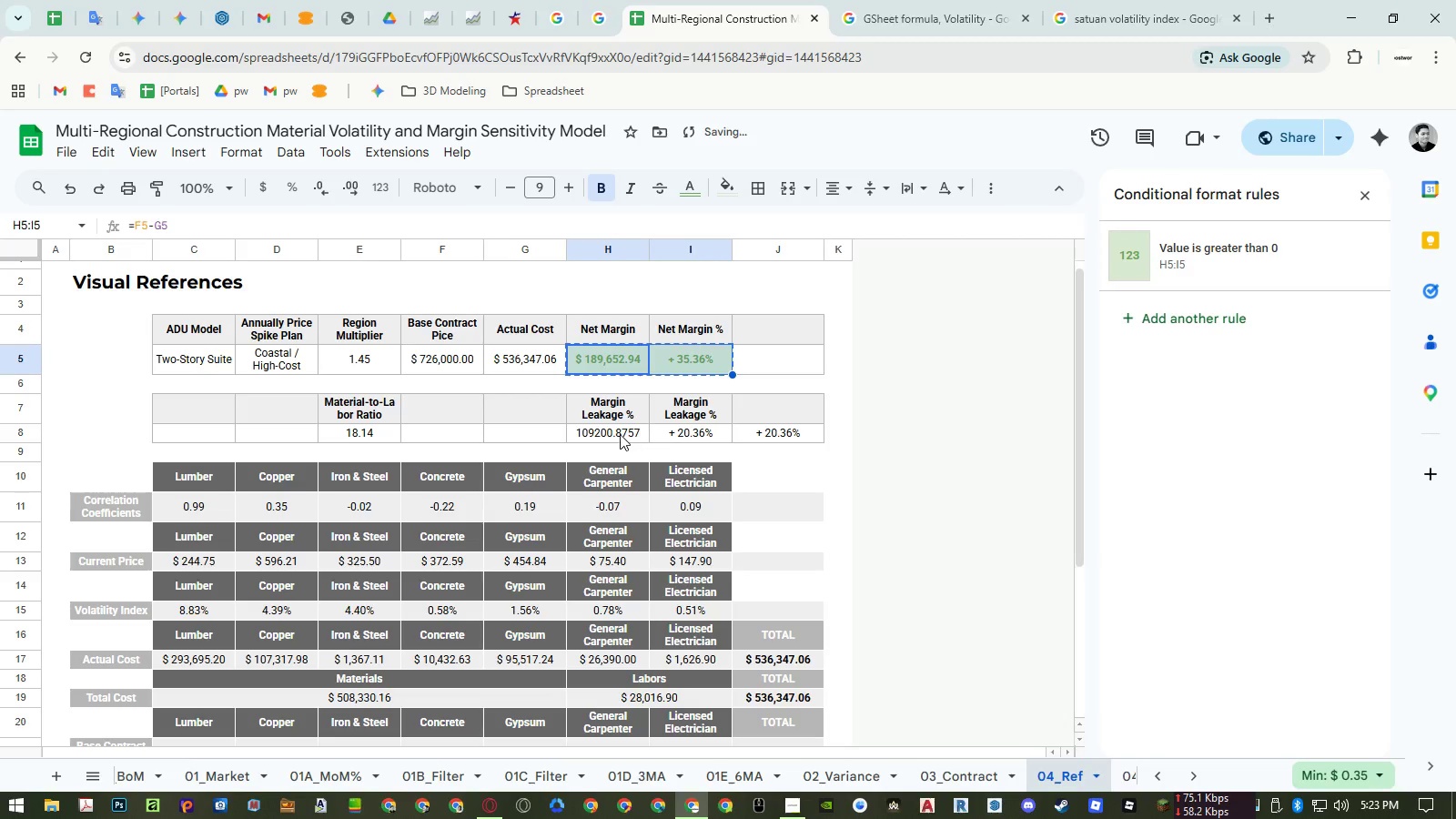 
left_click([620, 434])
 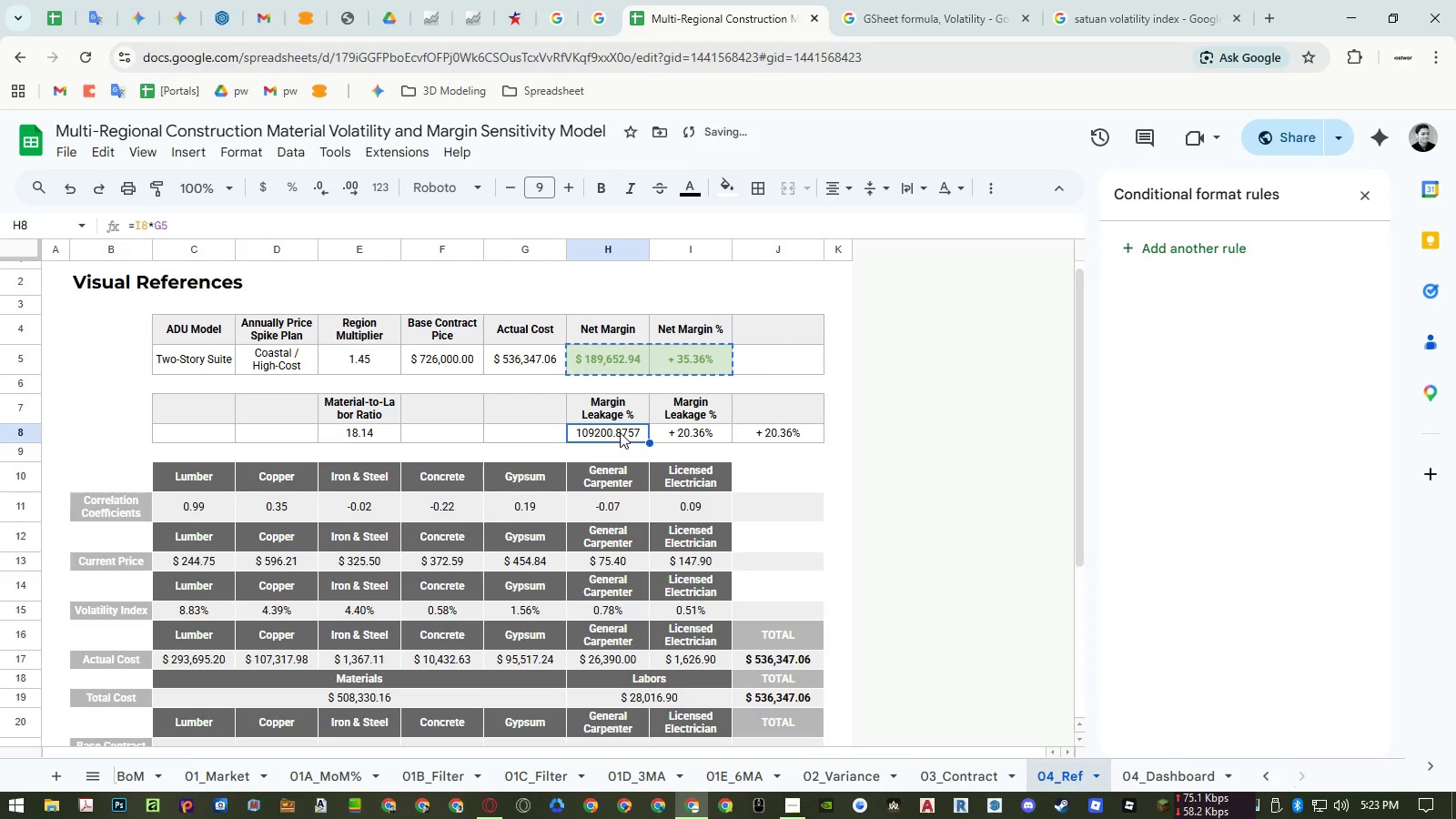 
key(Control+ControlLeft)
 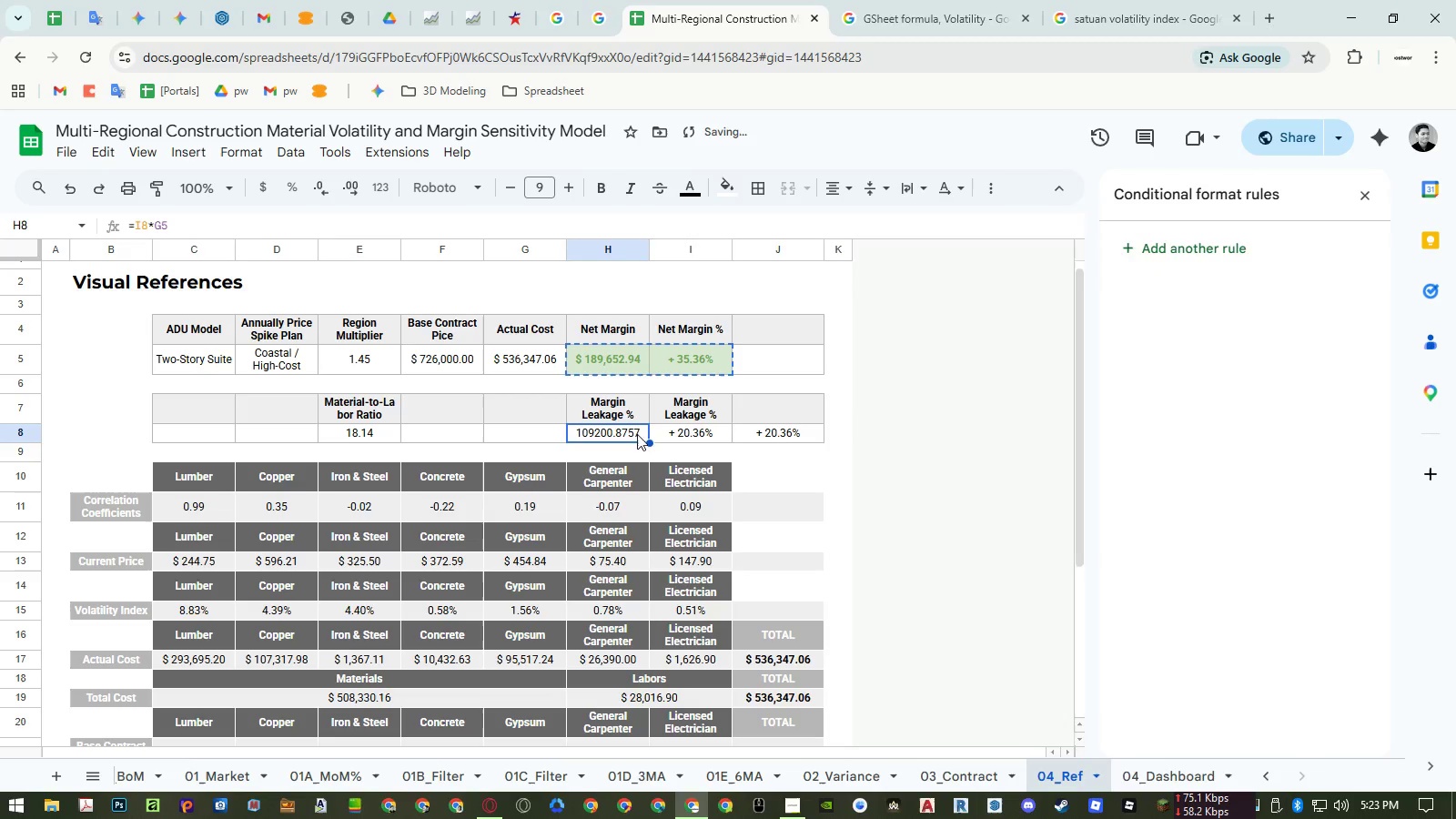 
key(Control+V)
 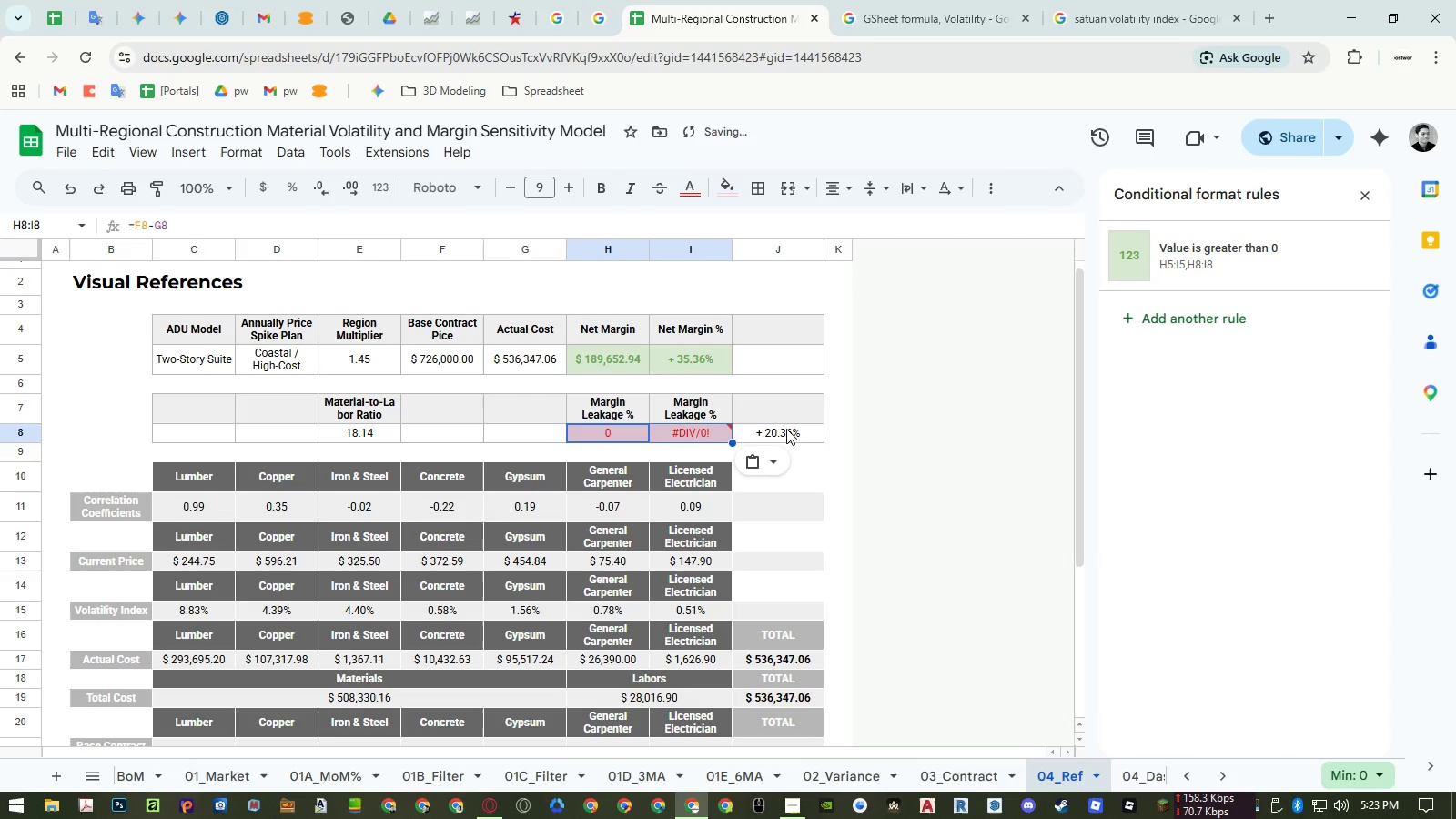 
double_click([784, 435])
 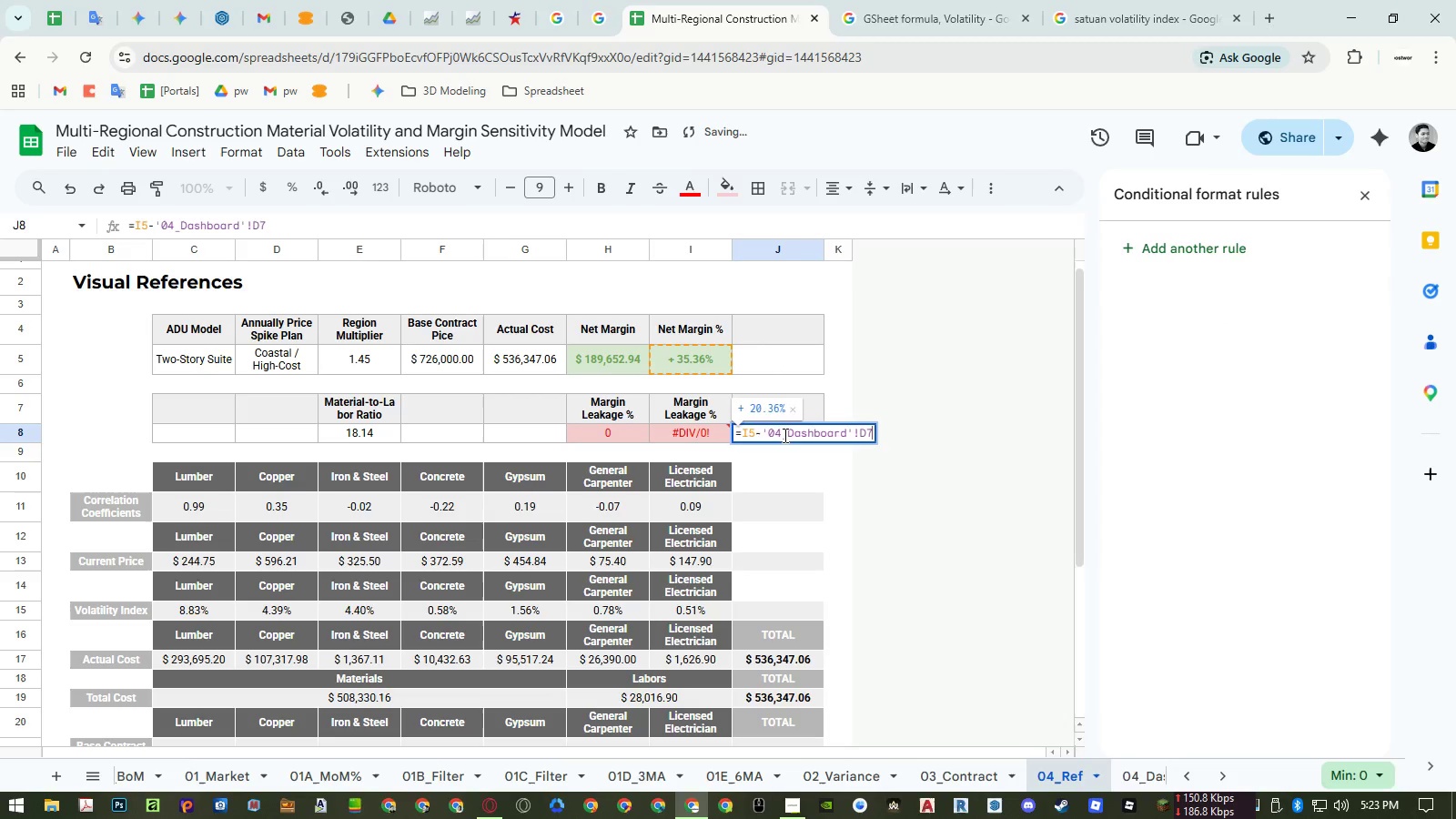 
key(Control+A)
 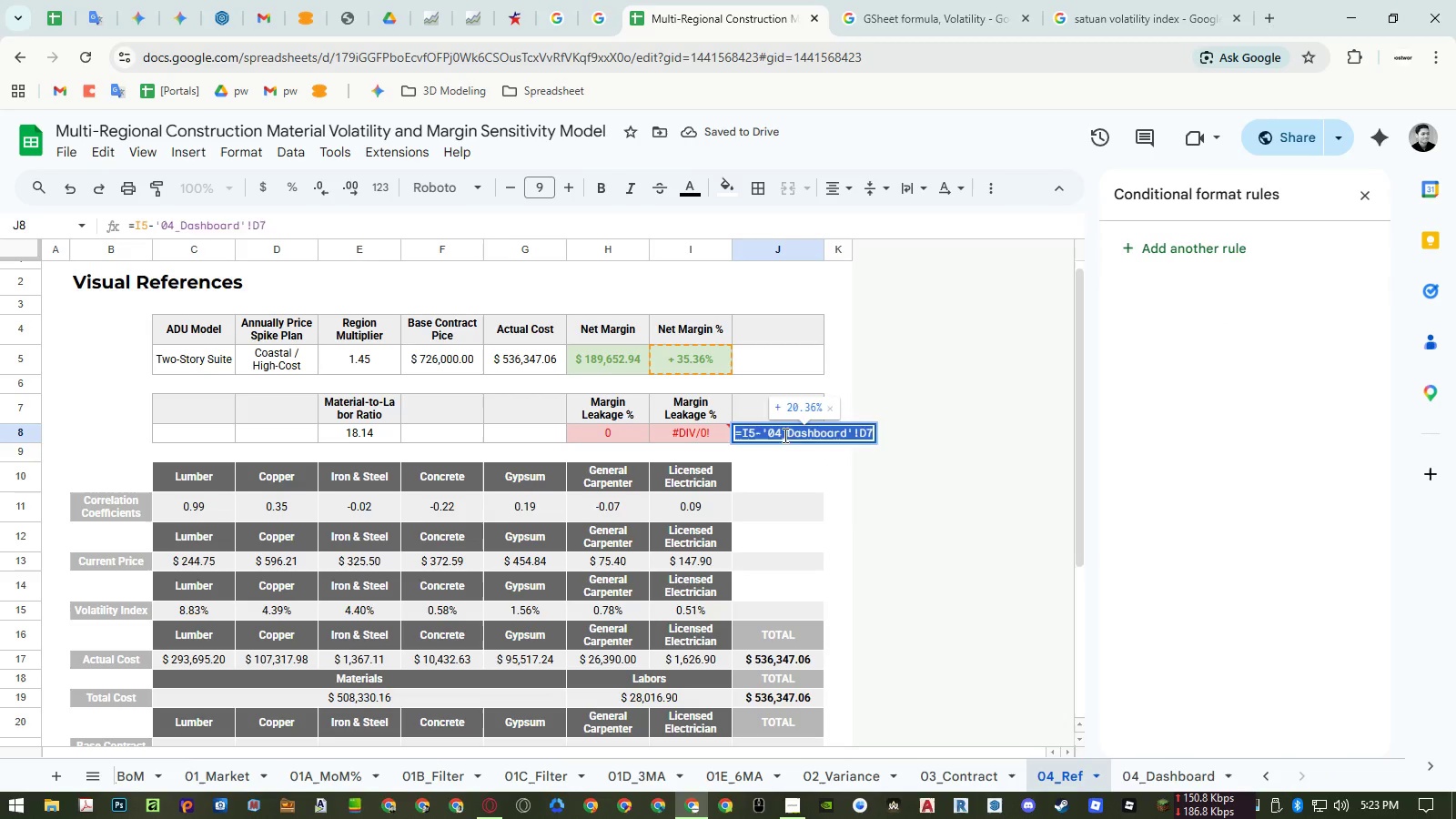 
key(Control+X)
 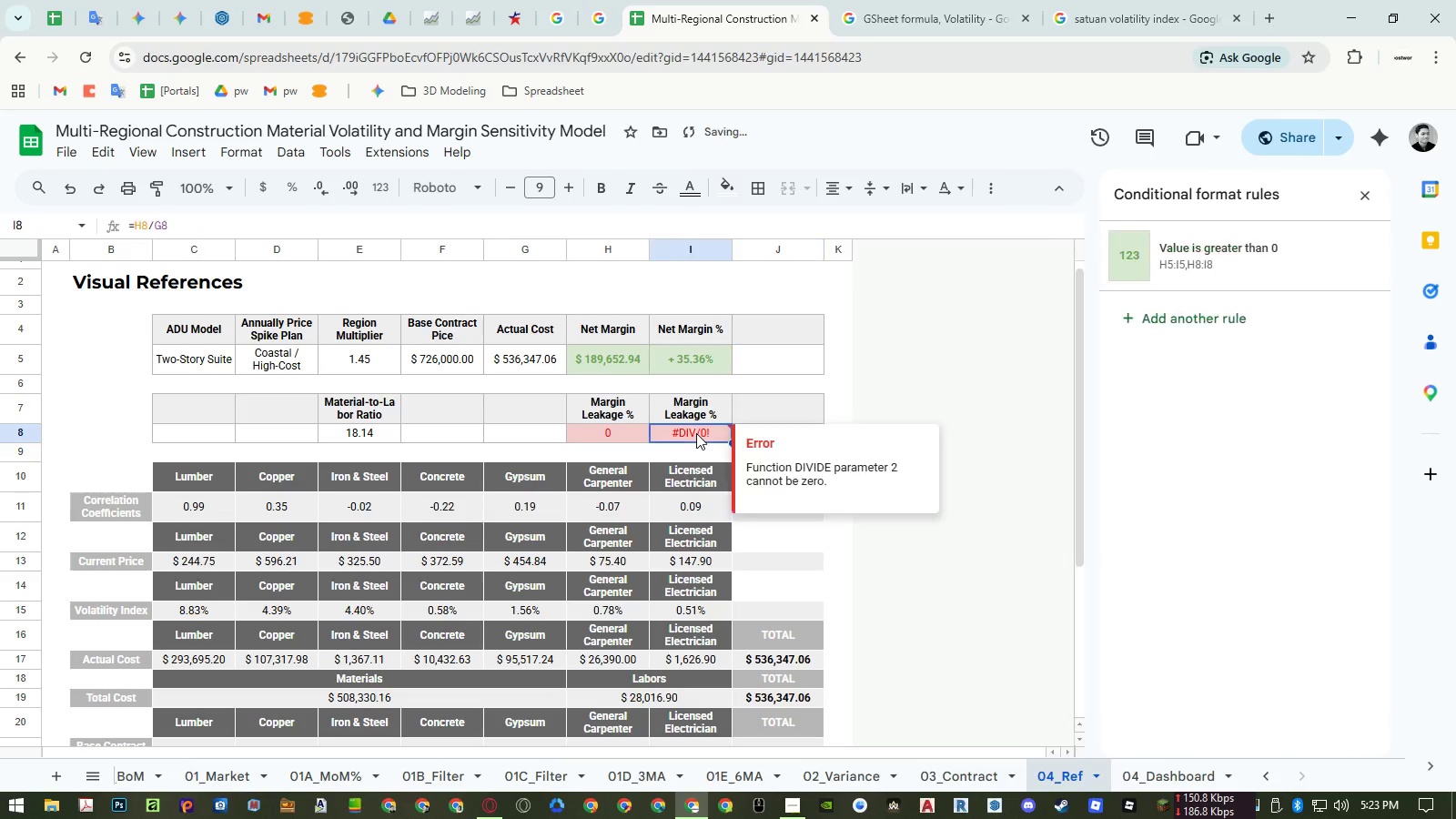 
double_click([696, 433])
 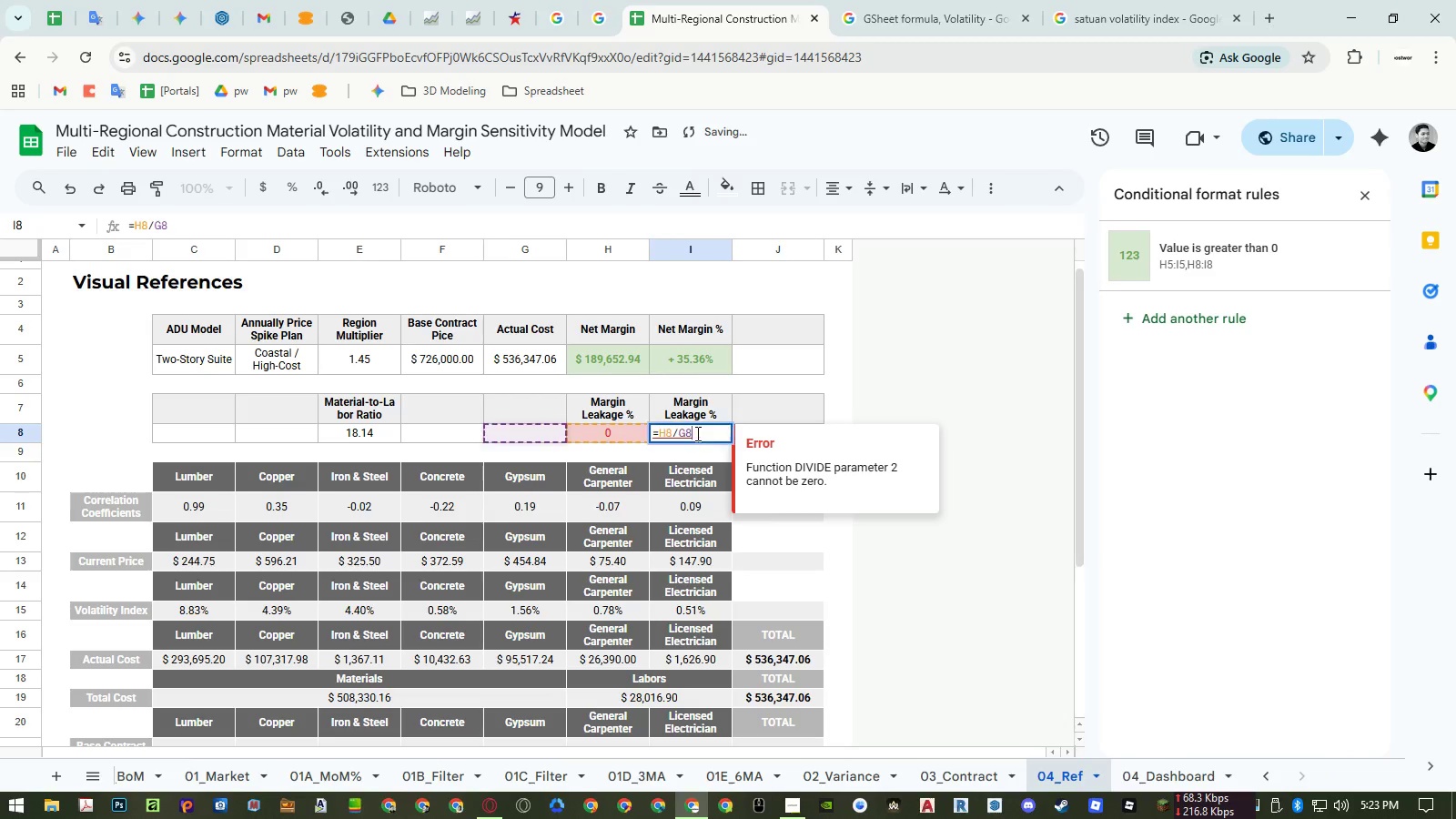 
key(Control+ControlLeft)
 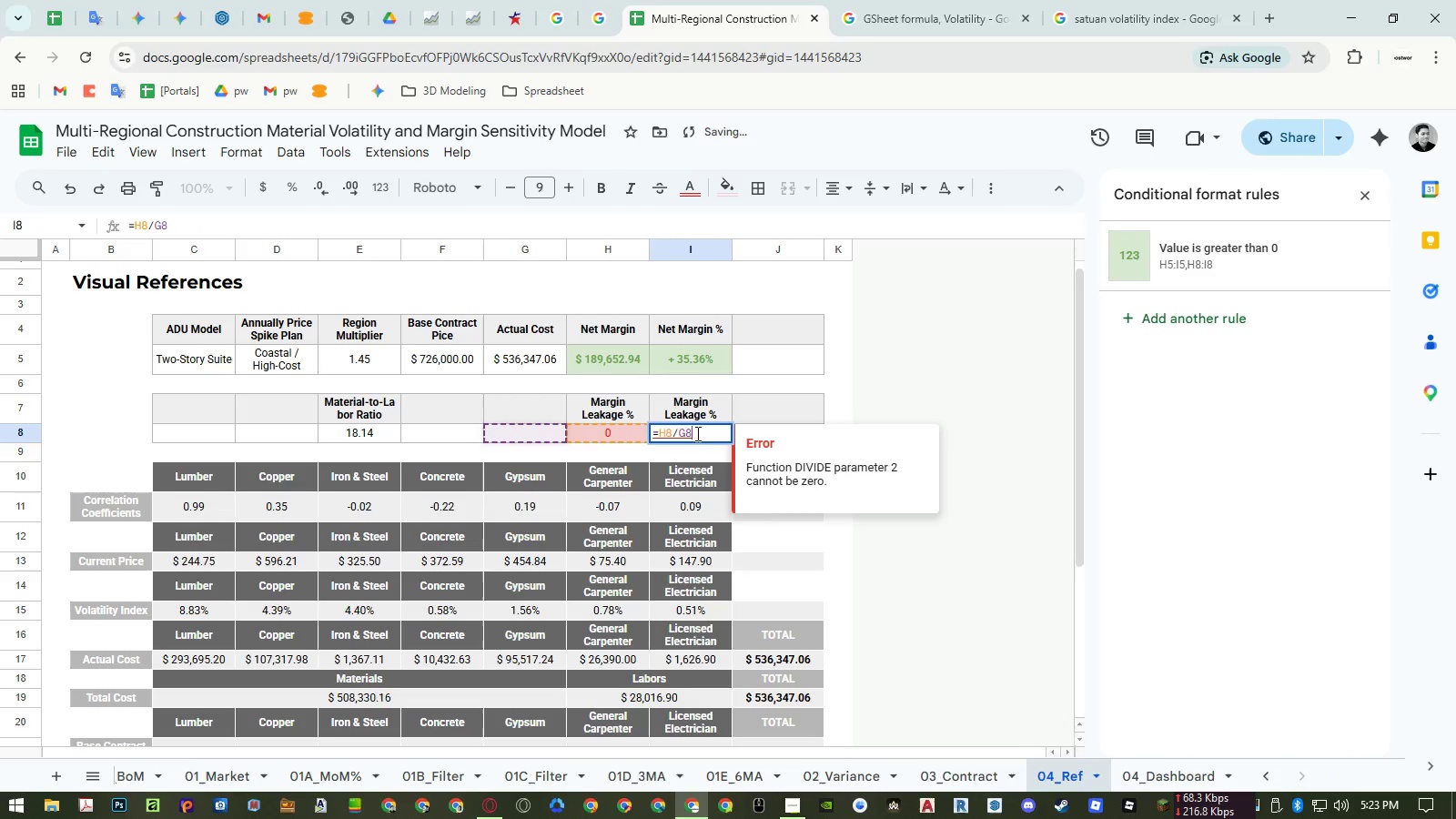 
key(Control+A)
 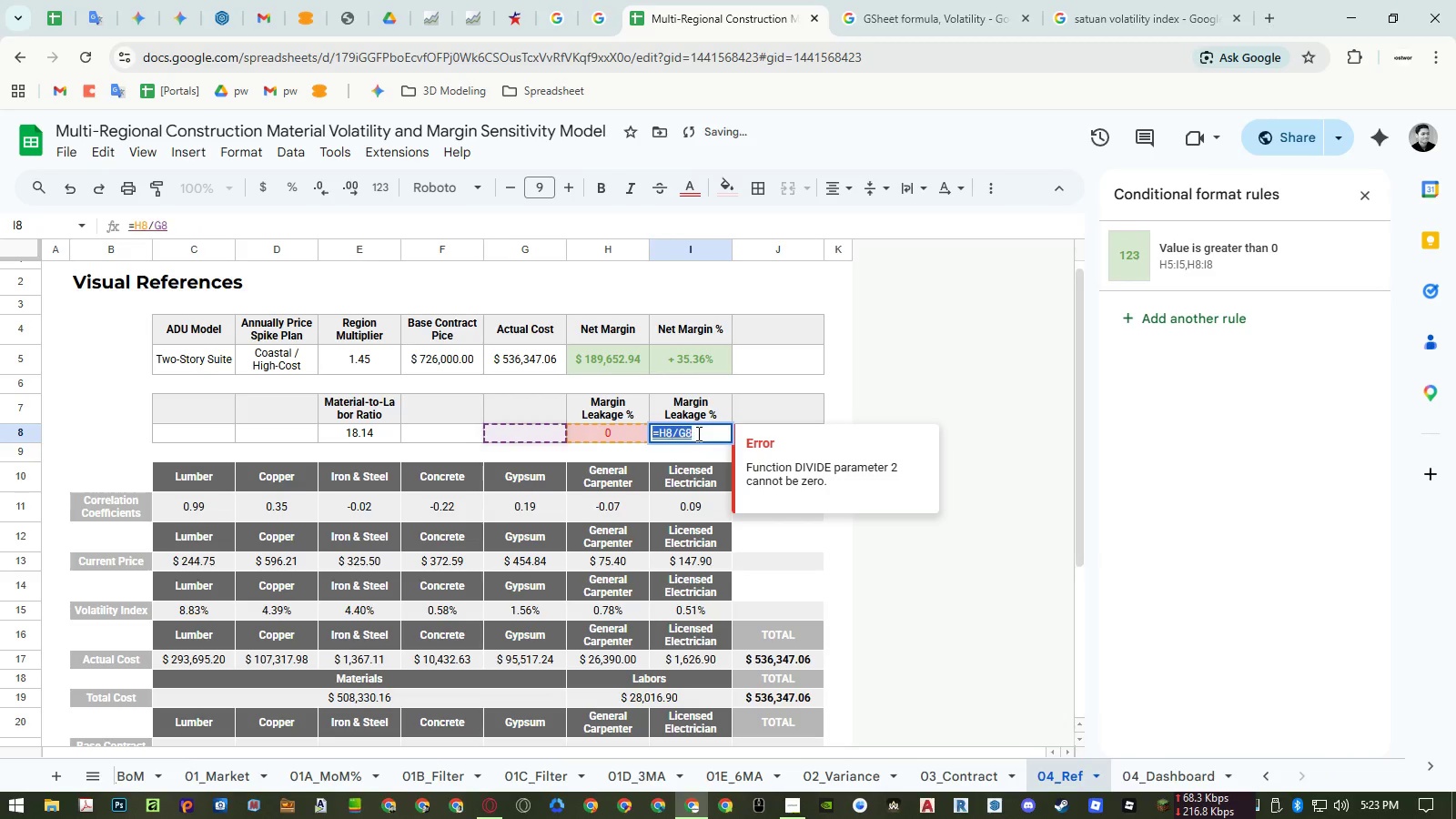 
key(Control+ControlLeft)
 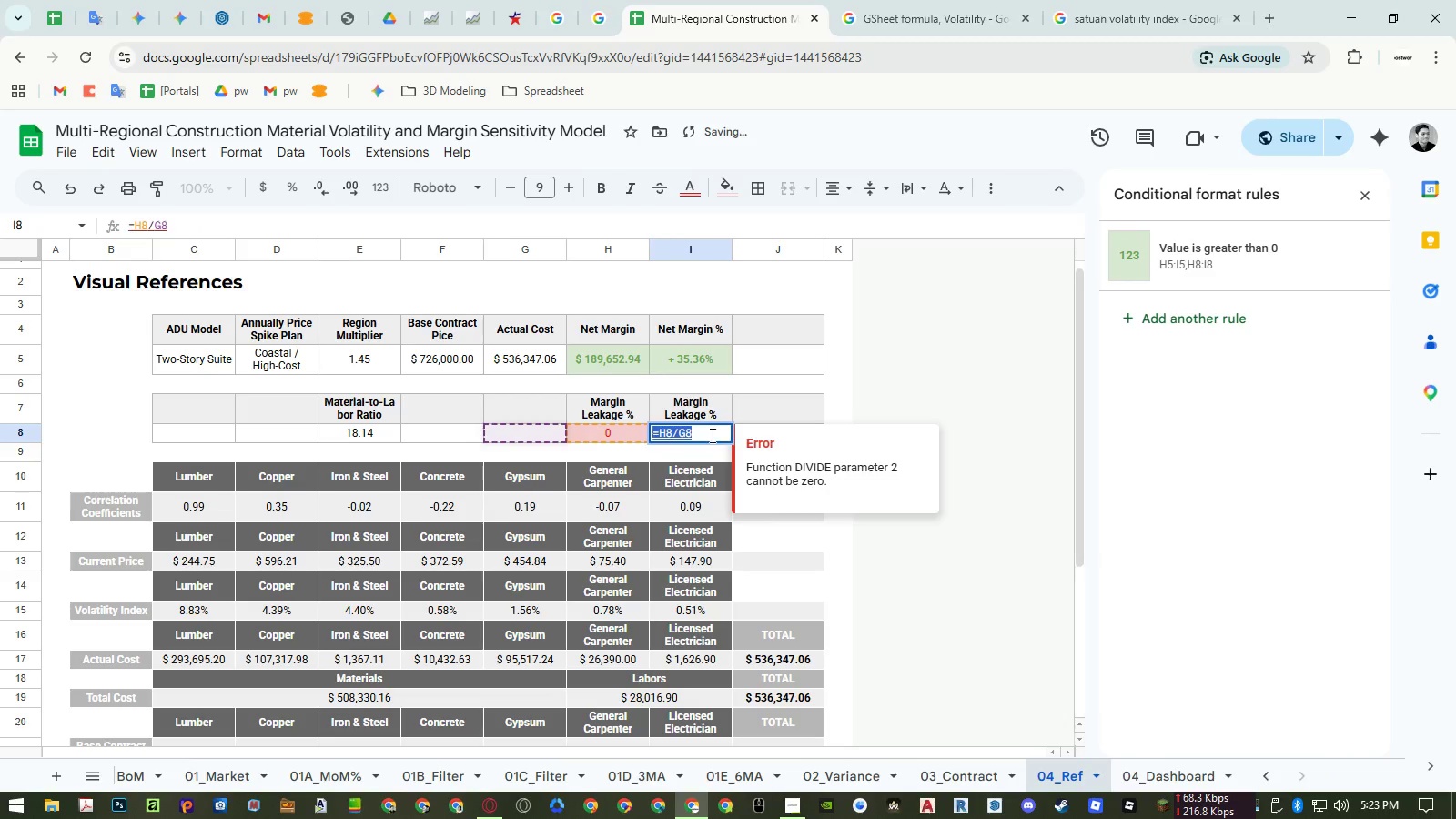 
key(Control+V)
 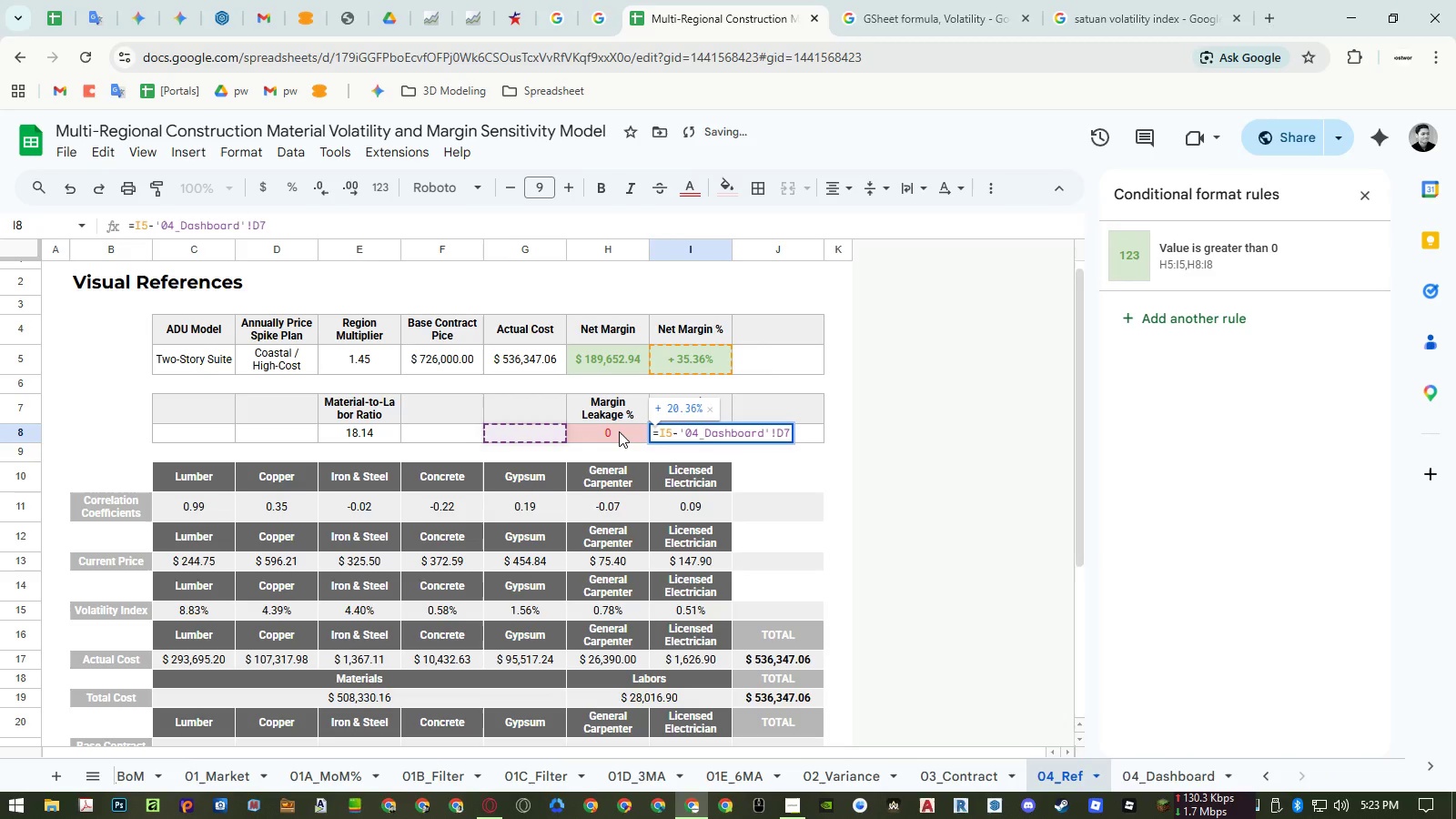 
left_click([619, 431])
 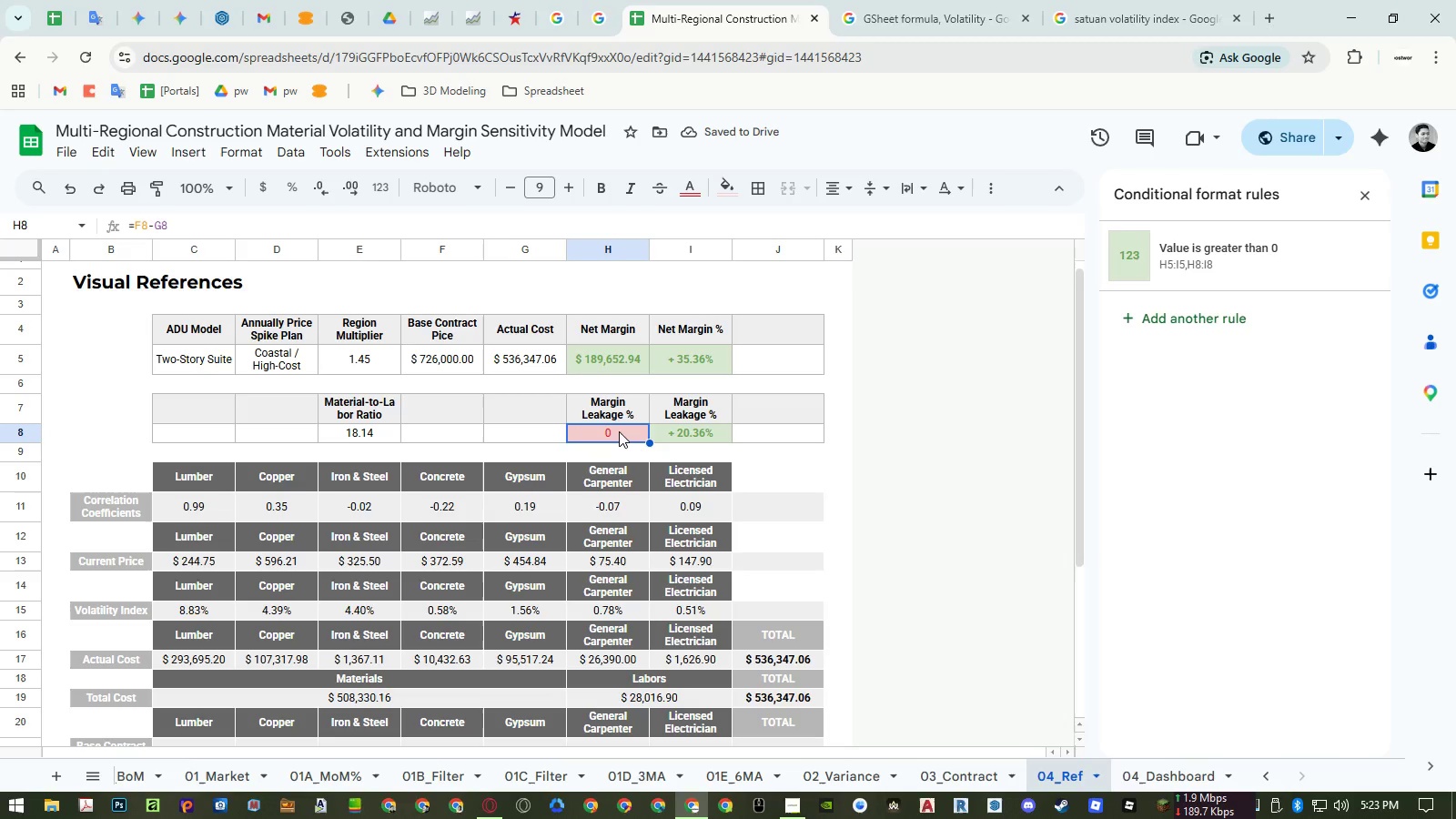 
key(Delete)
 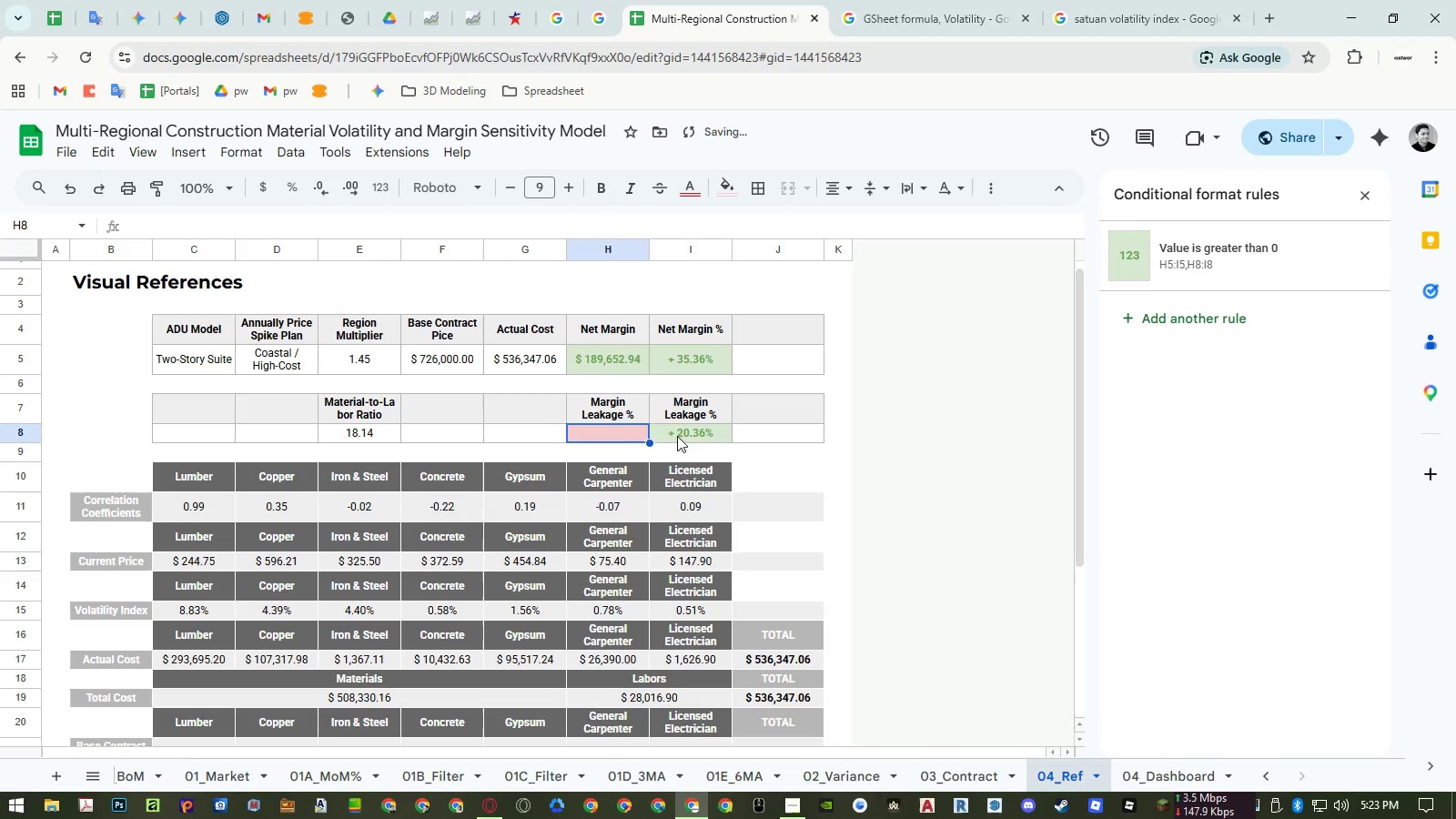 
double_click([677, 436])
 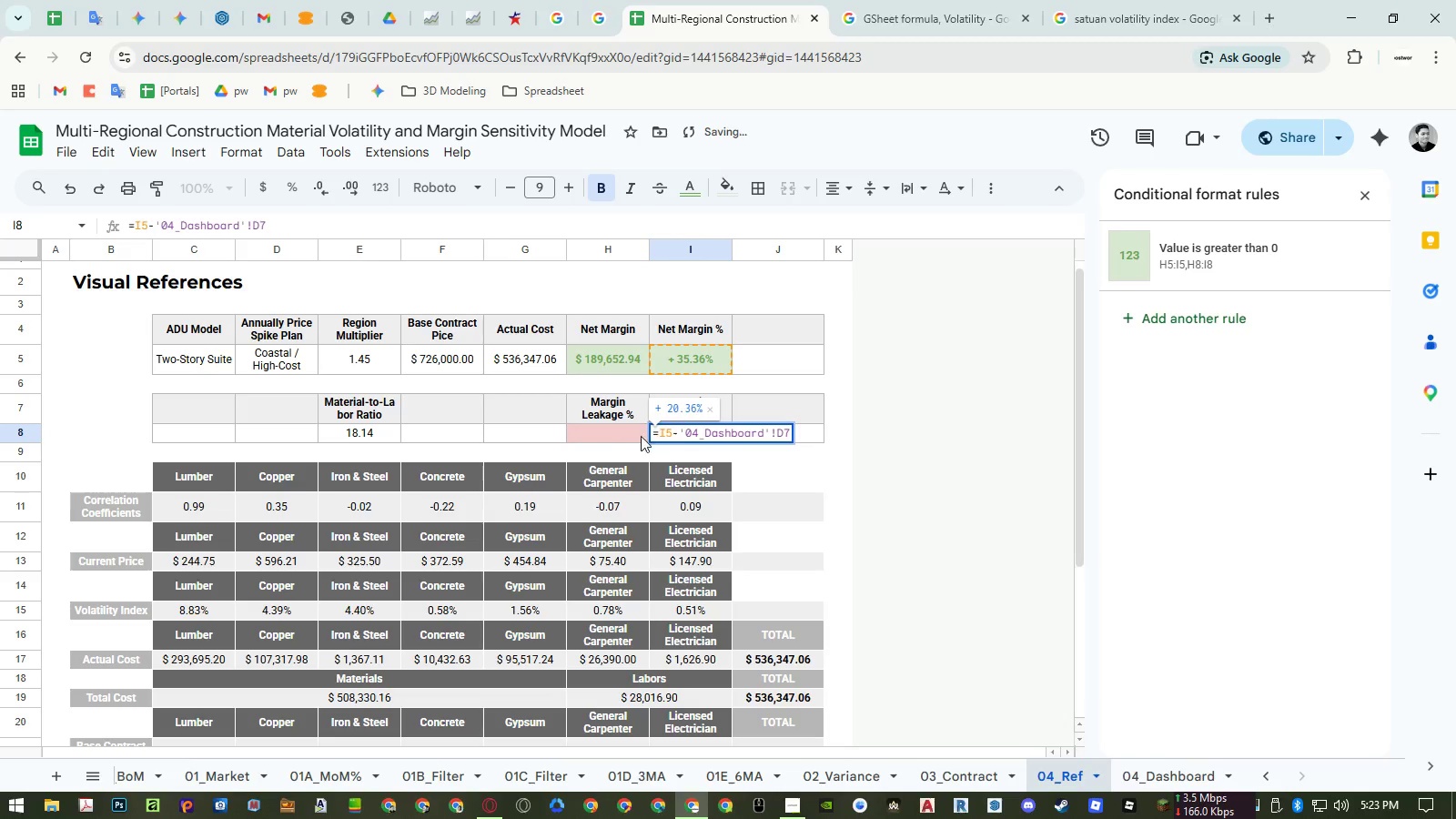 
key(Escape)
 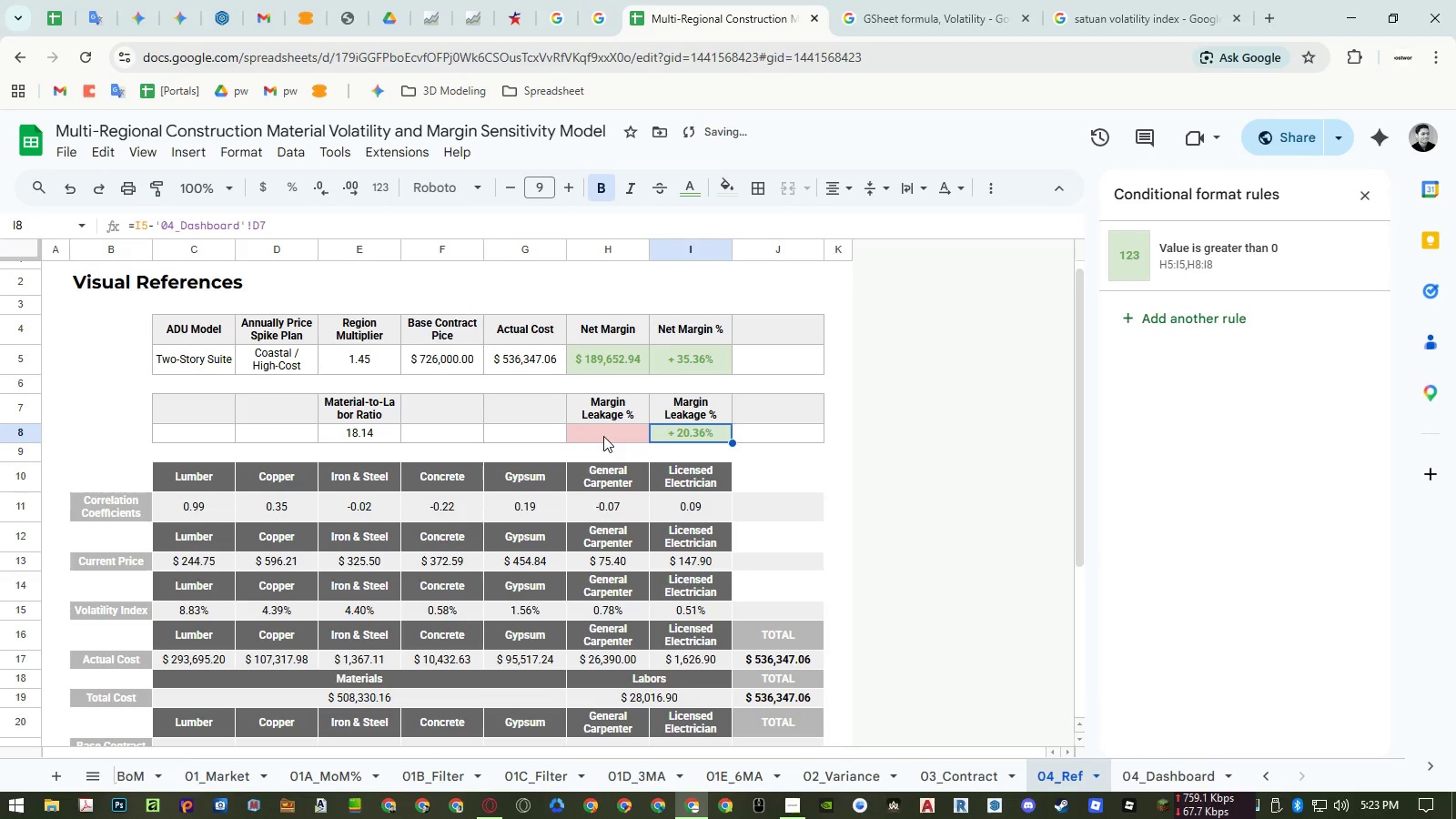 
left_click([603, 436])
 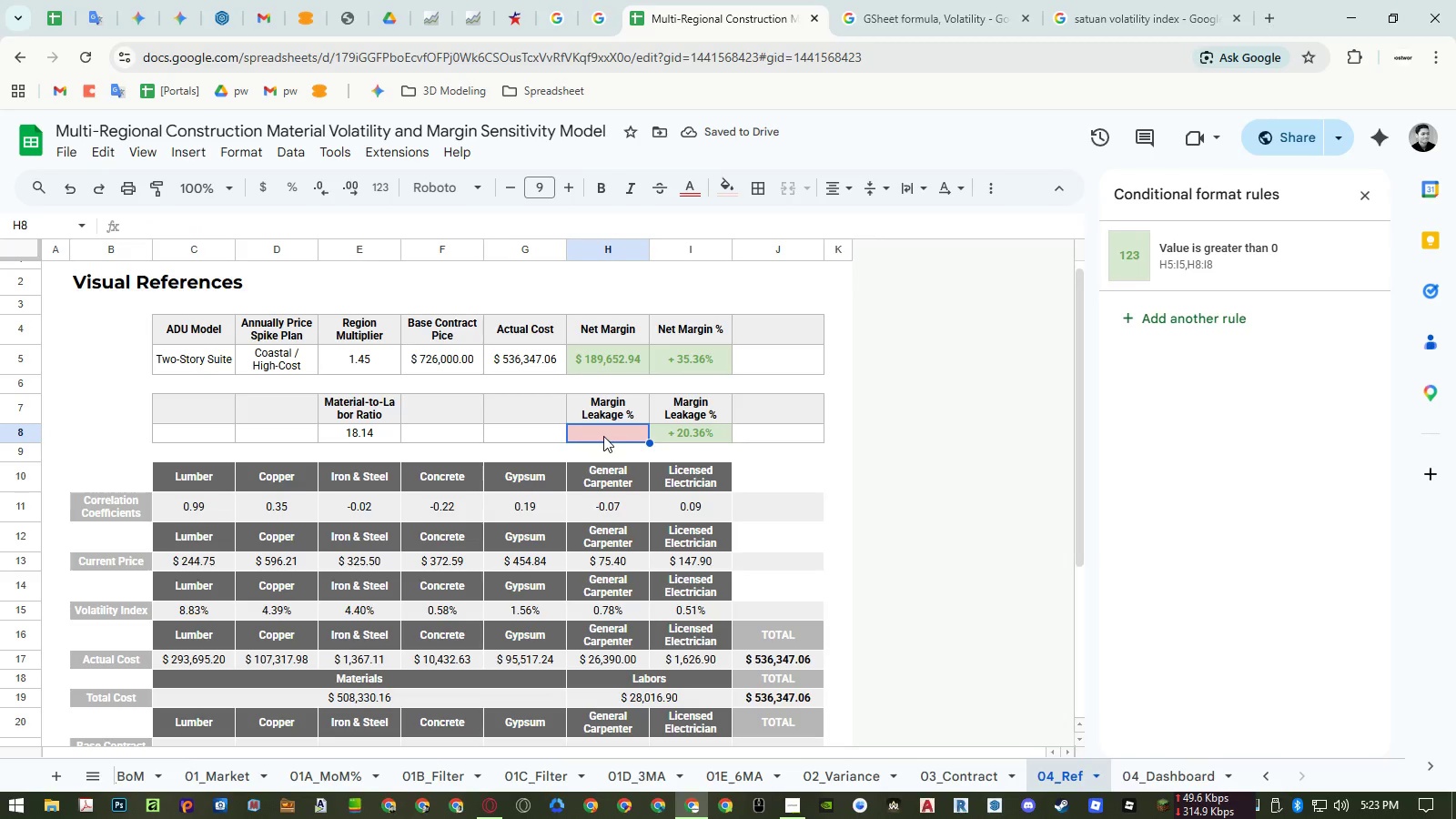 
key(Equal)
 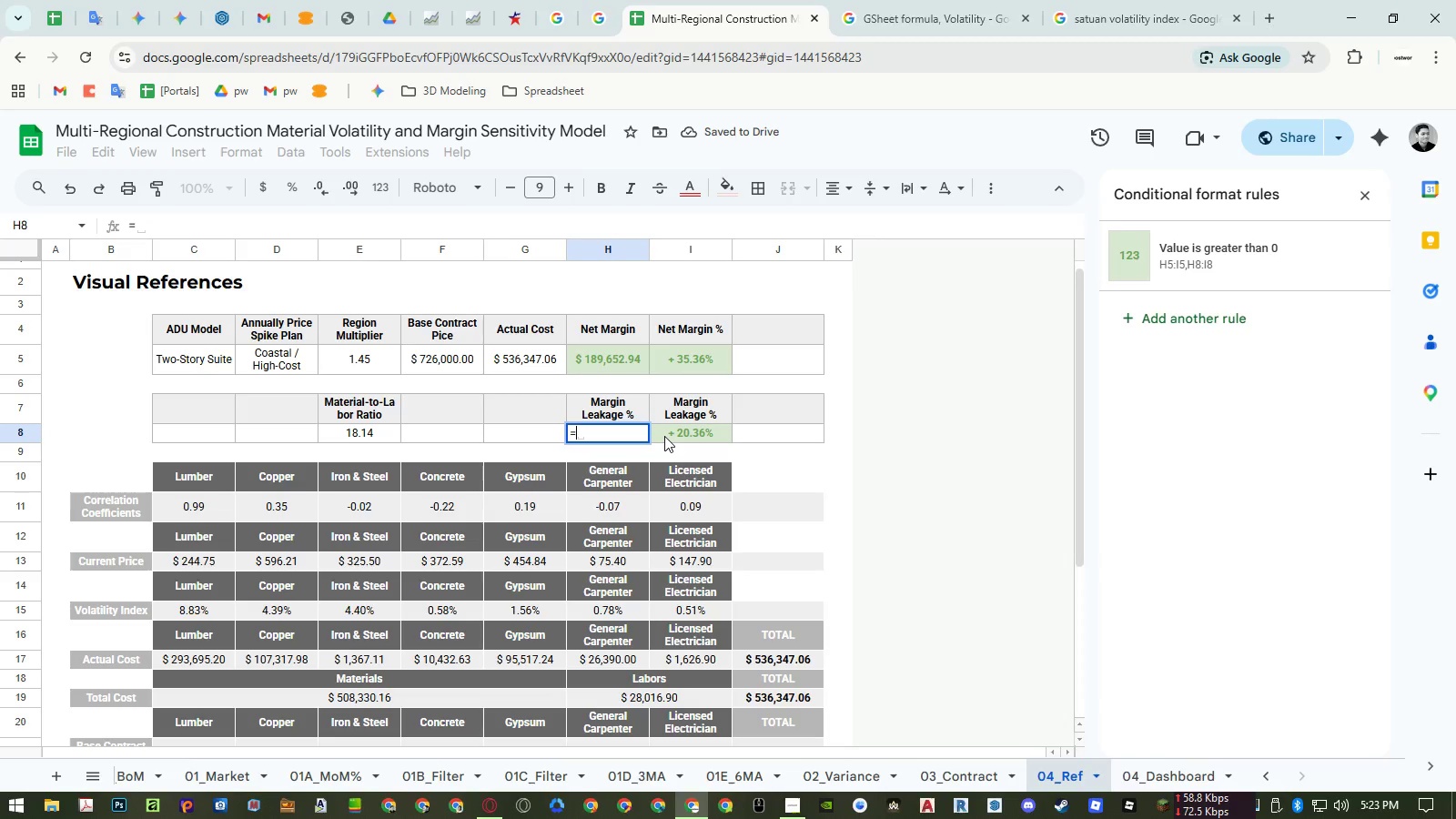 
left_click([665, 436])
 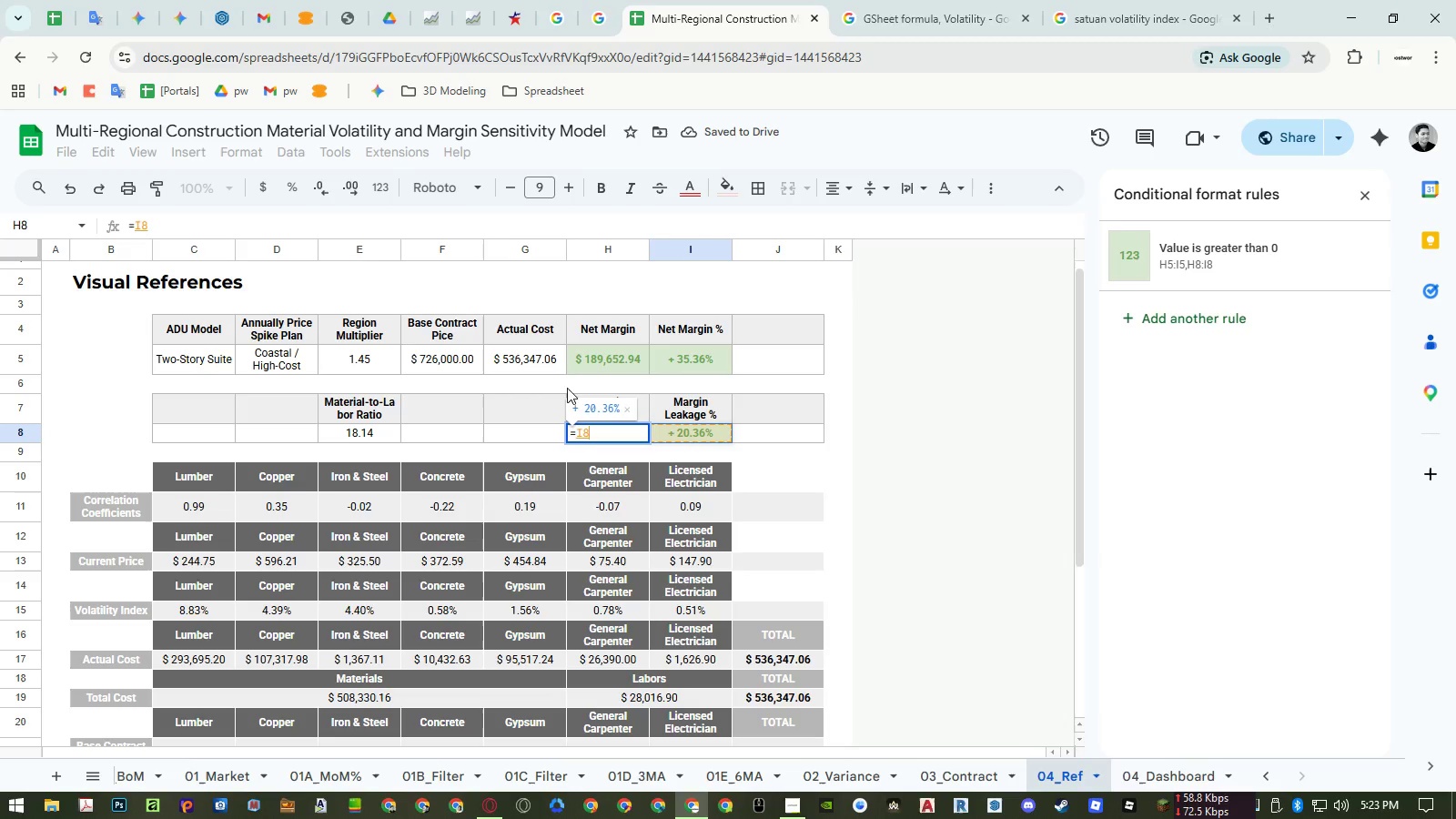 
key(NumpadMultiply)
 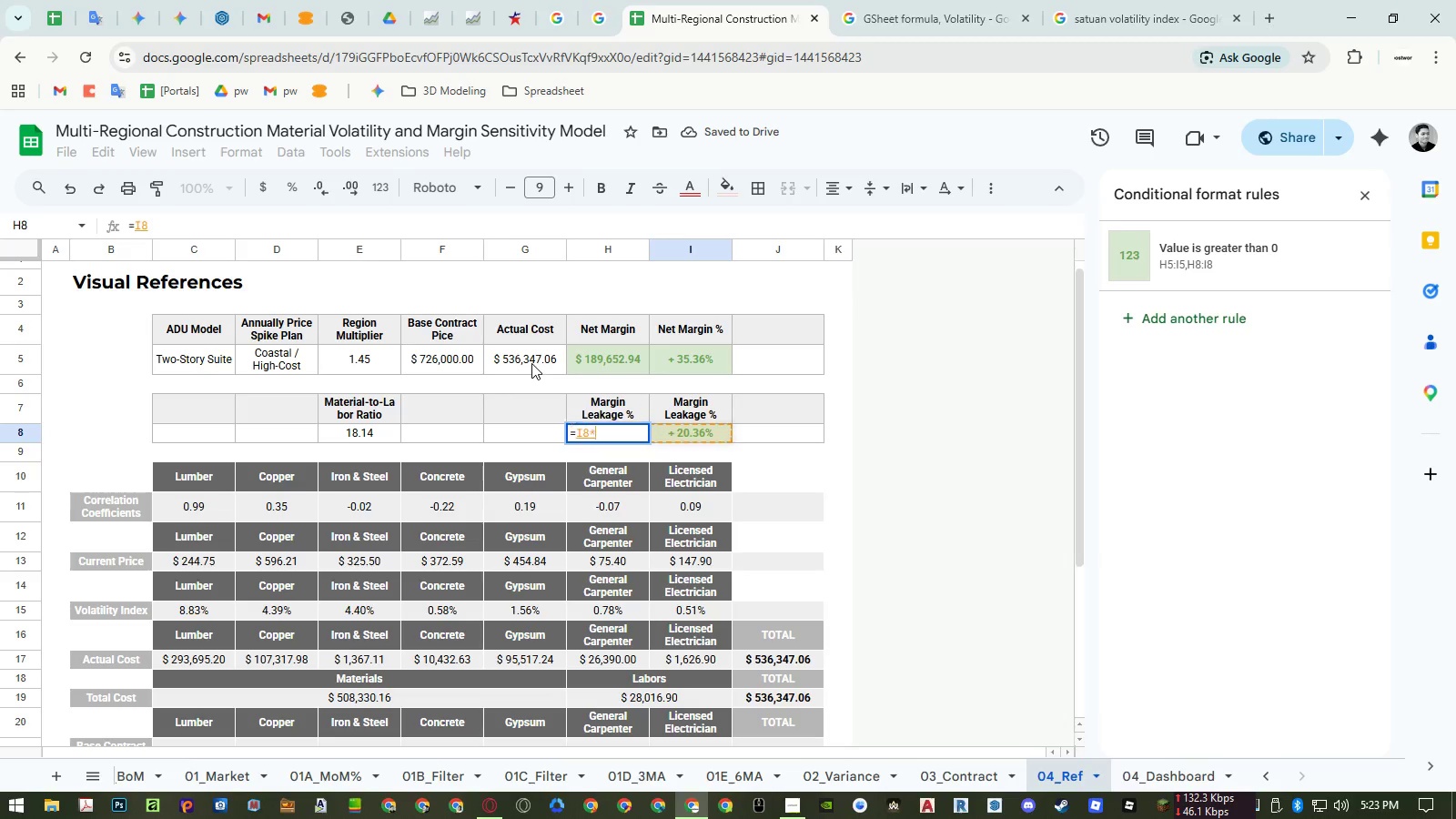 
left_click([531, 363])
 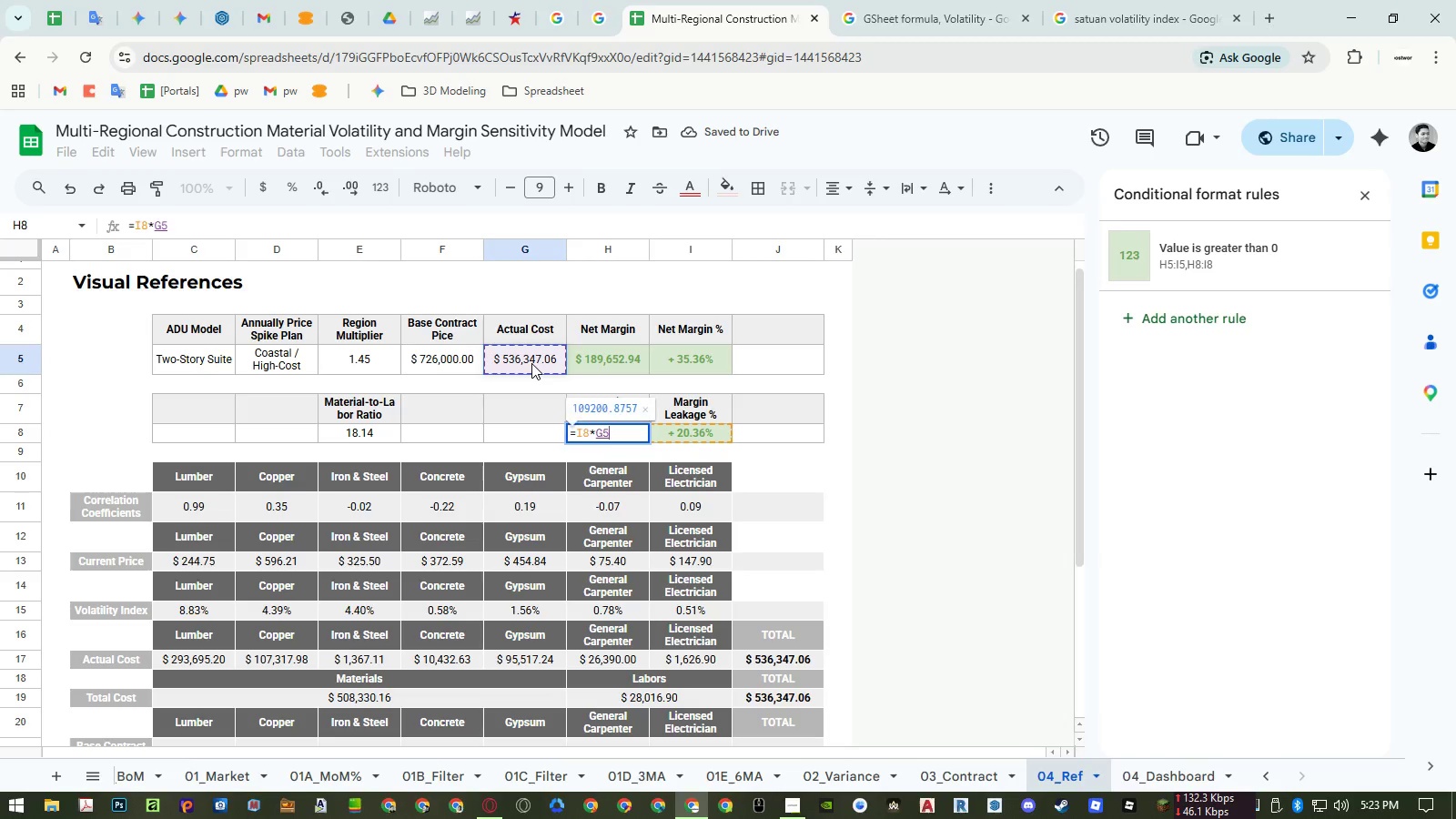 
key(NumpadEnter)
 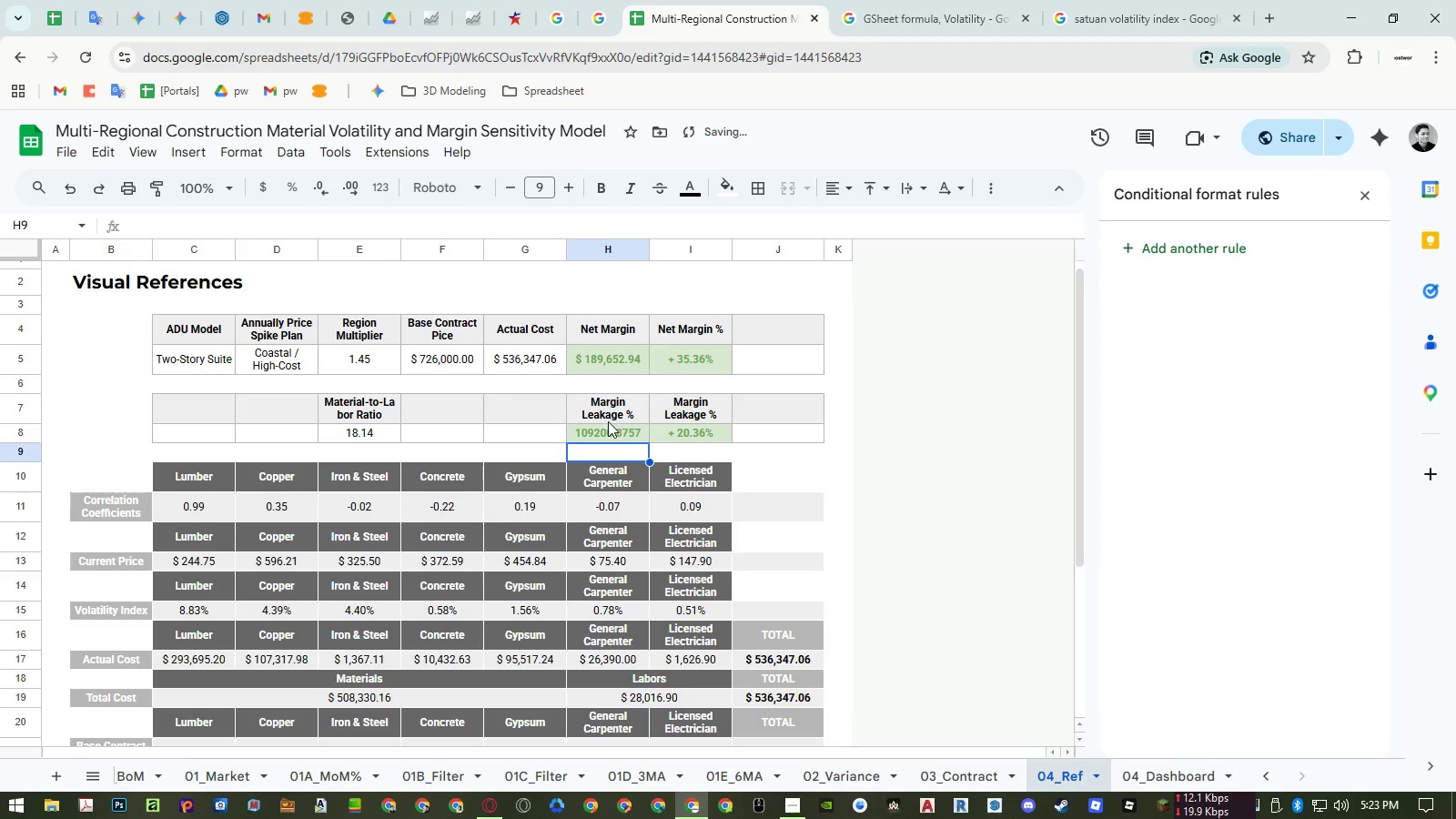 
left_click([609, 434])
 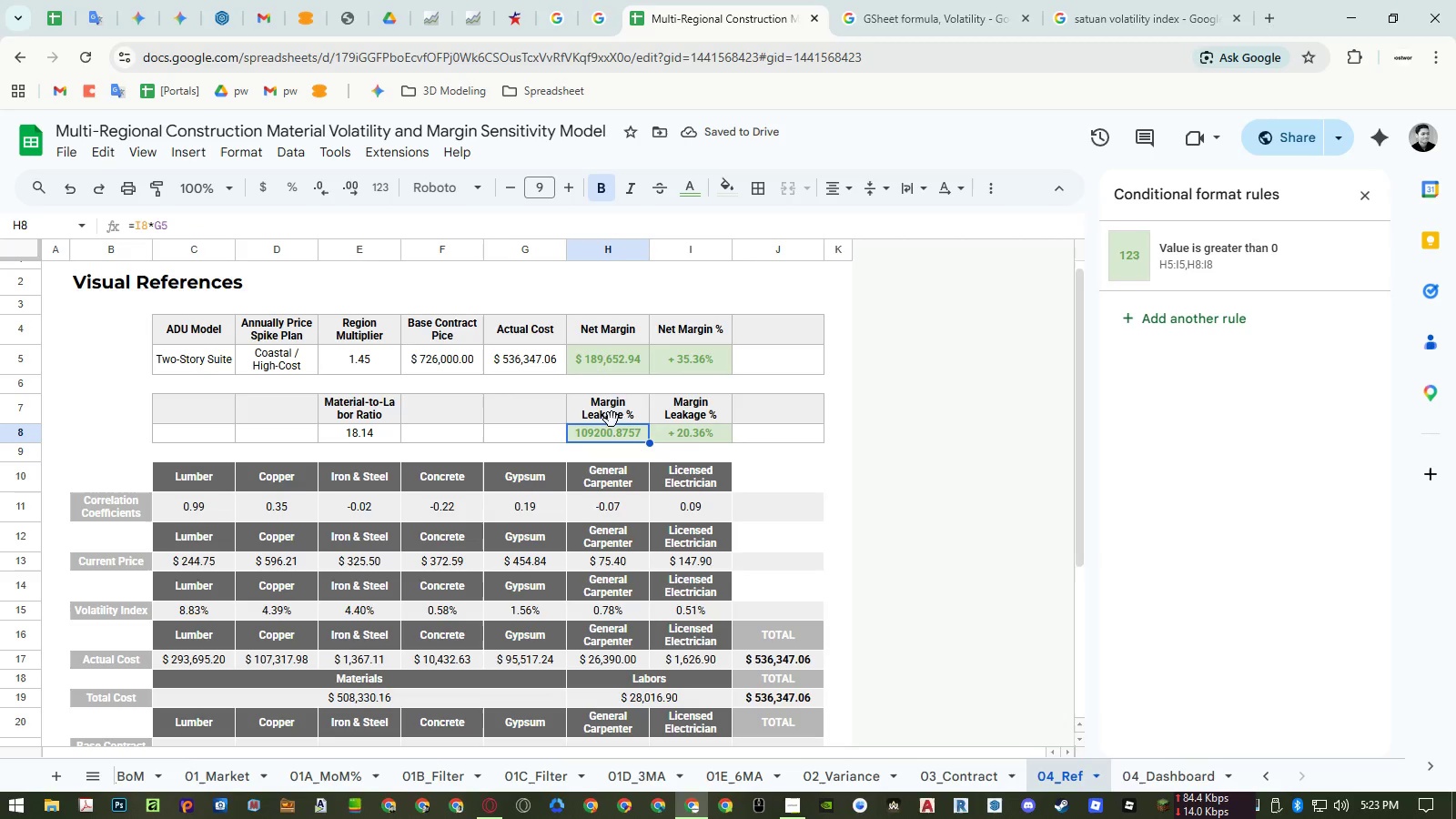 
hold_key(key=ControlLeft, duration=0.42)
double_click([599, 354])
 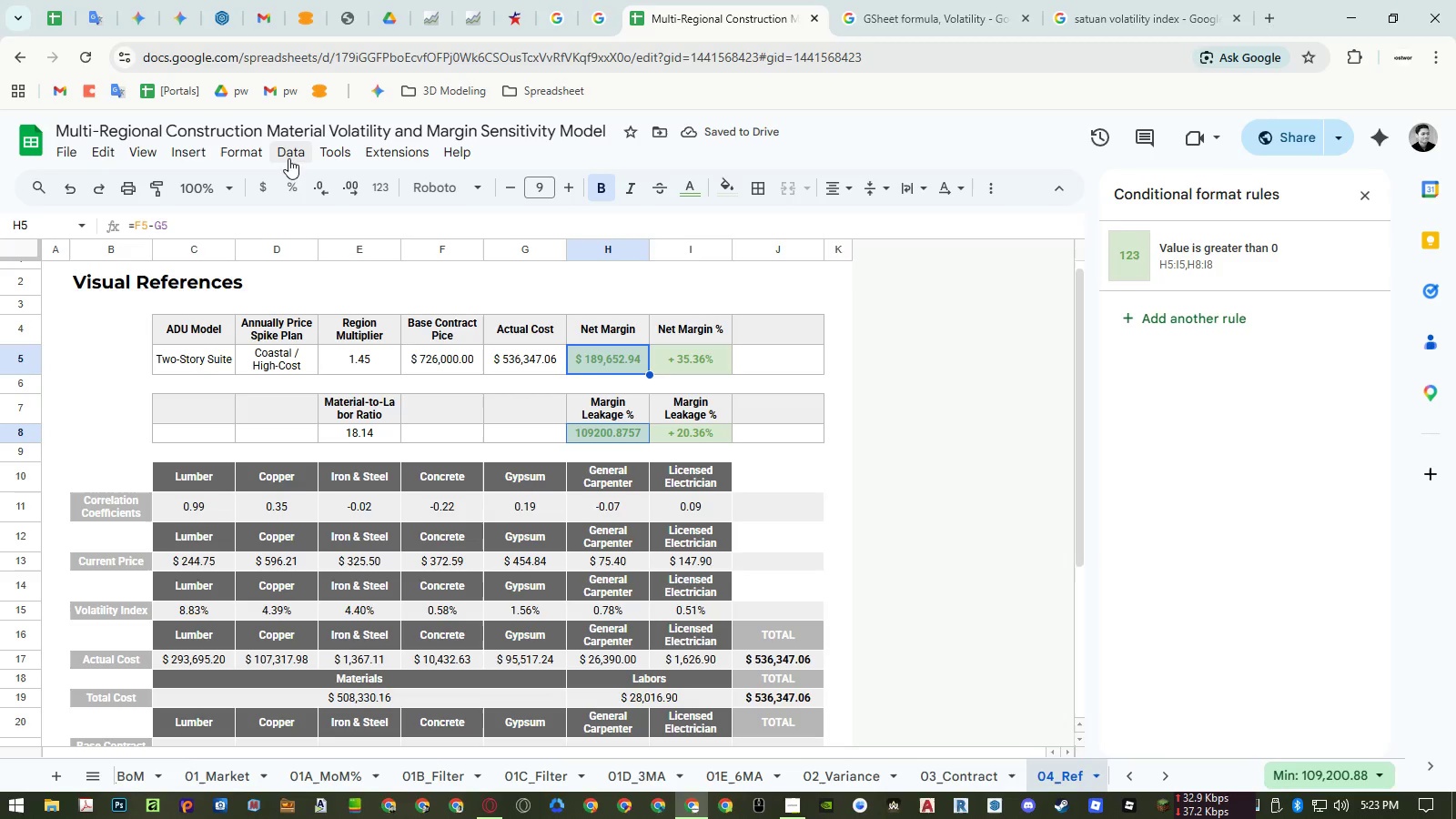 
left_click([246, 148])
 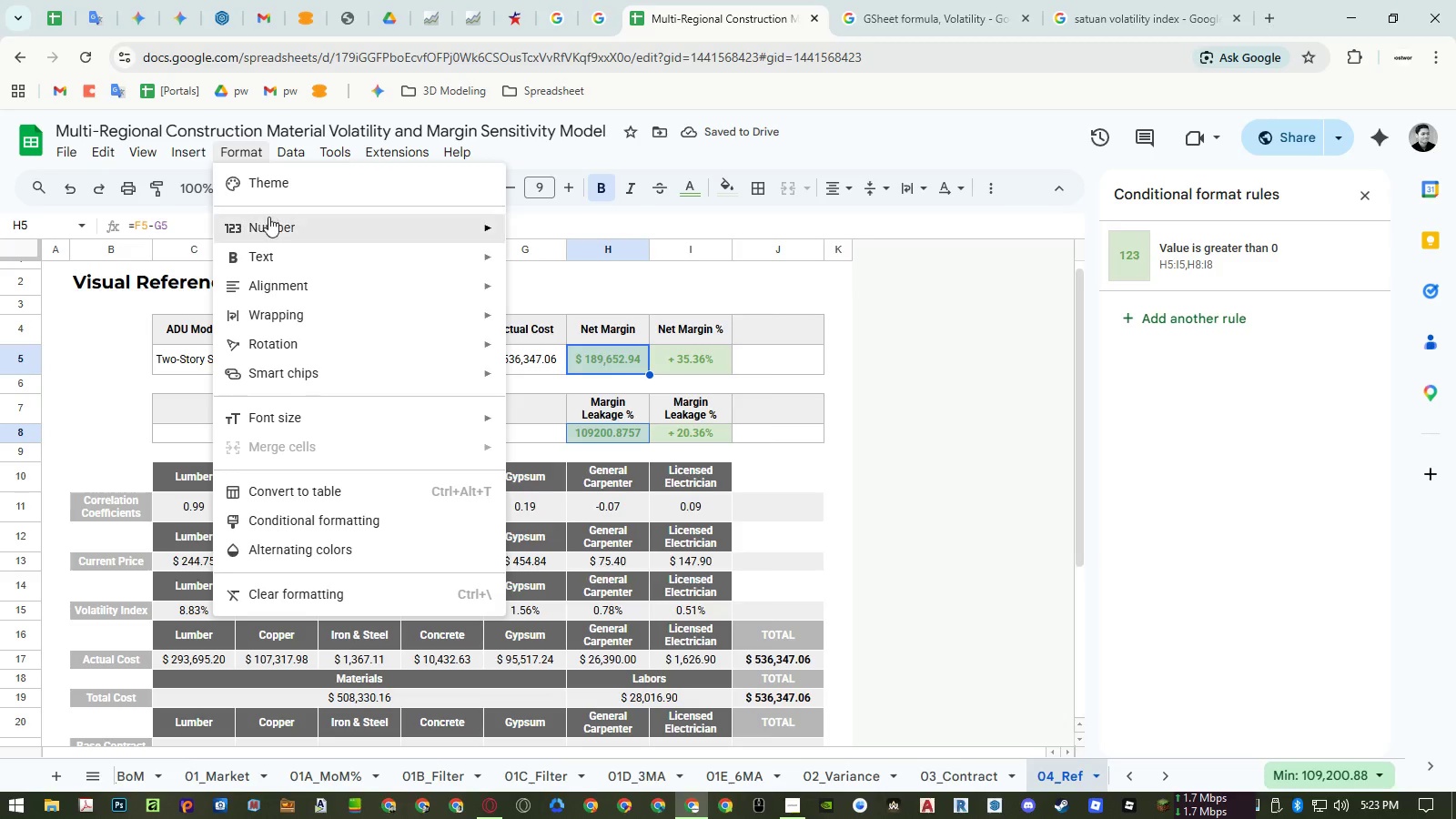 
double_click([269, 217])
 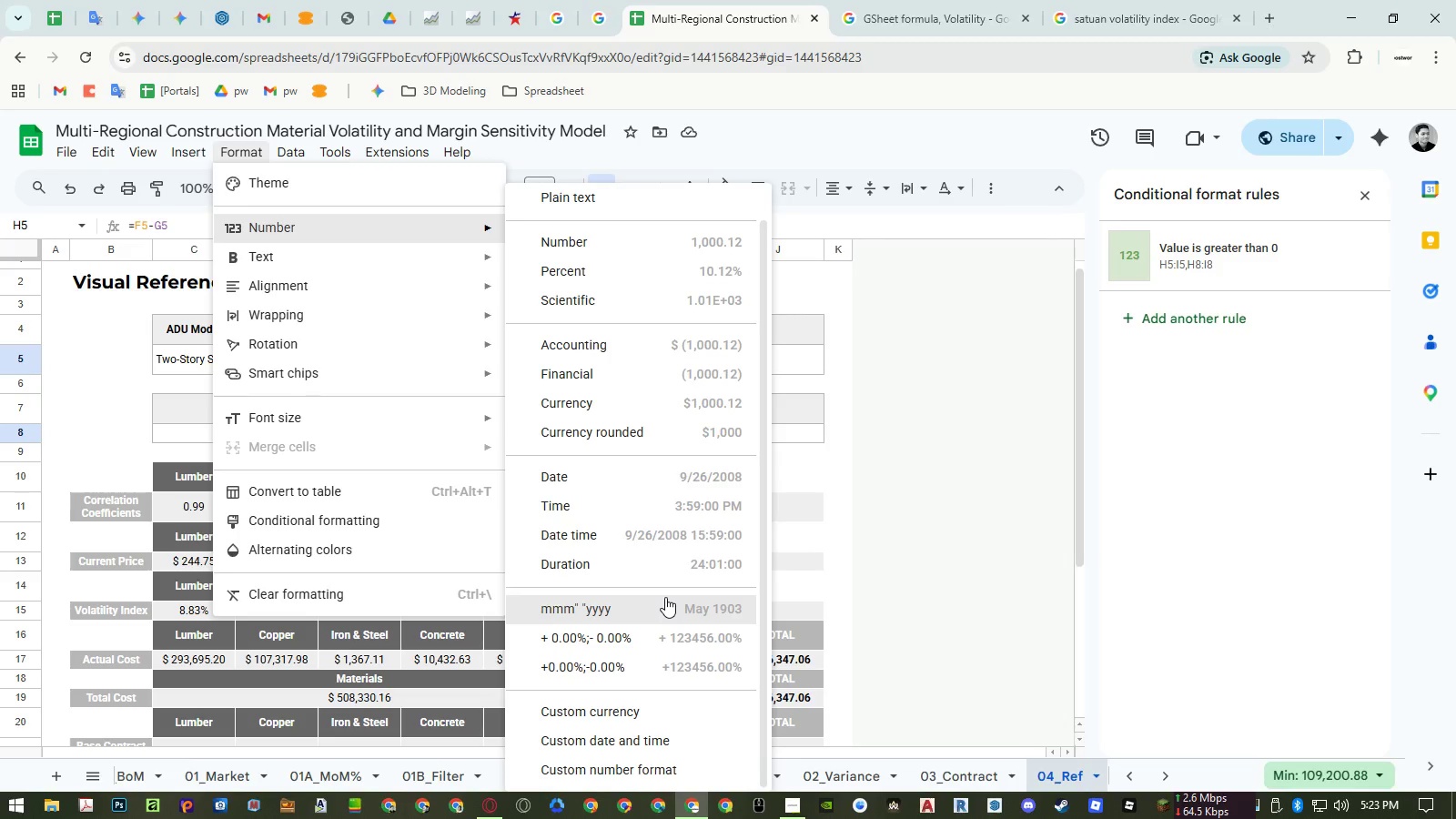 
scroll: coordinate [665, 600], scroll_direction: down, amount: 2.0
 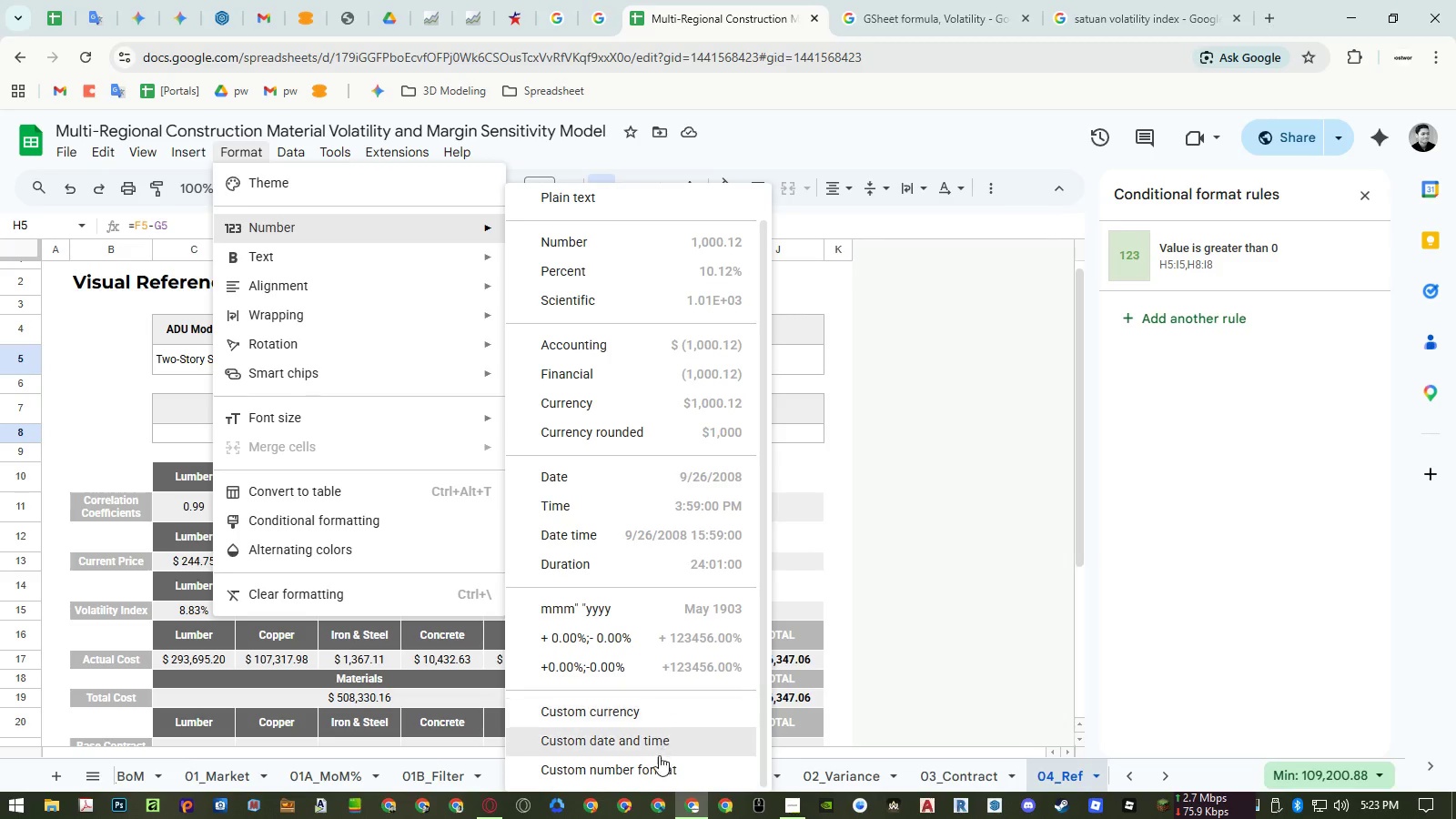 
left_click([654, 767])
 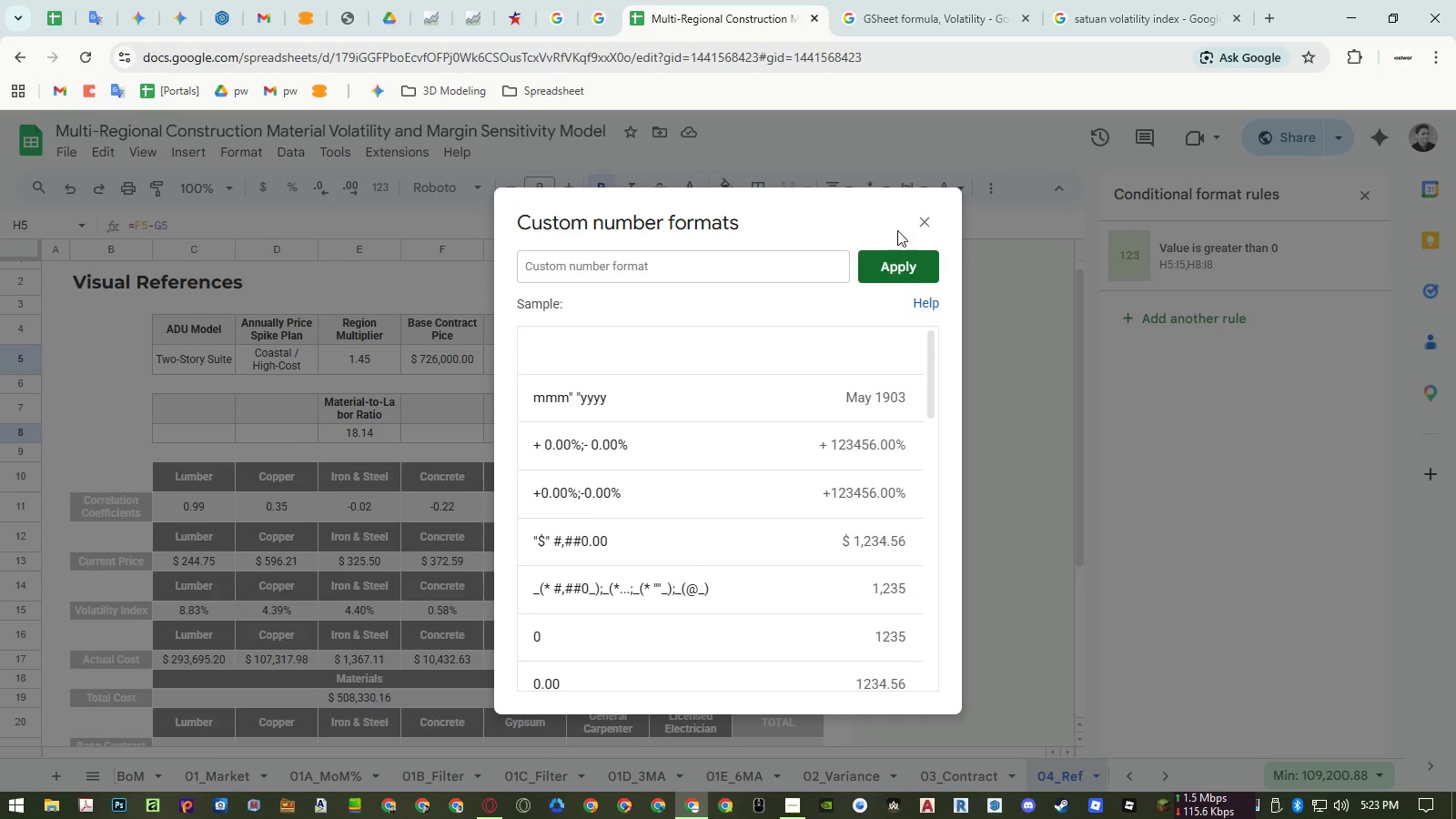 
left_click([917, 219])
 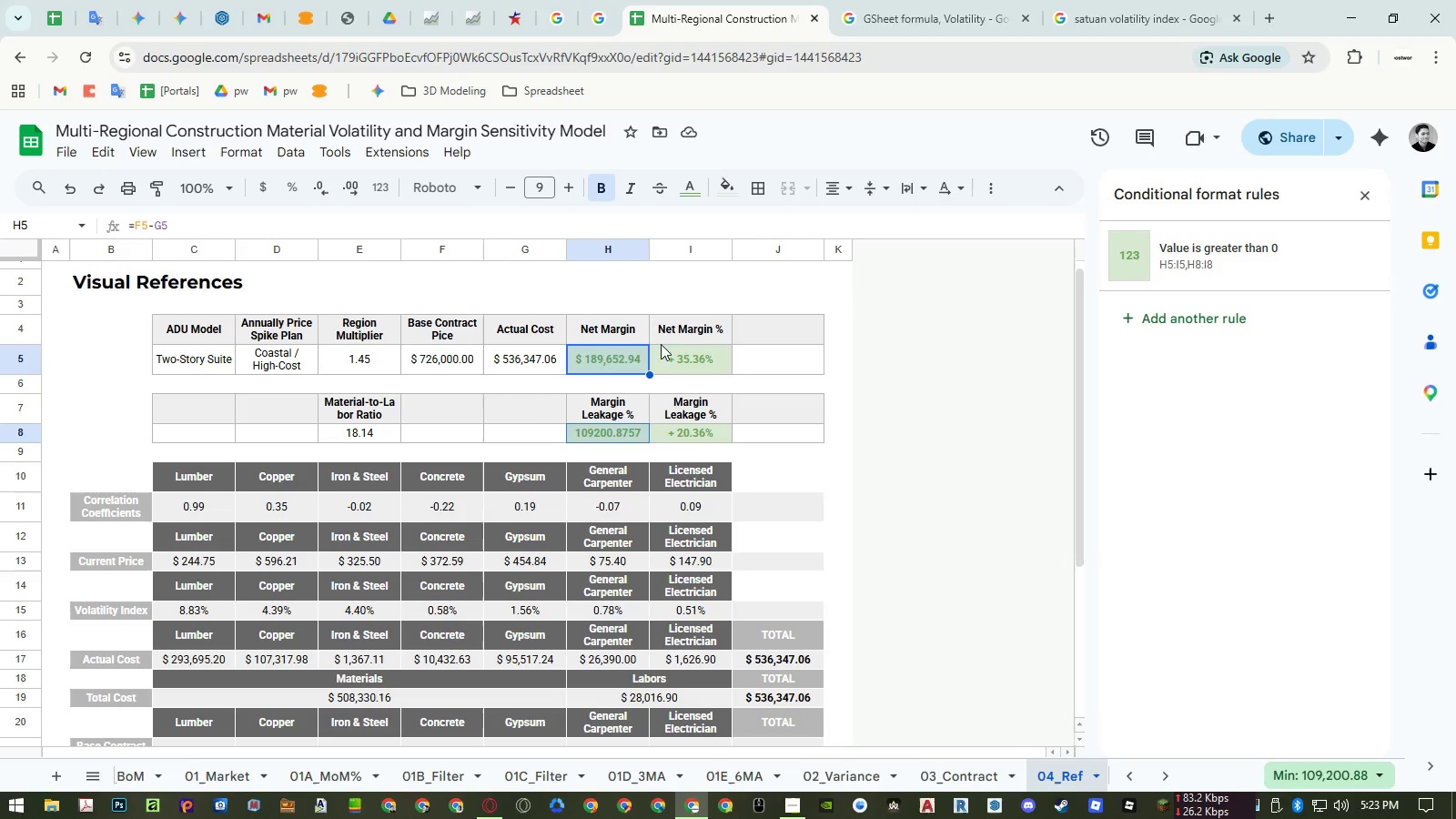 
left_click([633, 358])
 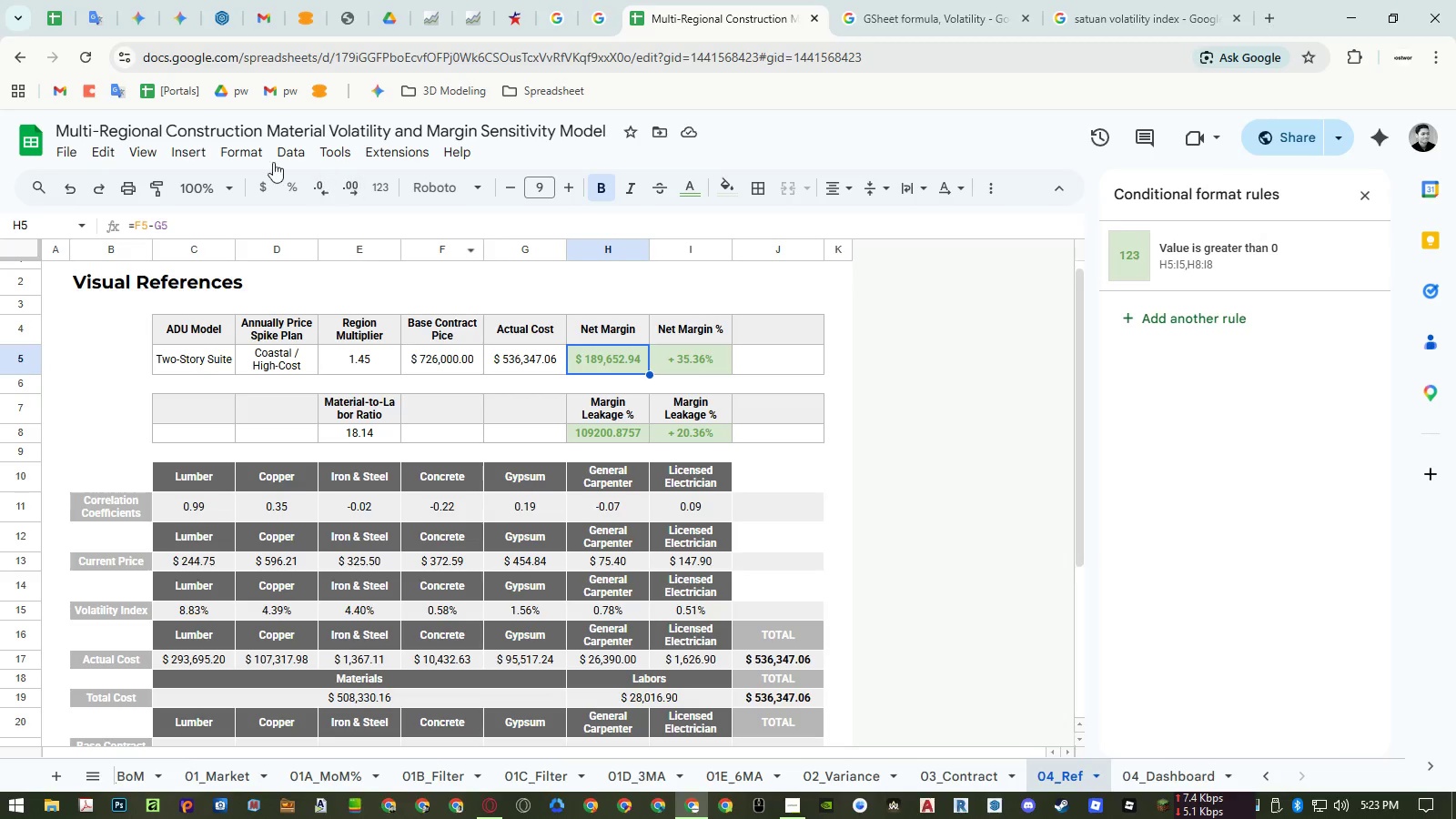 
left_click([248, 155])
 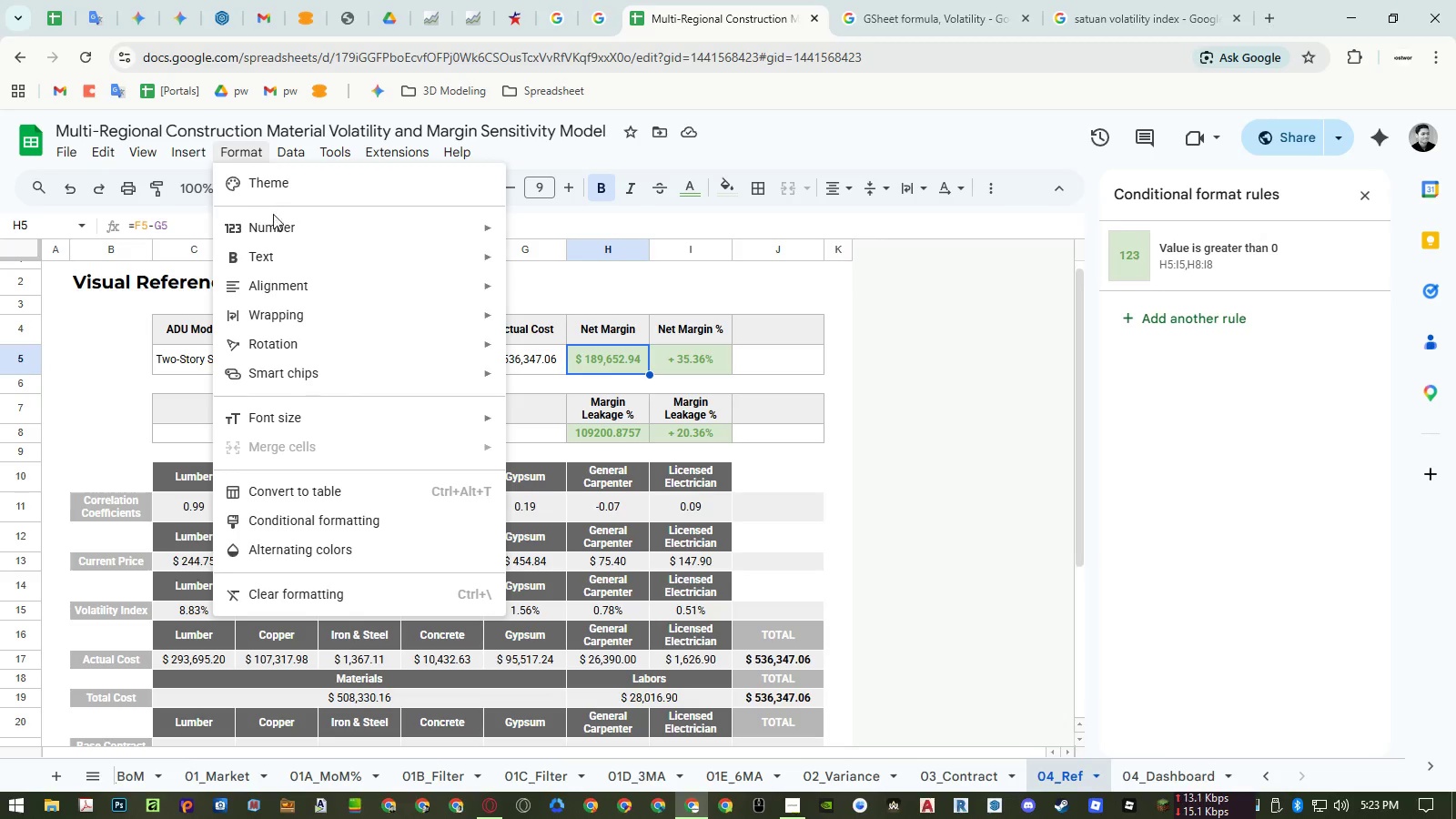 
double_click([276, 227])
 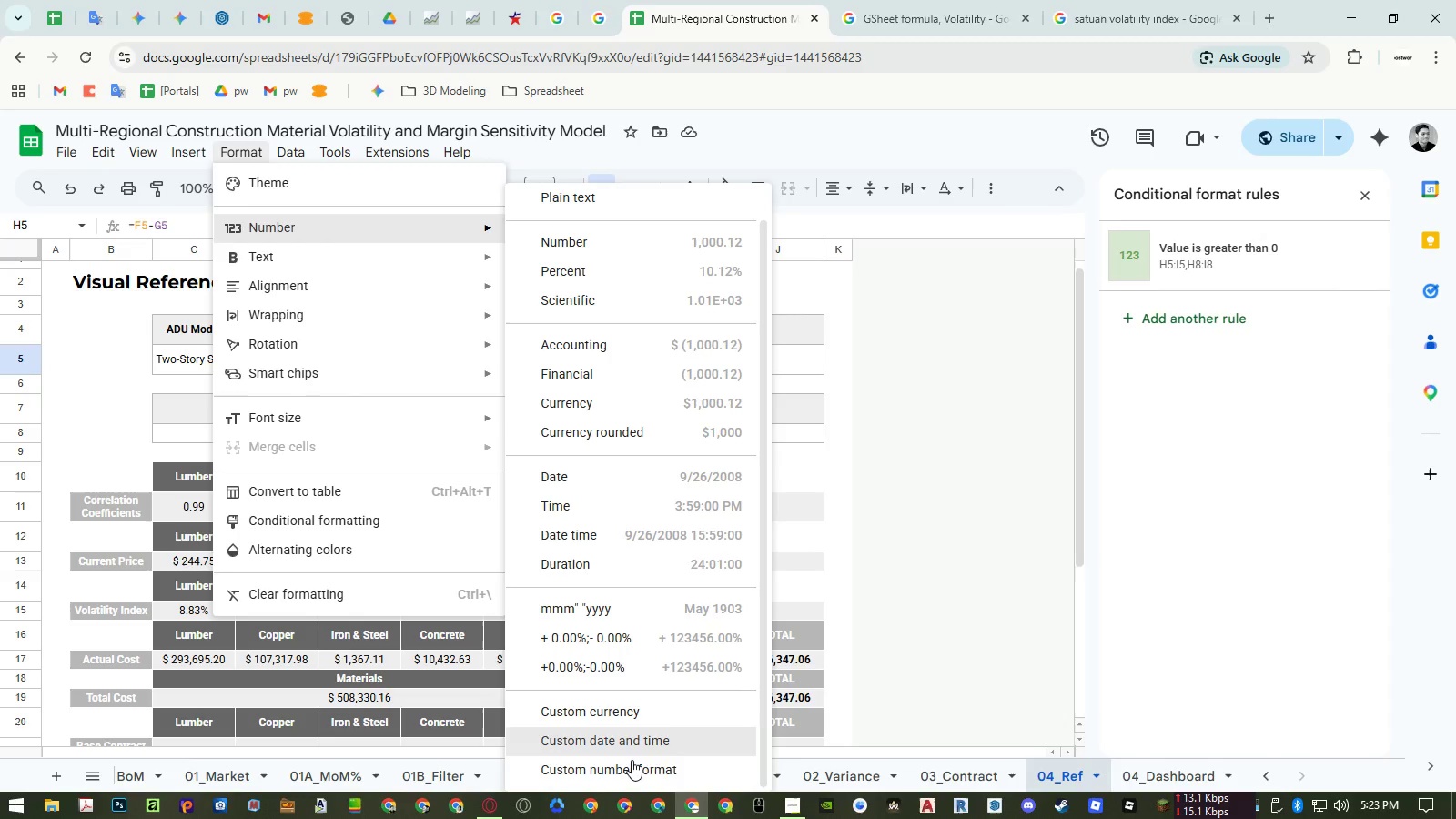 
left_click([629, 774])
 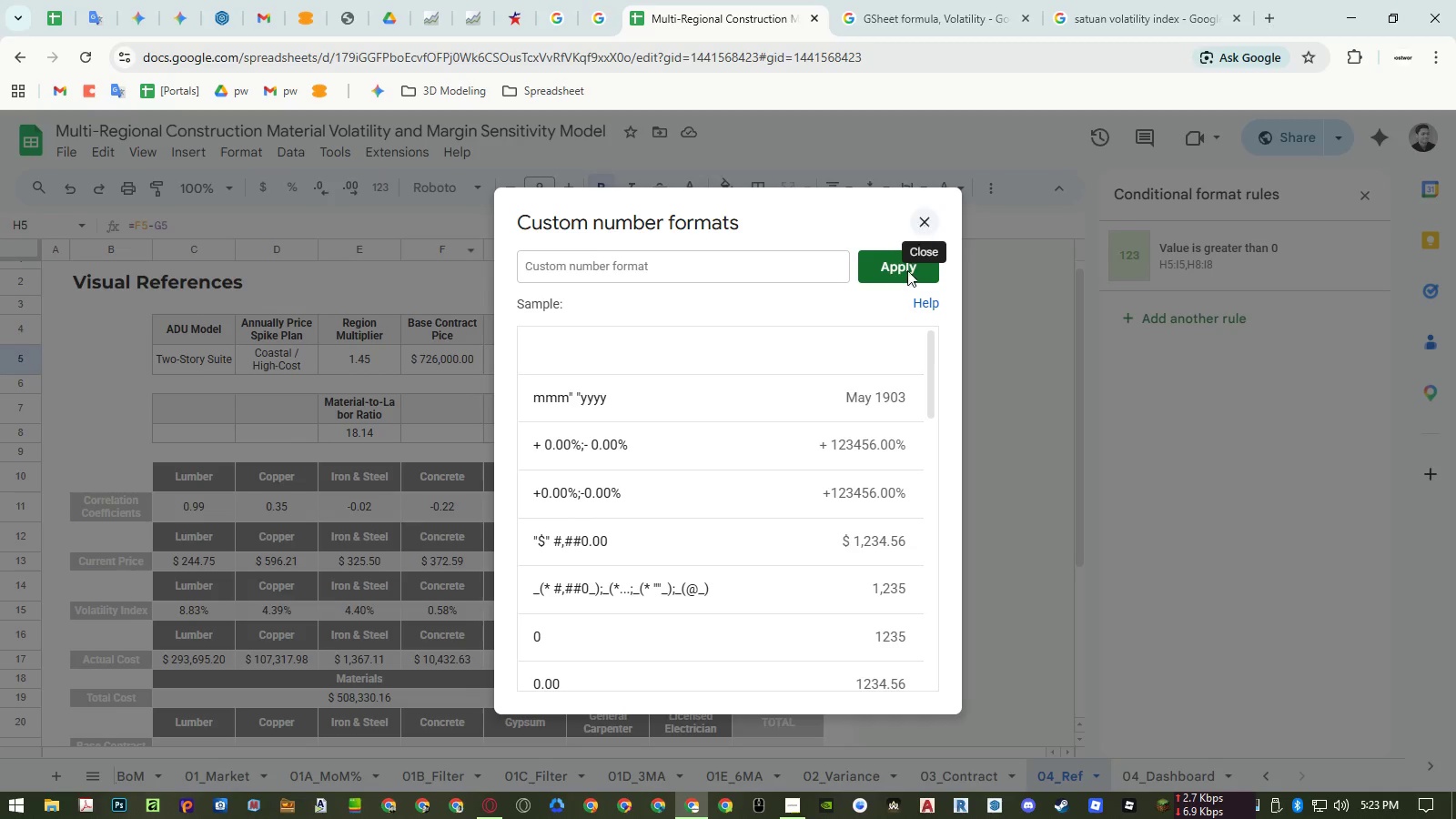 
left_click([796, 530])
 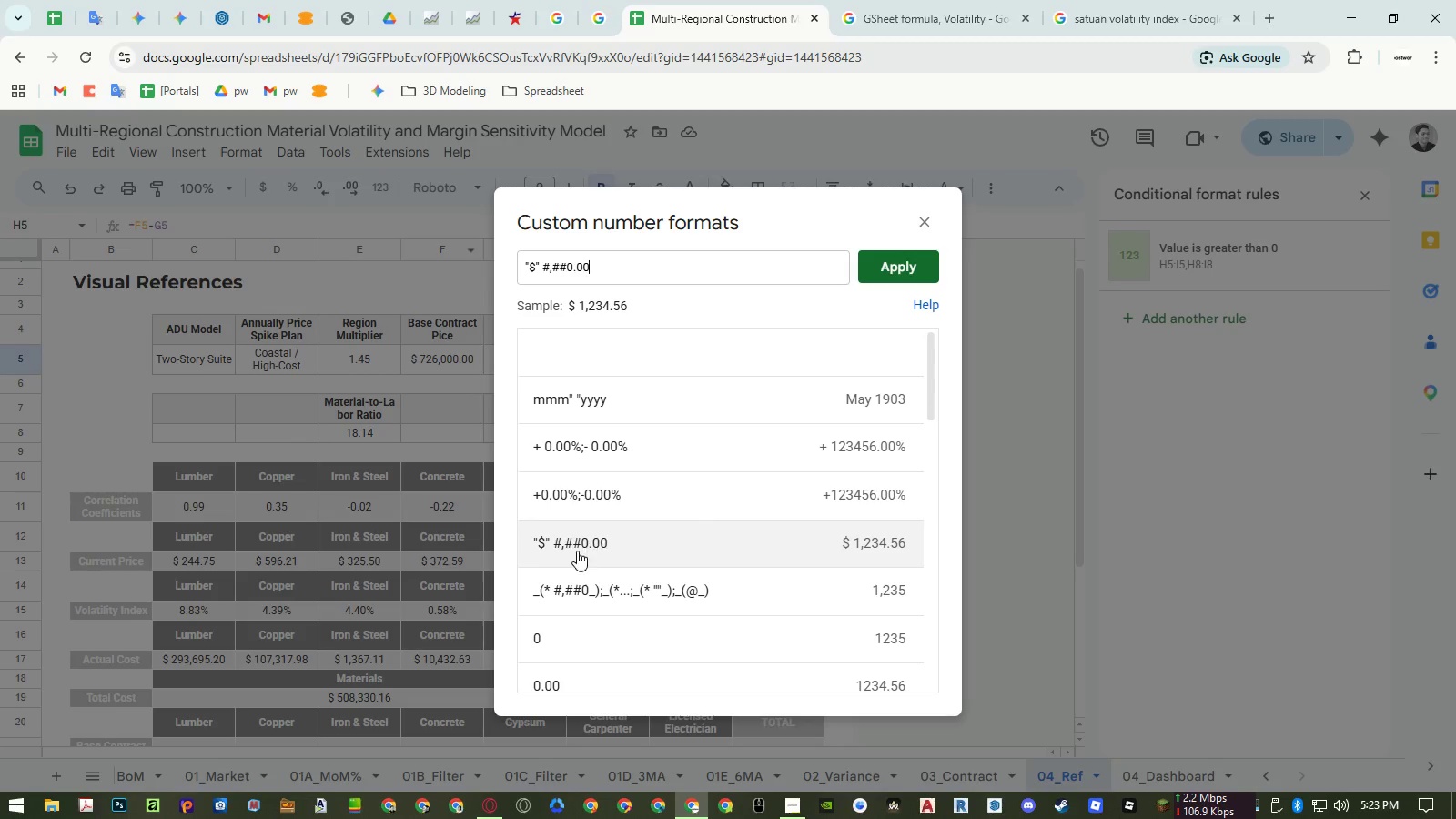 
left_click([569, 537])
 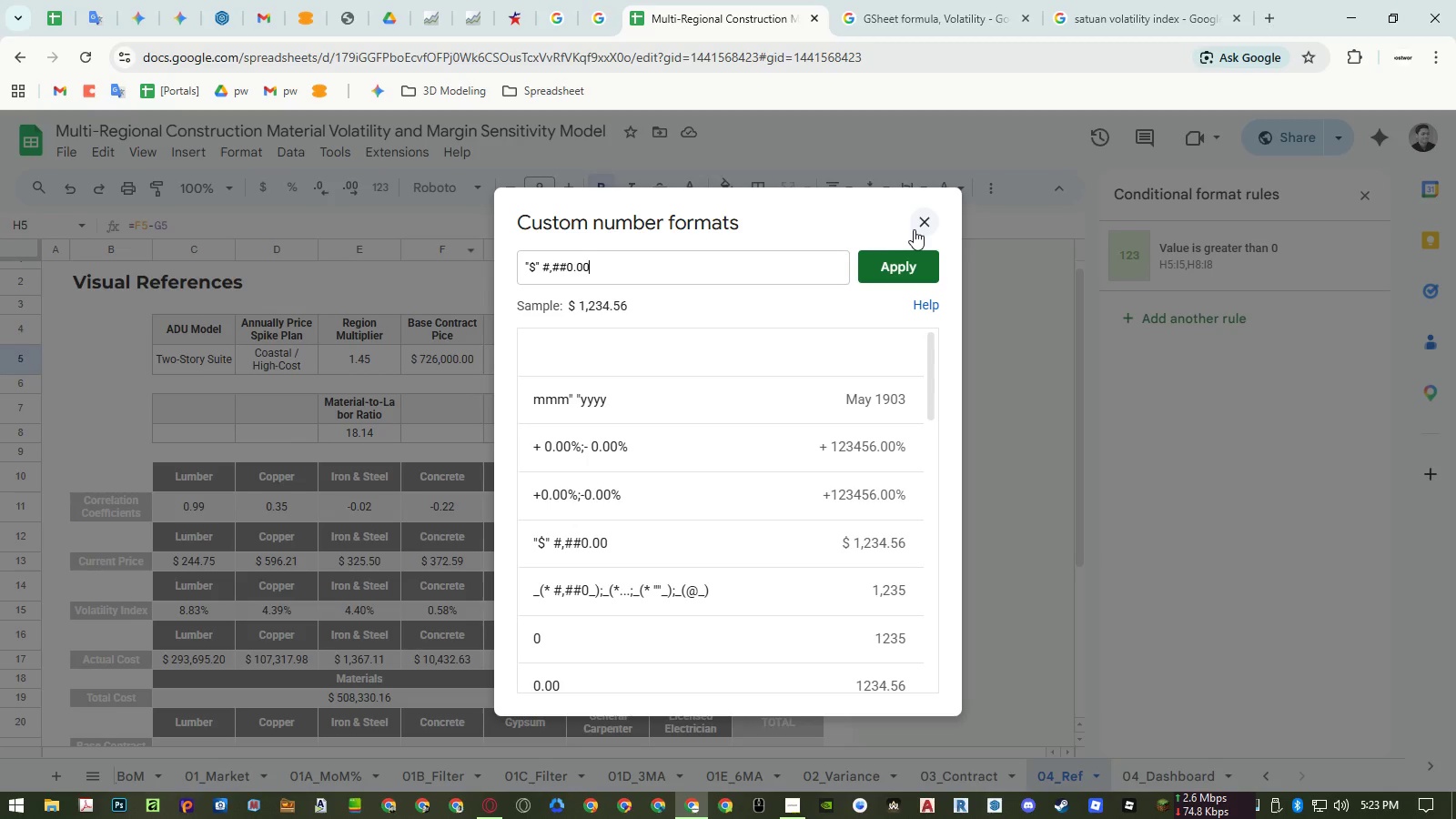 
left_click([917, 225])
 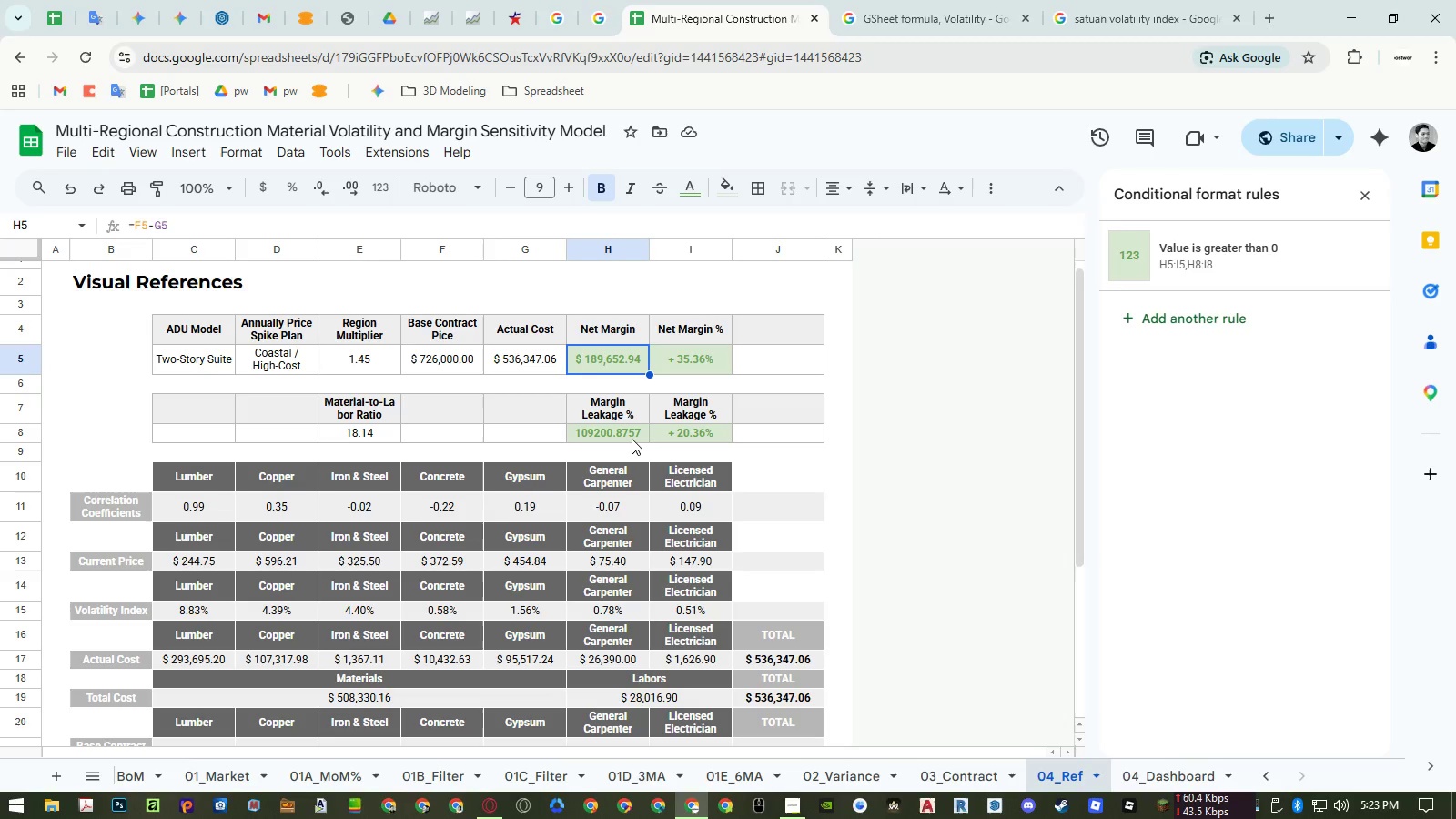 
left_click([623, 365])
 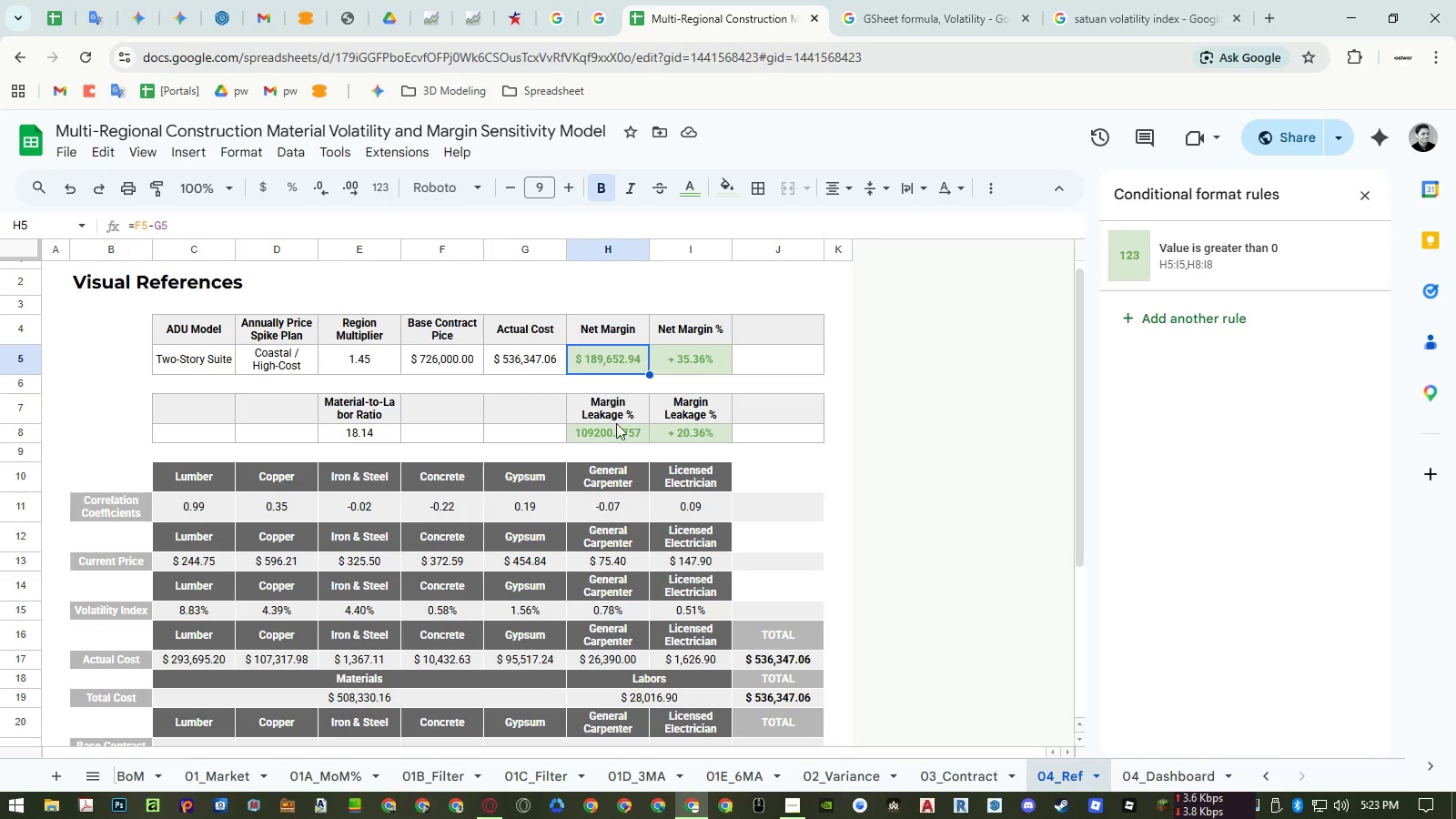 
key(Control+ControlLeft)
 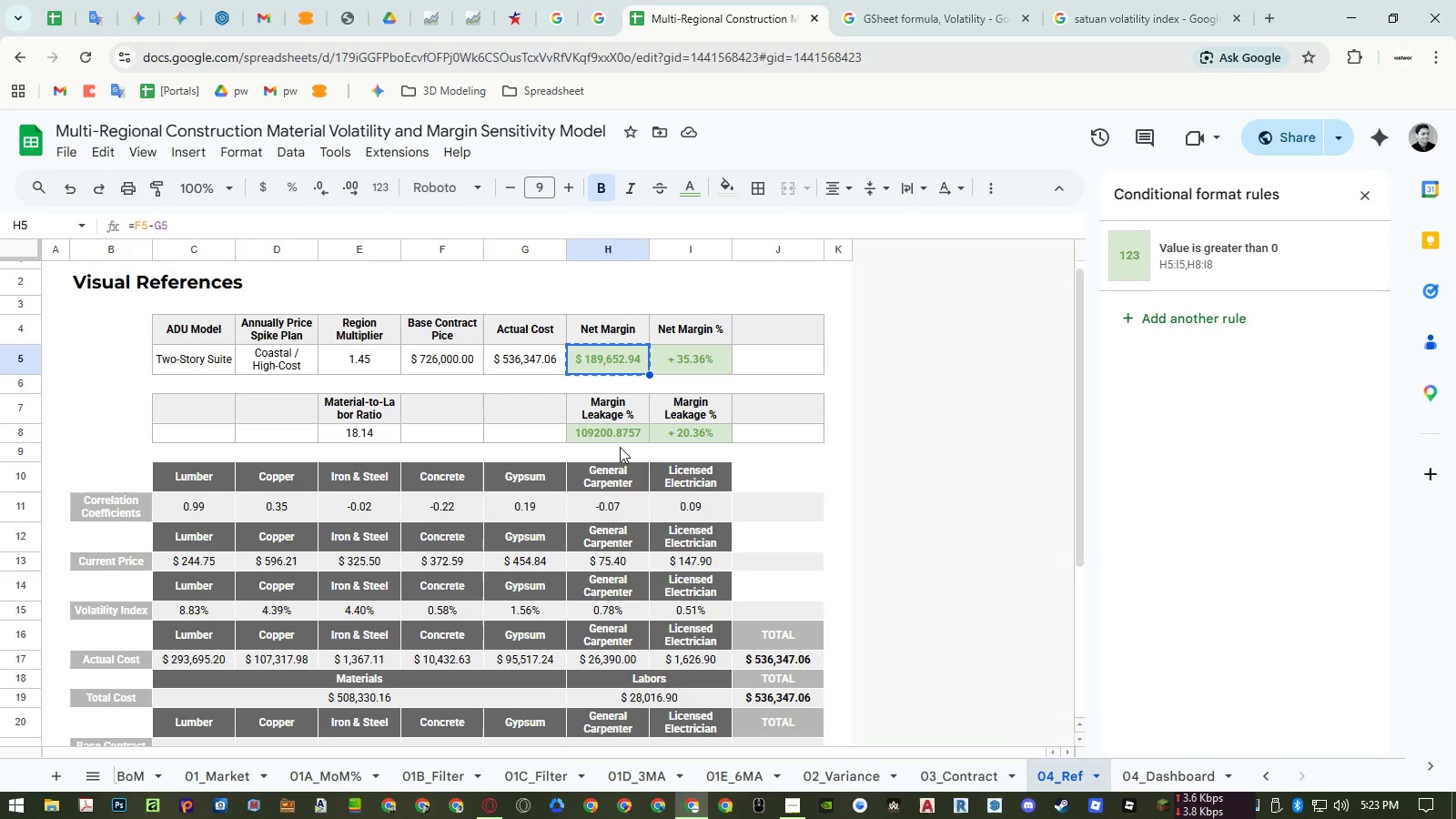 
key(Control+C)
 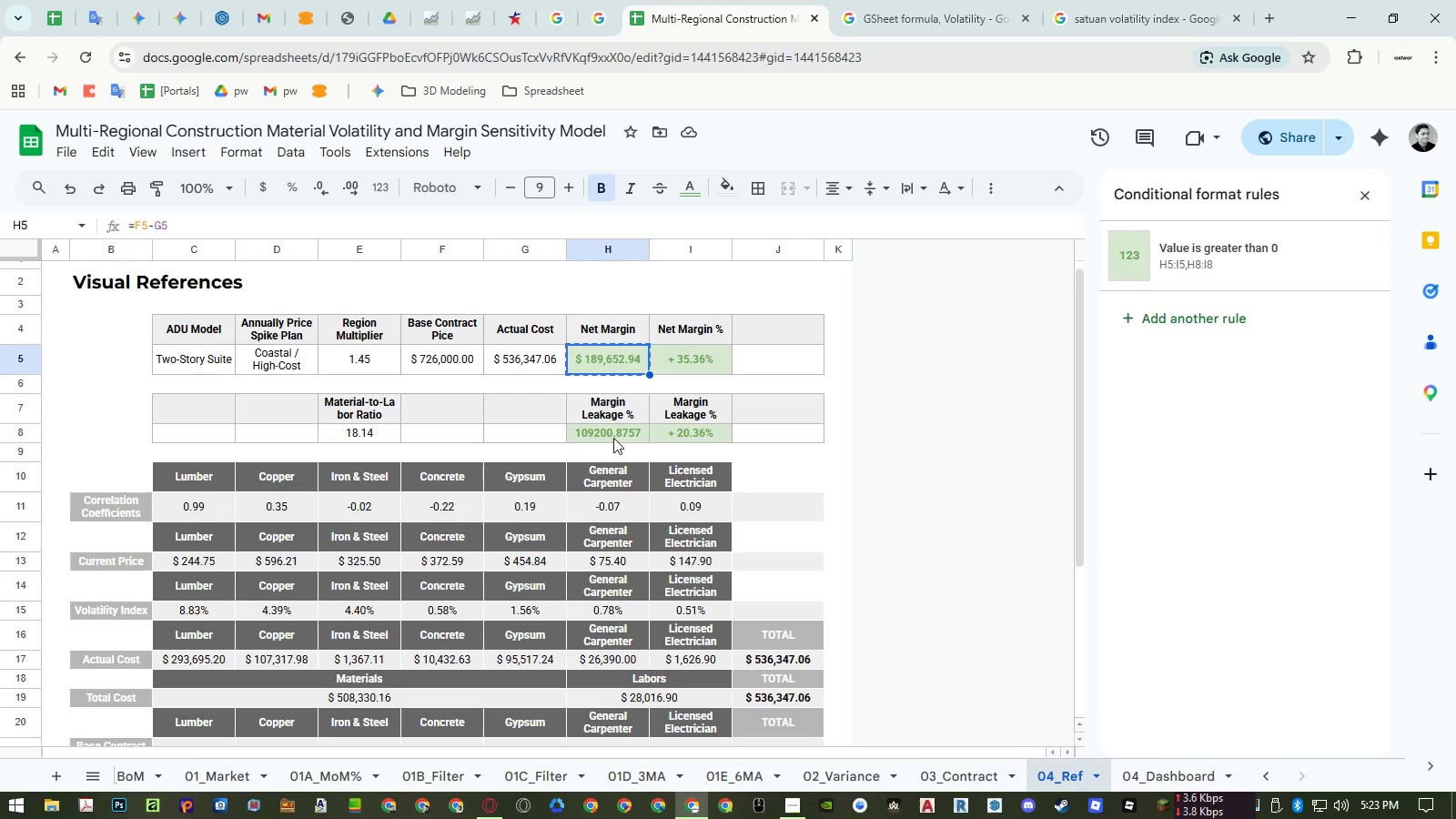 
left_click([612, 436])
 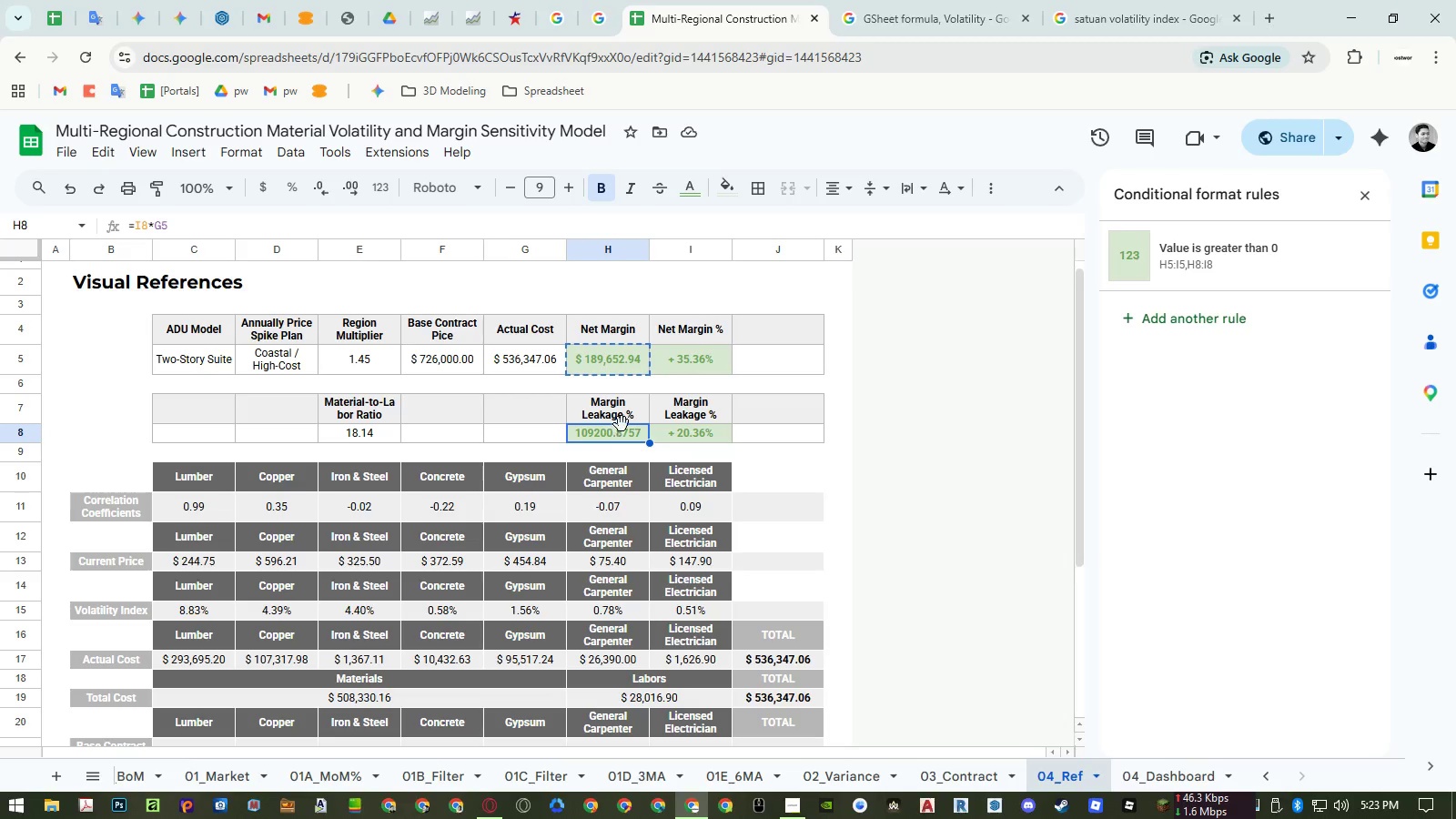 
key(Control+ControlLeft)
 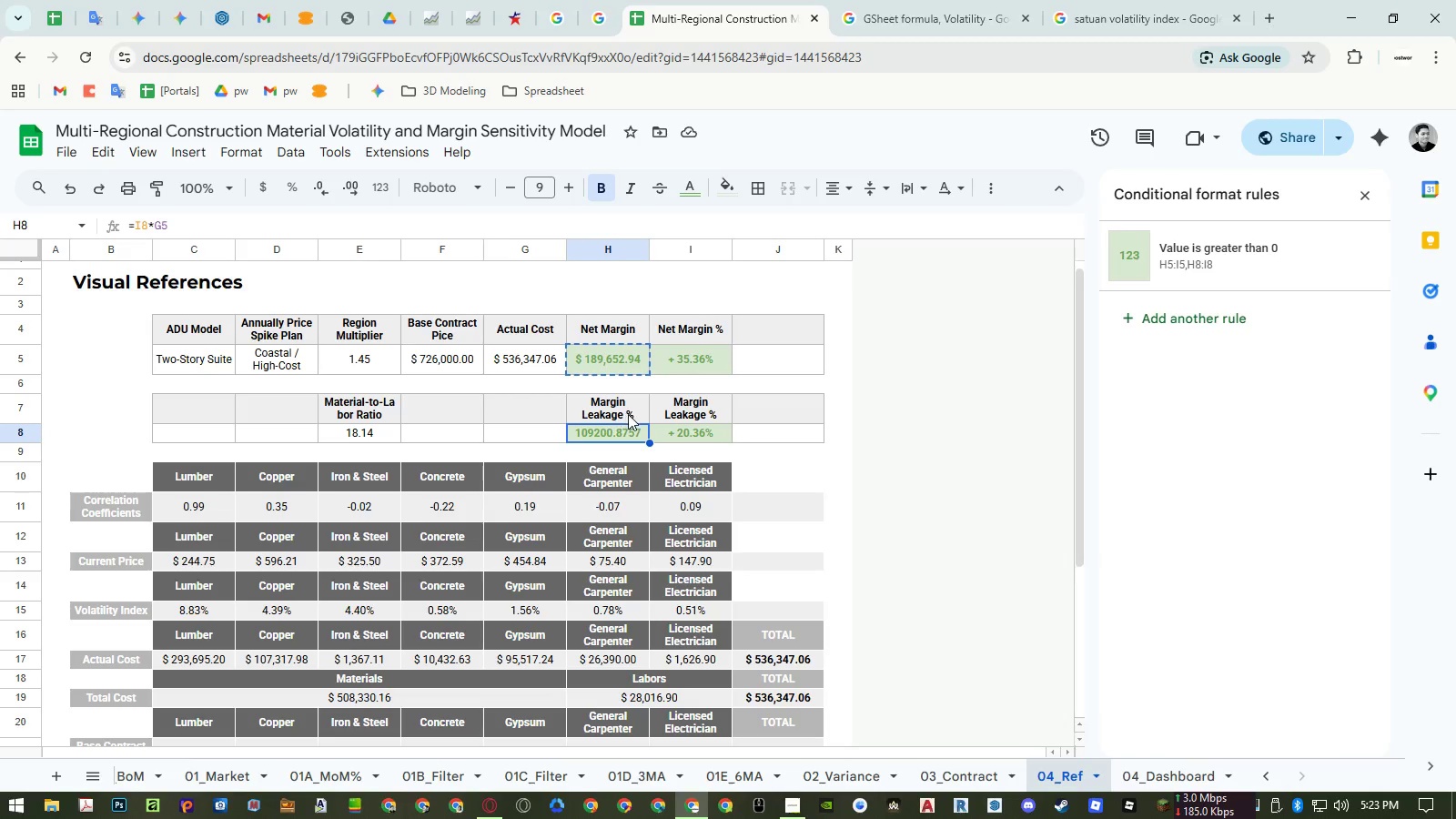 
key(Control+V)
 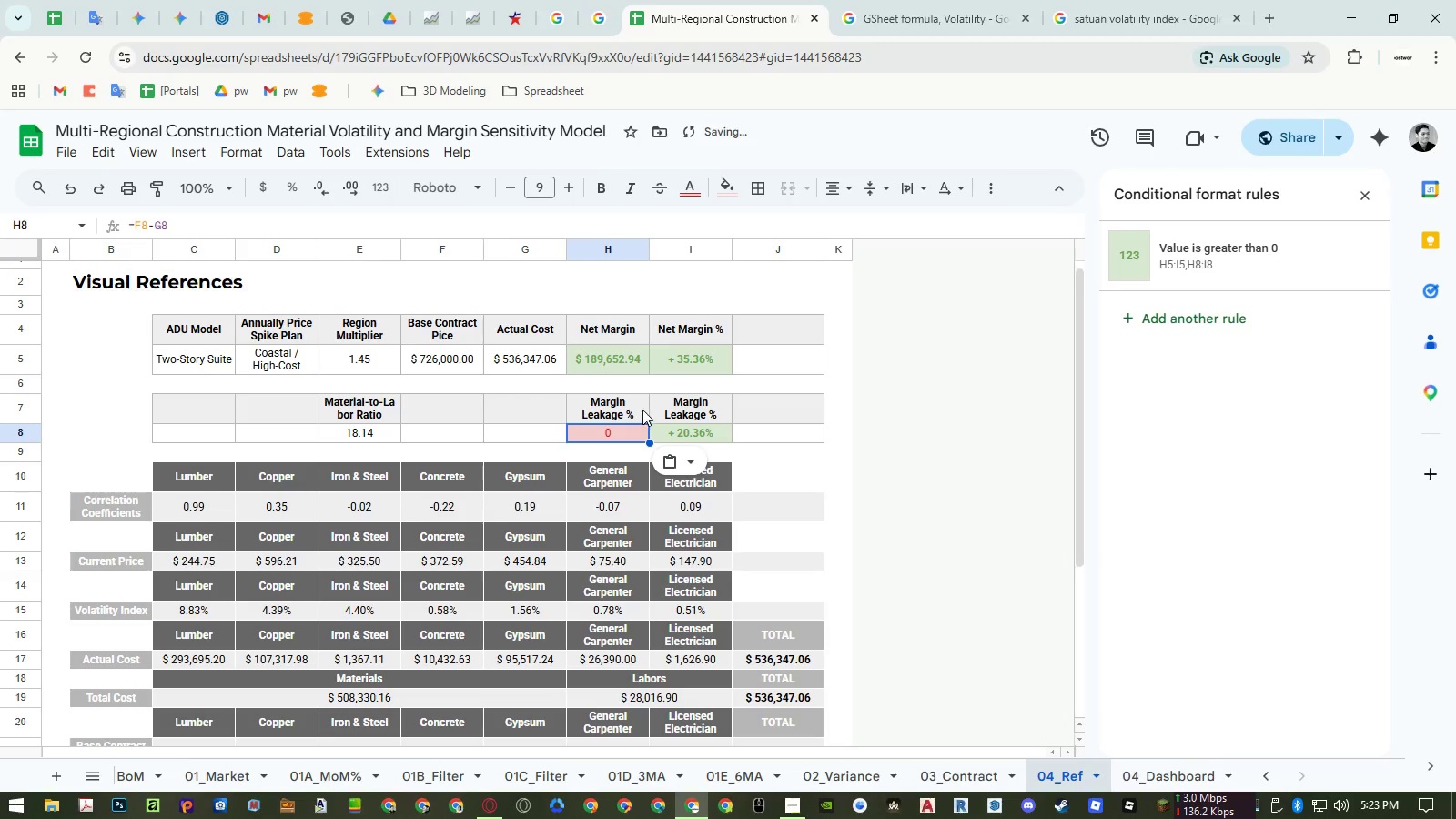 
key(Numpad1)
 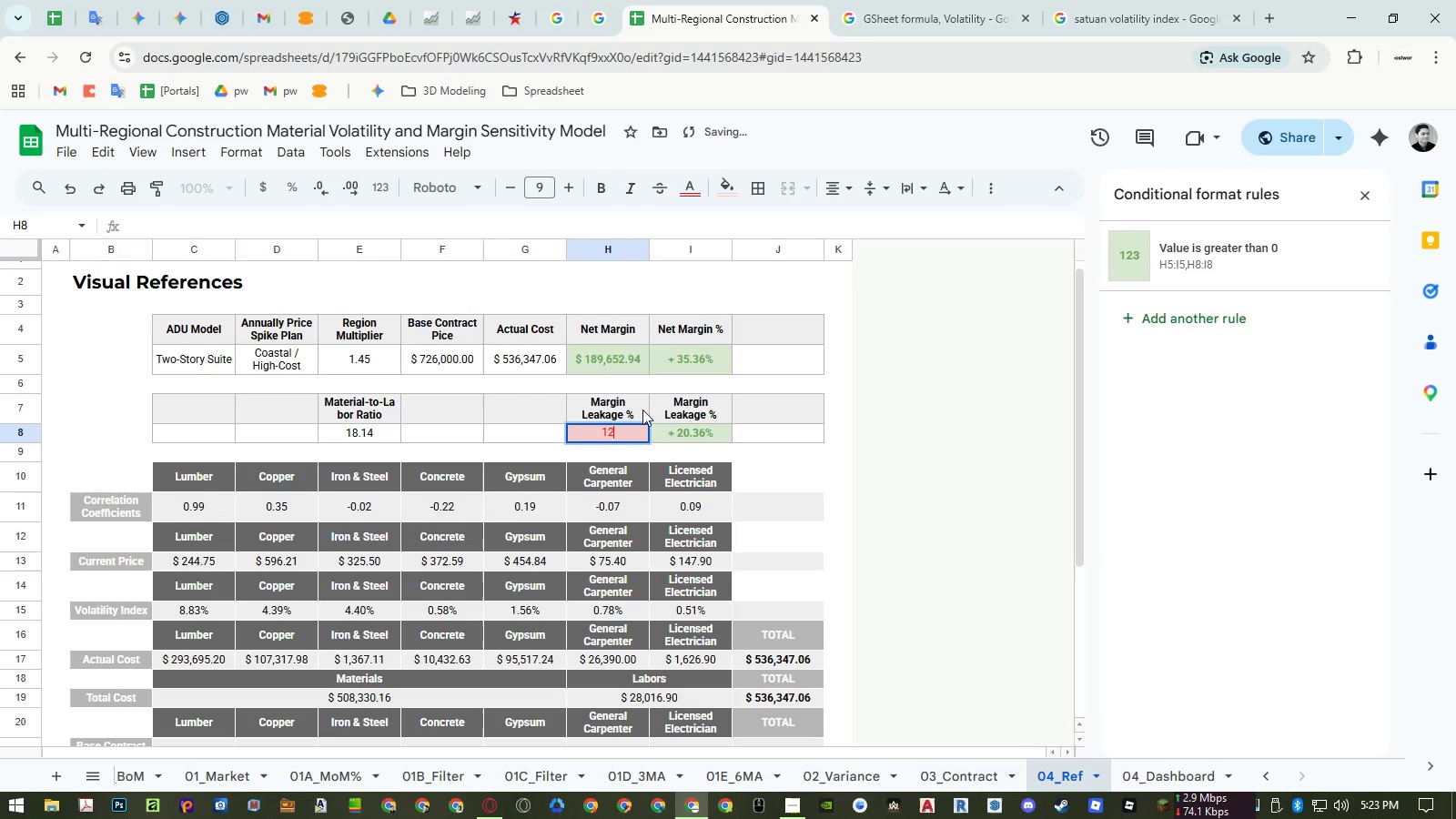 
key(Numpad2)
 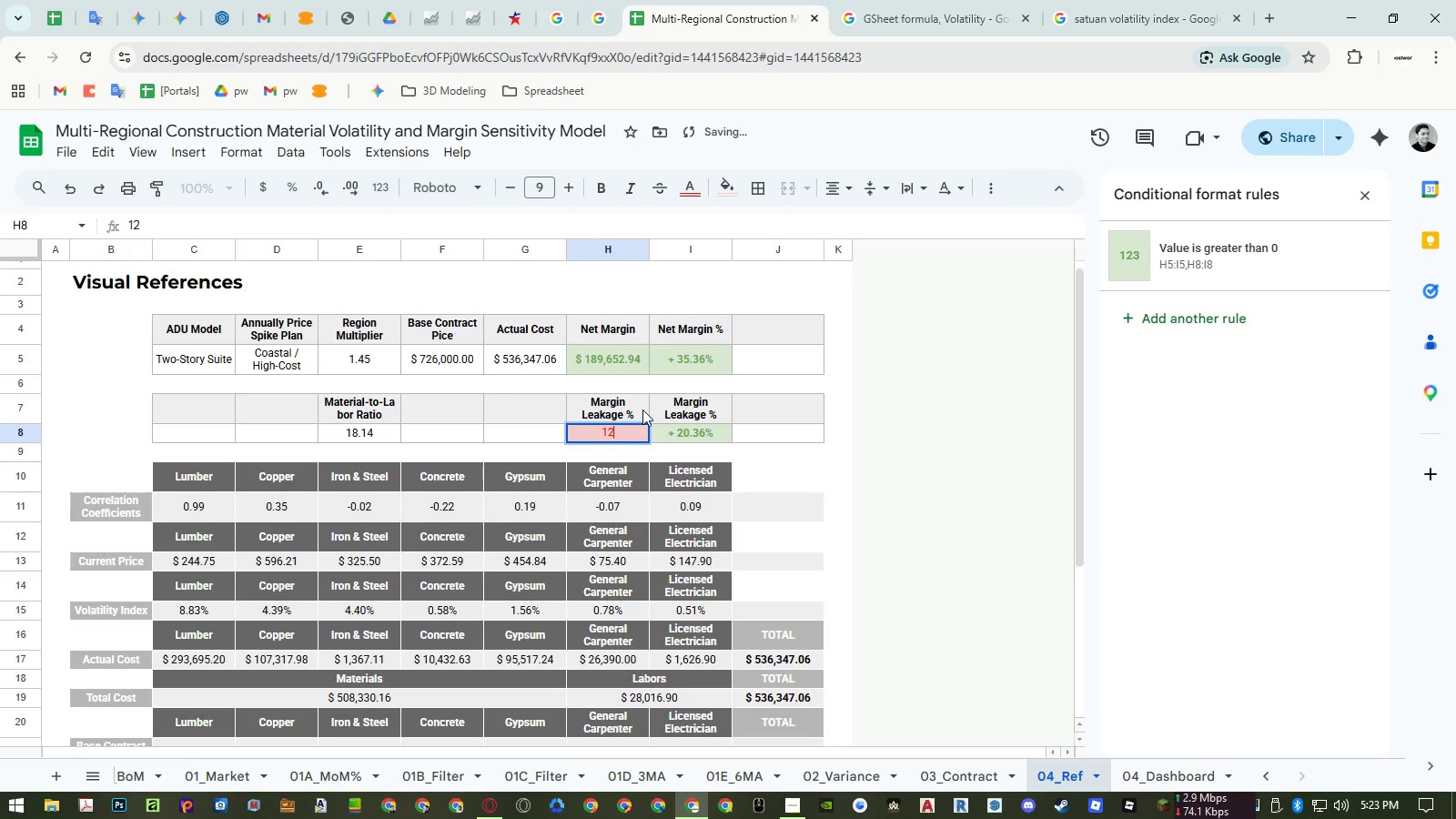 
key(Numpad3)
 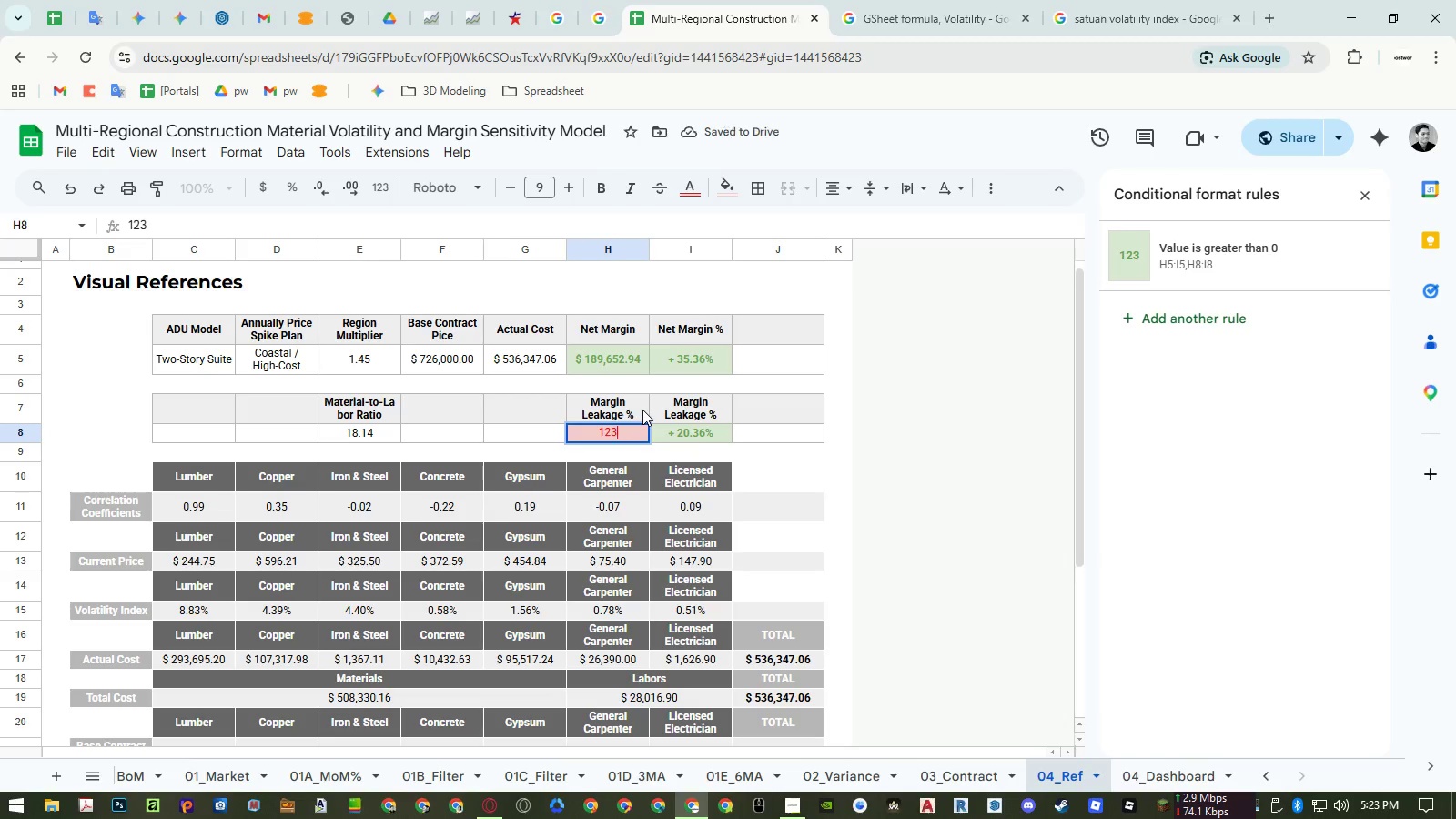 
key(NumpadEnter)
 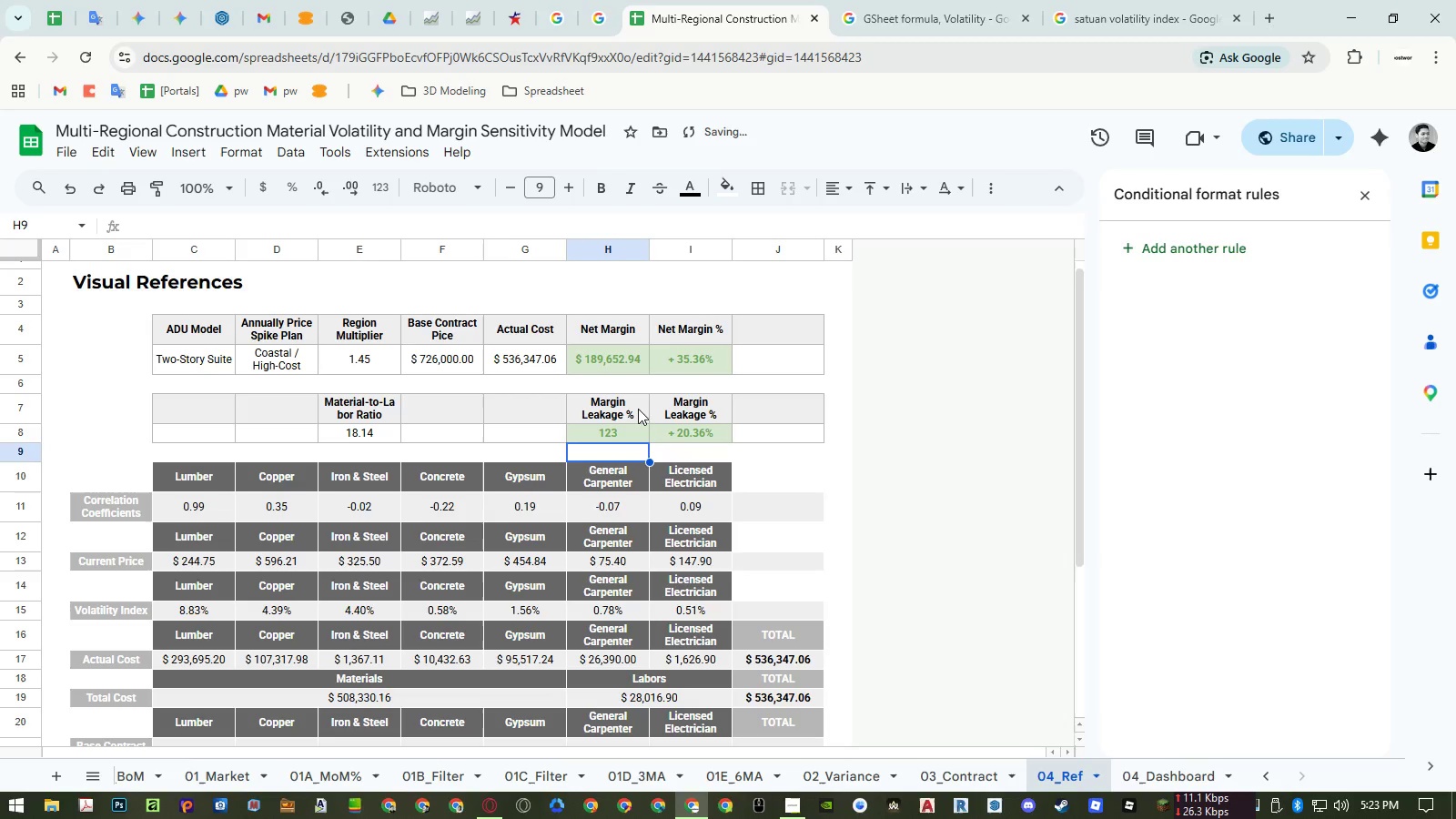 
key(Control+Z)
 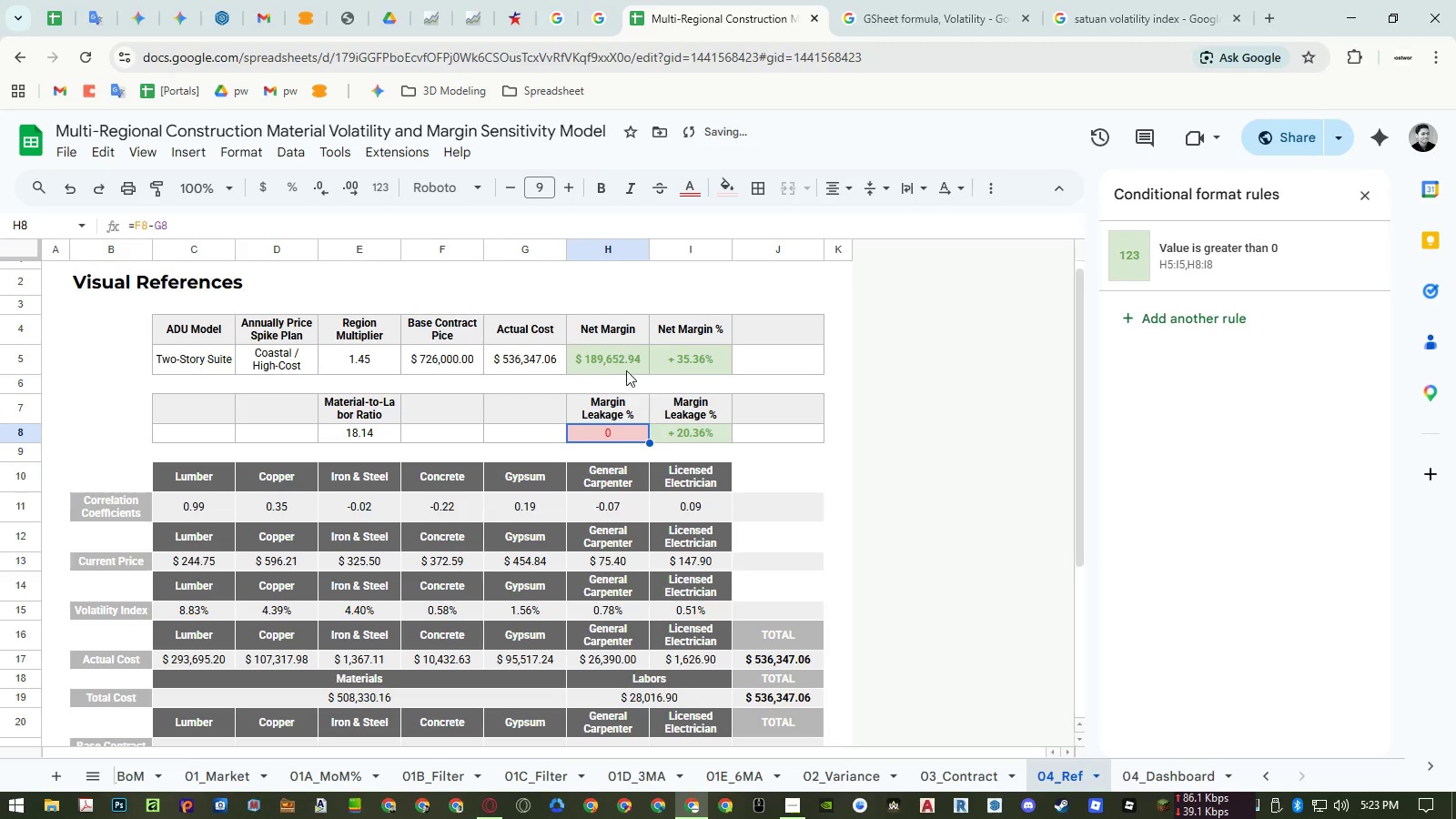 
left_click([624, 367])
 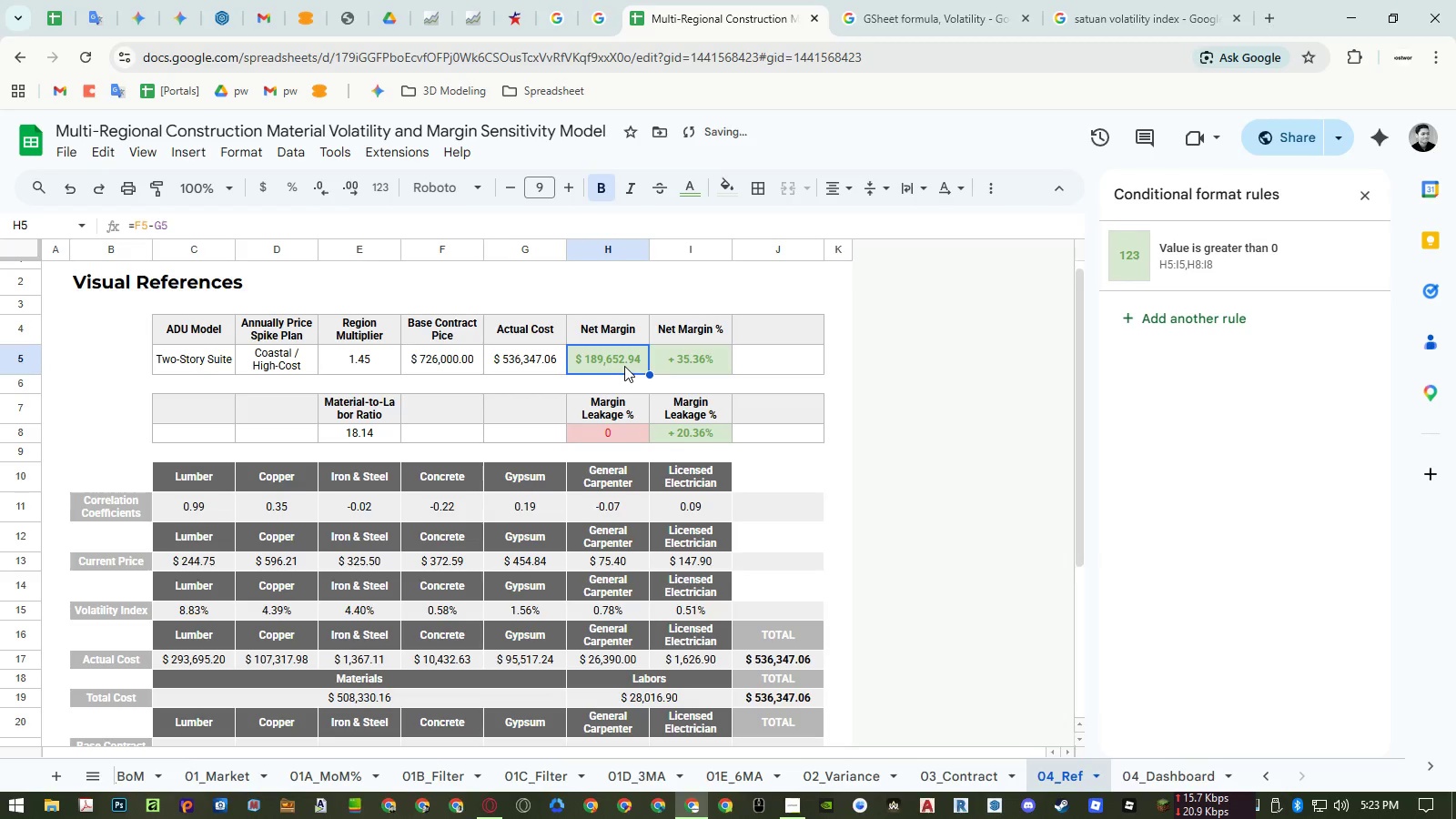 
left_click_drag(start_coordinate=[624, 366], to_coordinate=[662, 365])
 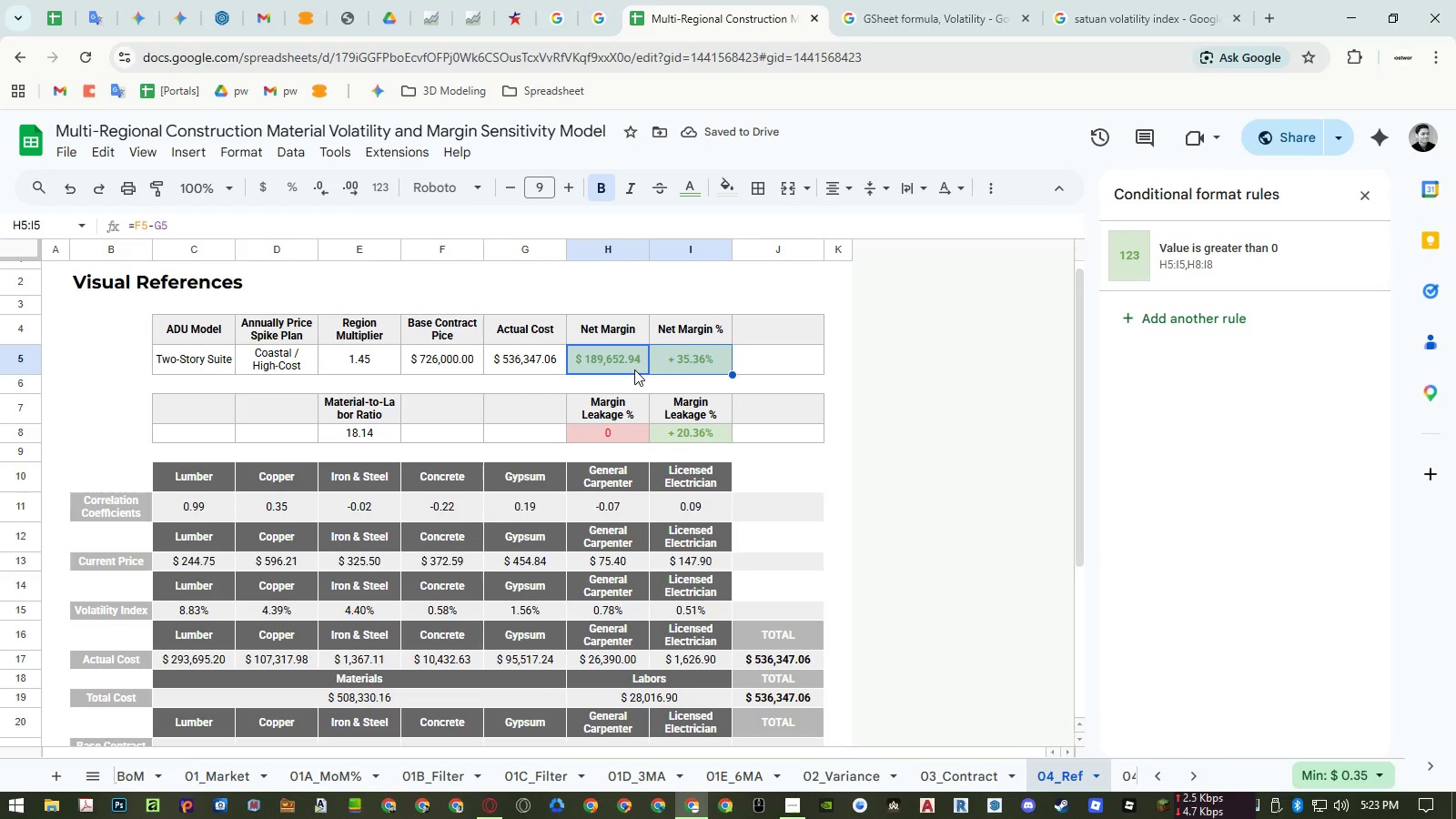 
key(Control+C)
 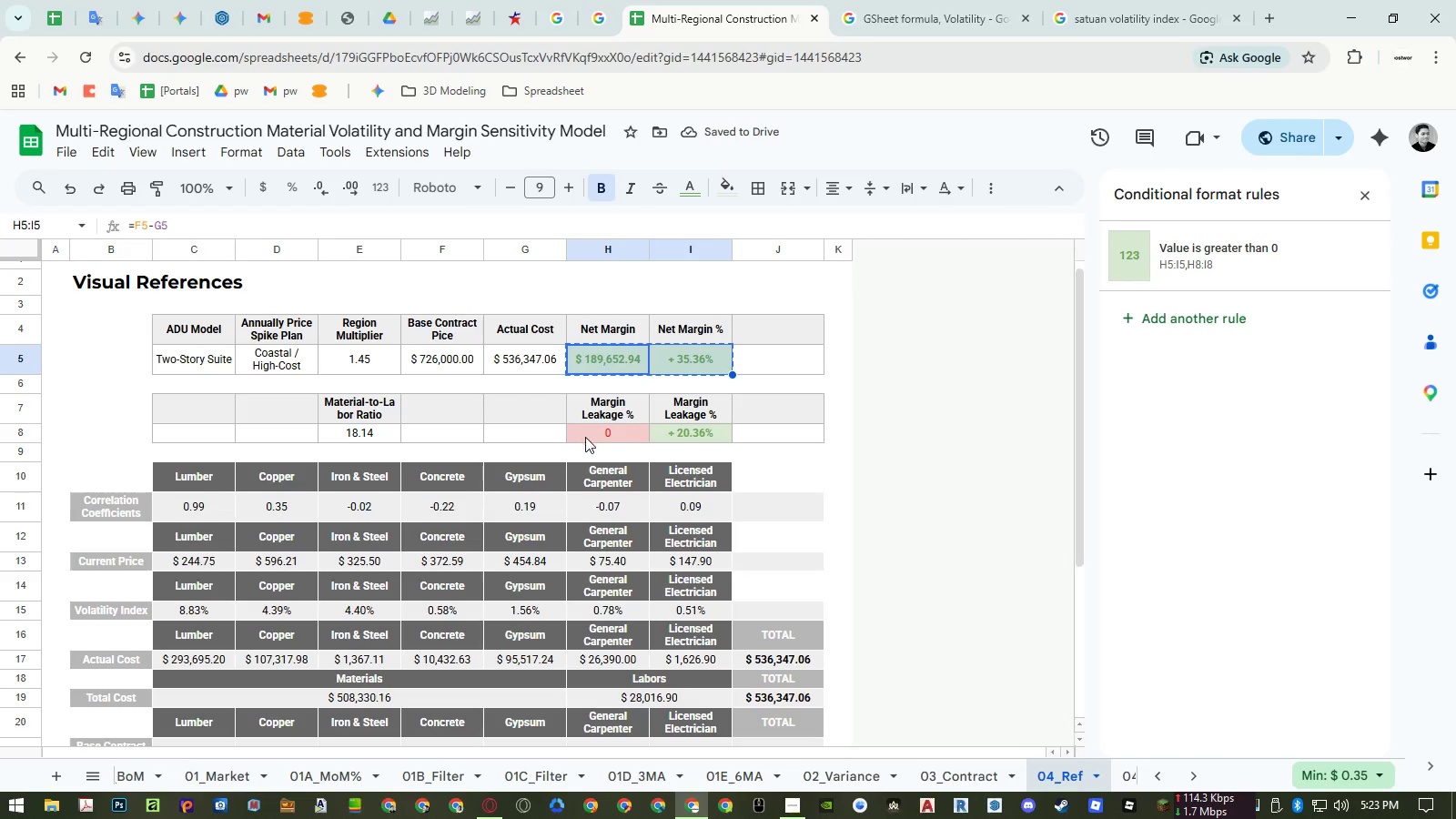 
left_click([585, 437])
 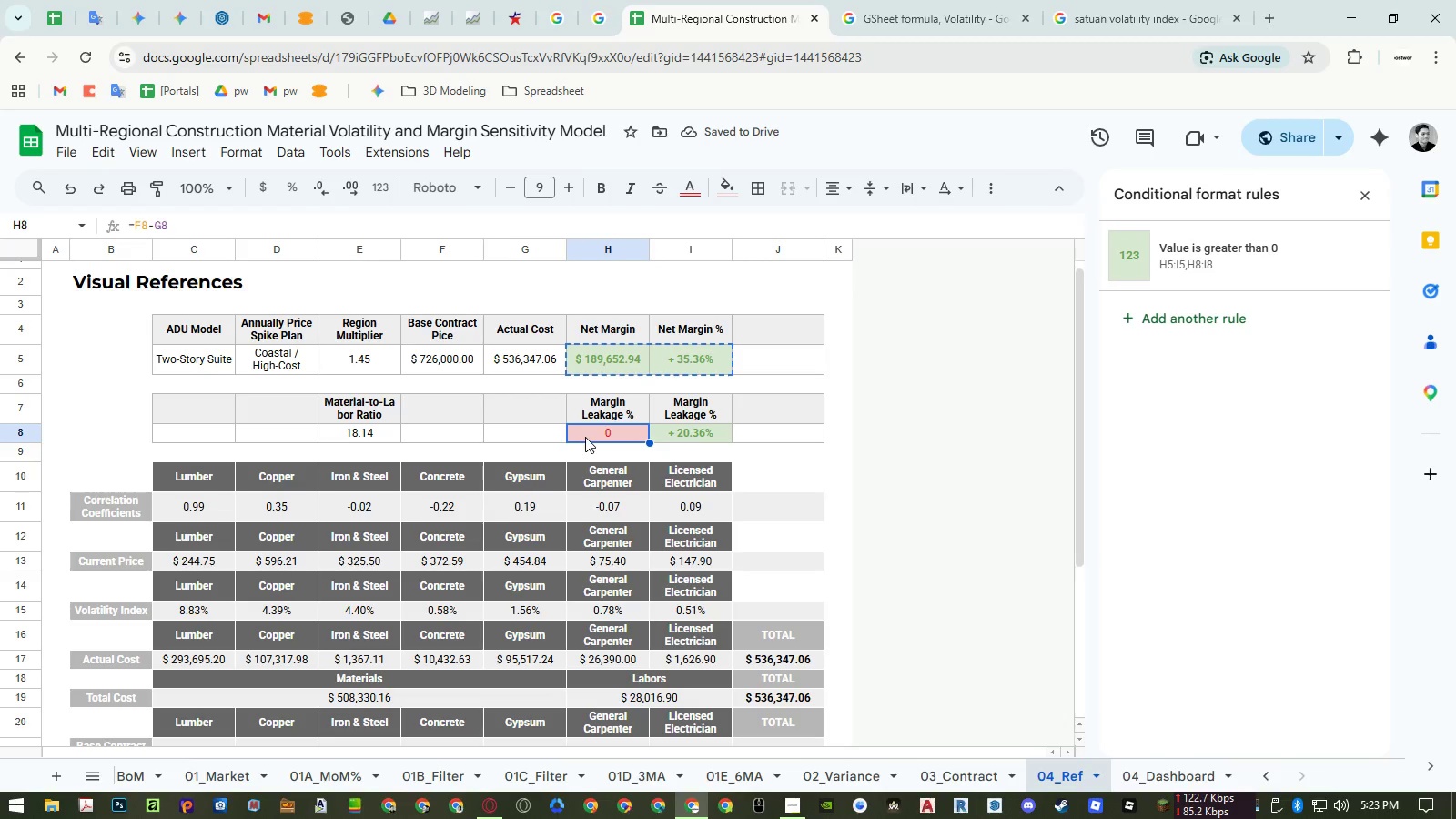 
key(Alt+Control+V)
 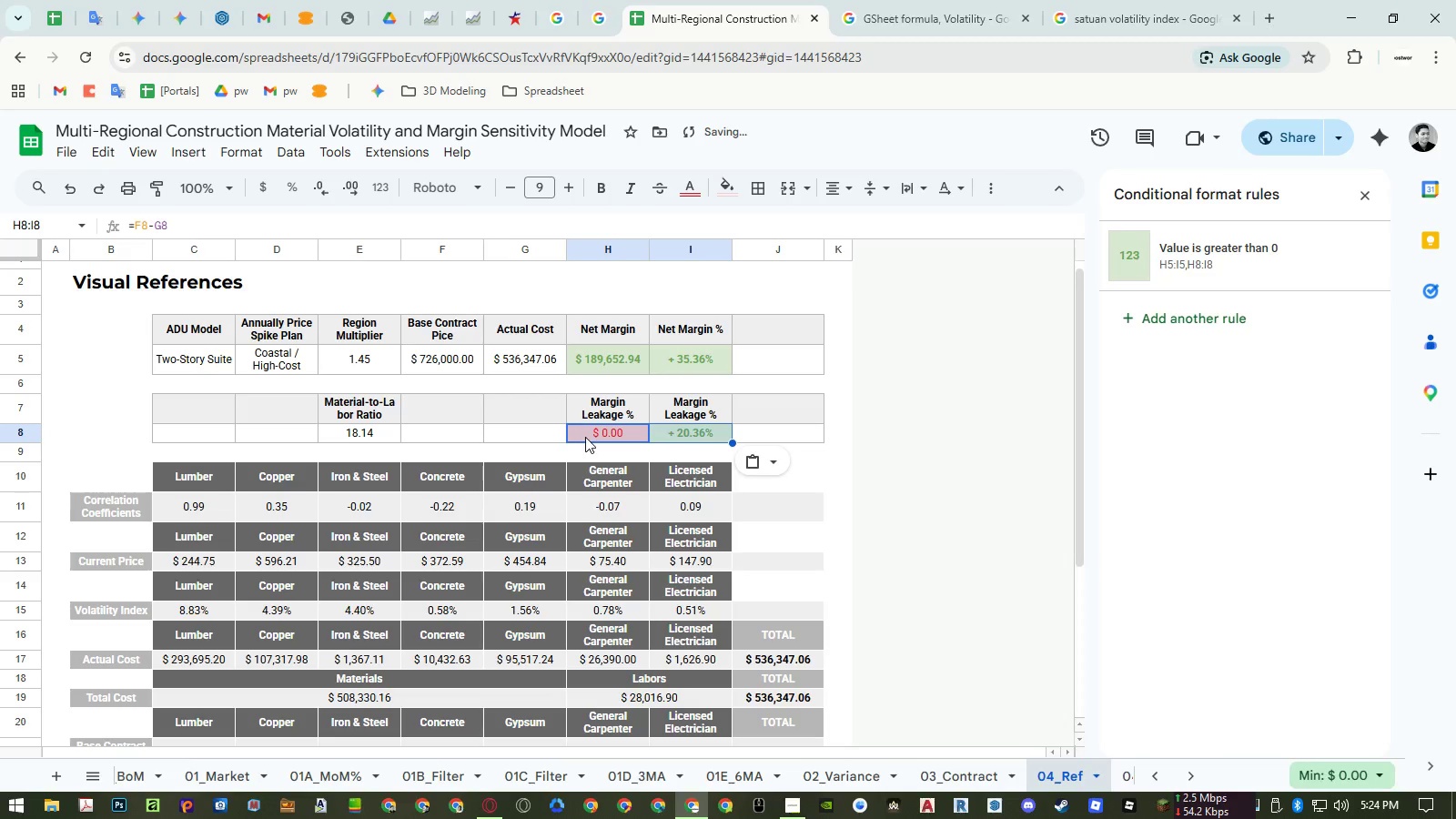 
left_click([585, 437])
 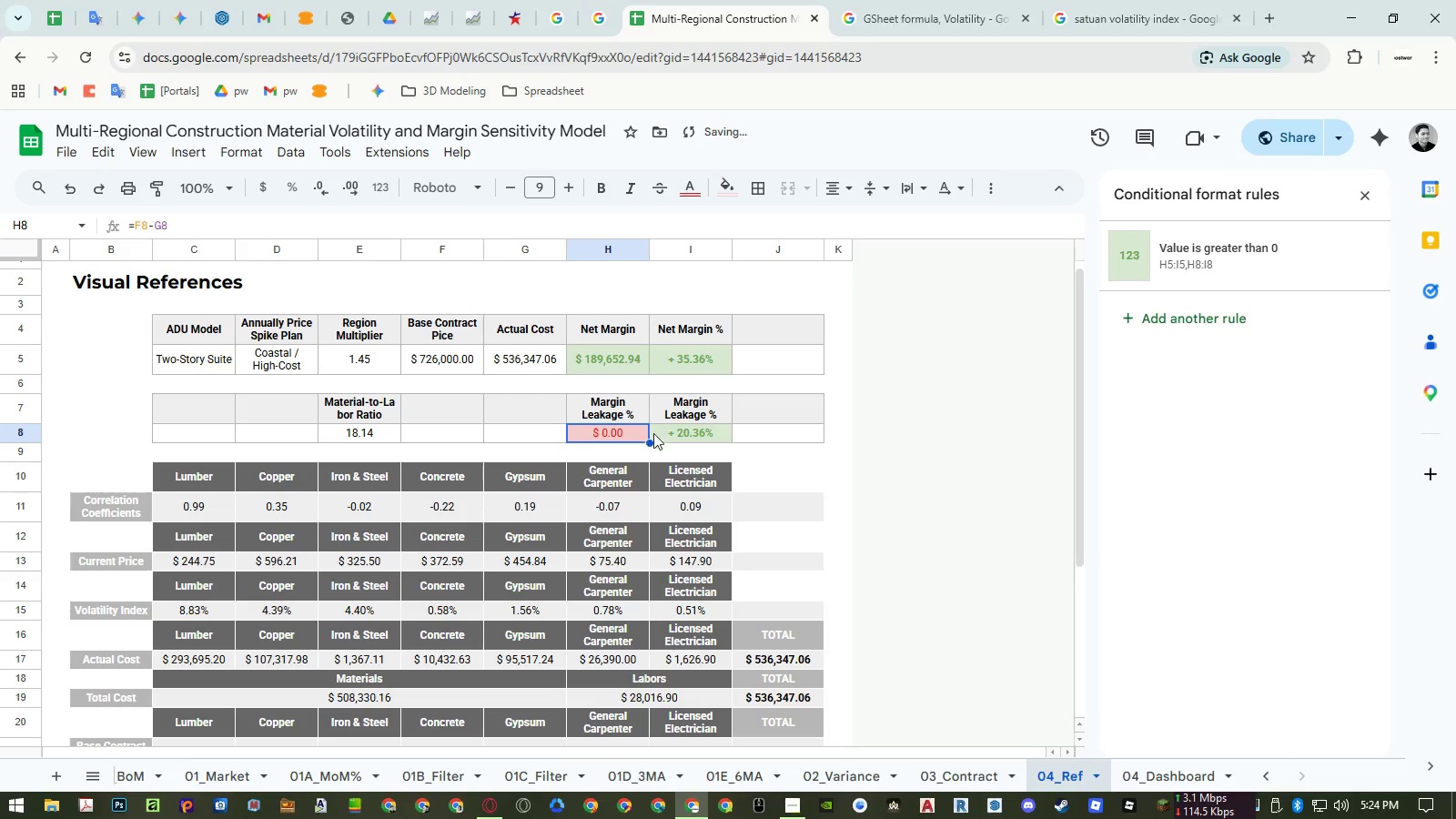 
left_click([674, 433])
 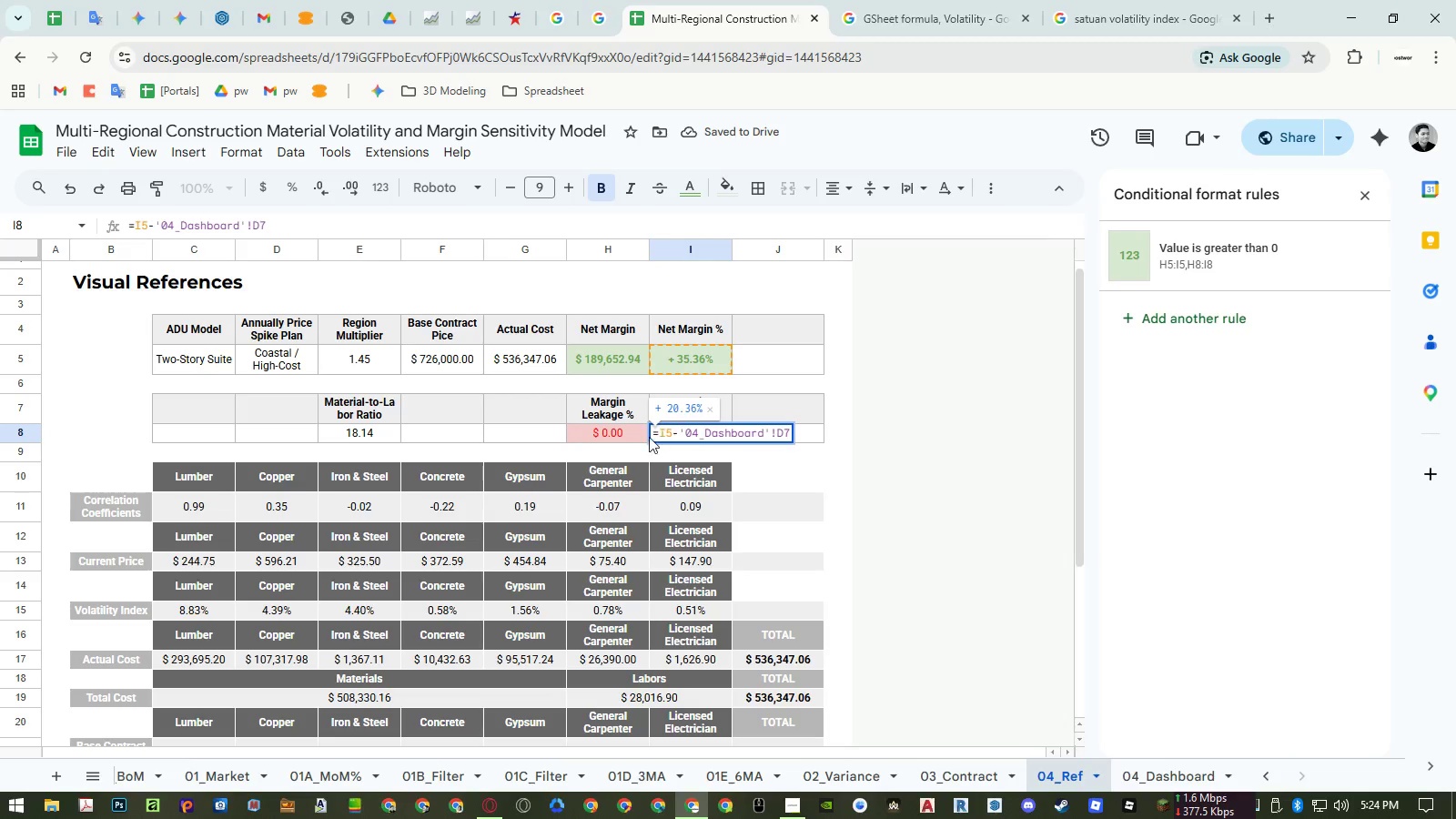 
key(Escape)
 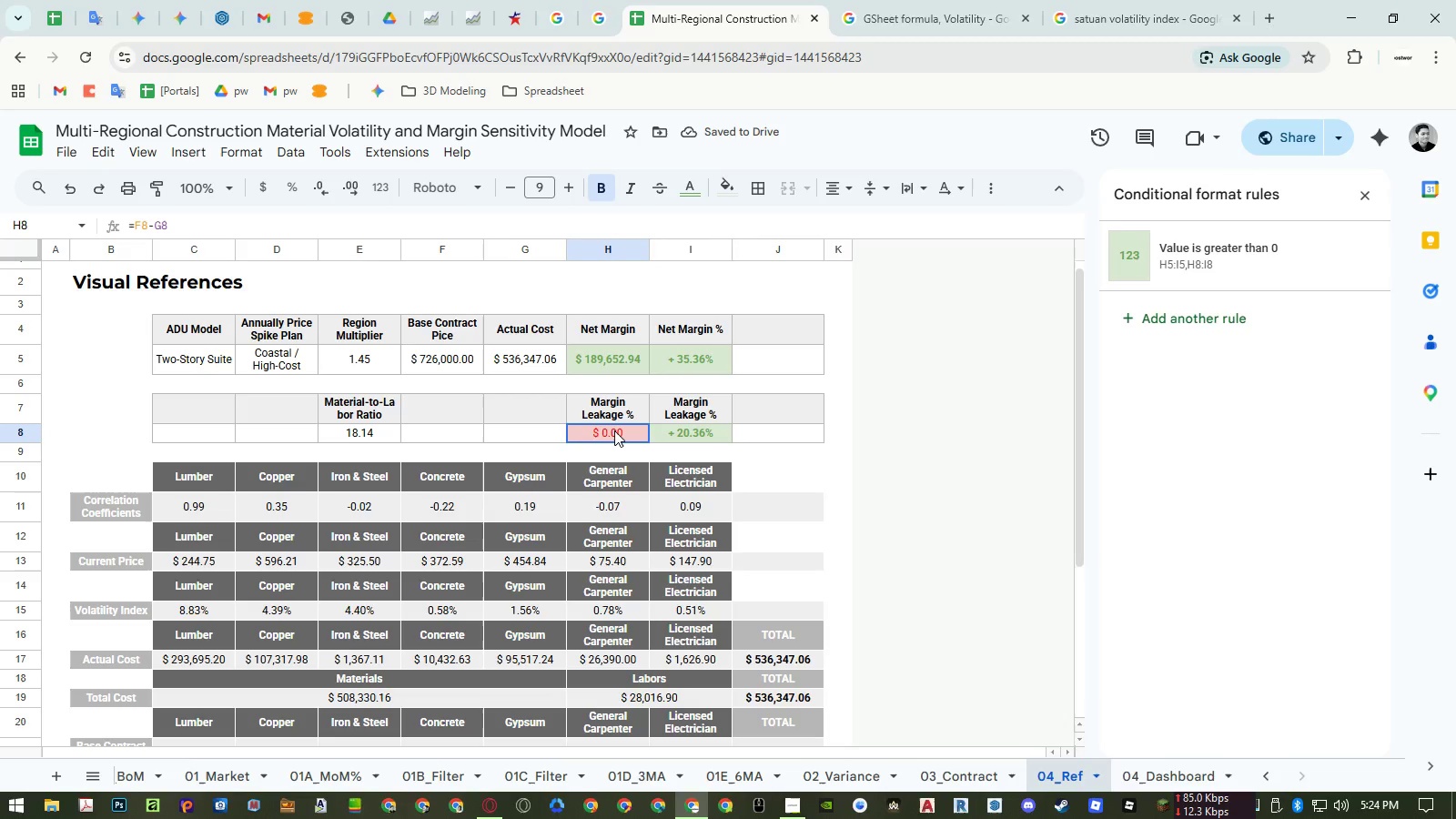 
left_click([614, 430])
 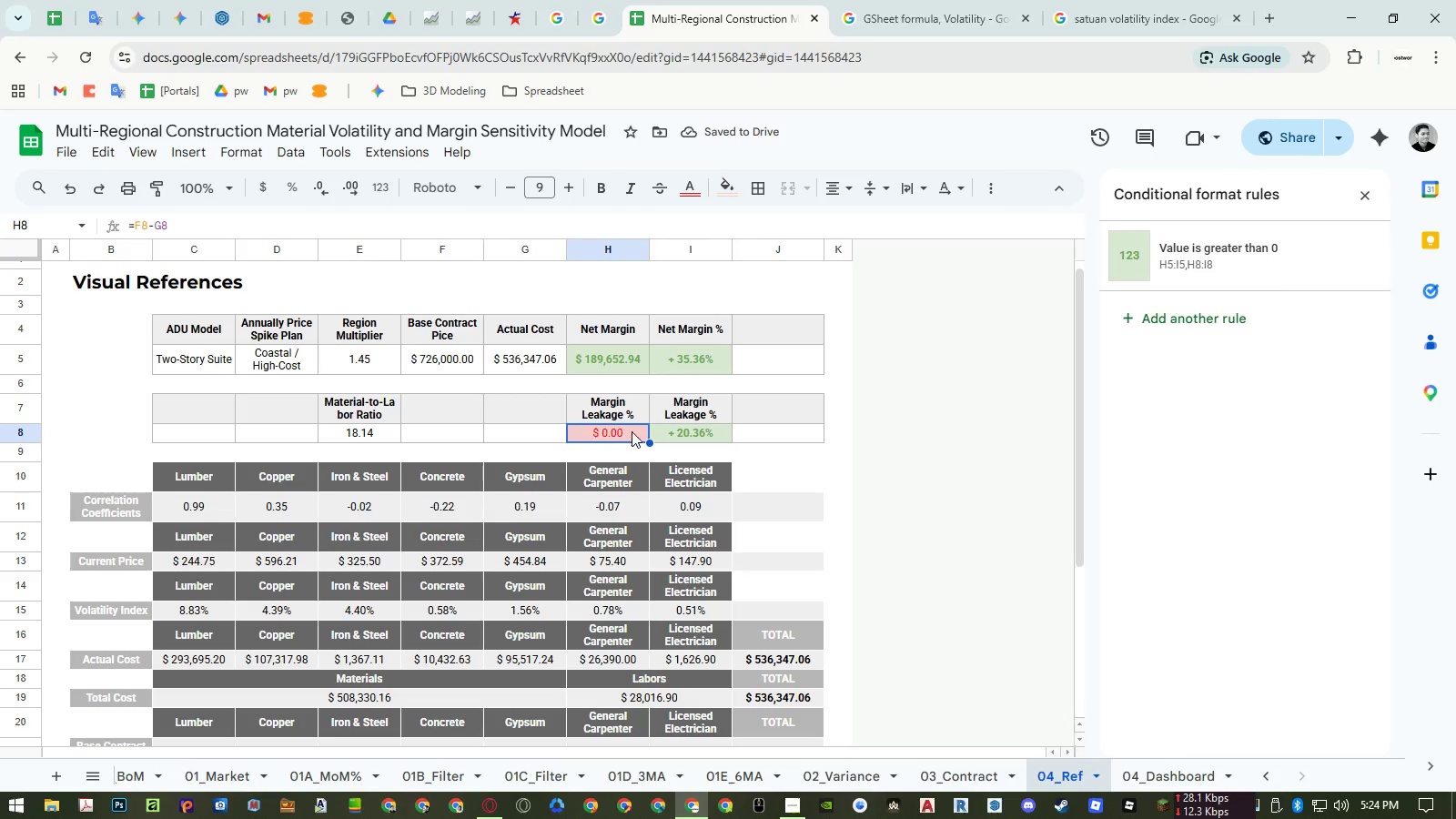 
key(Equal)
 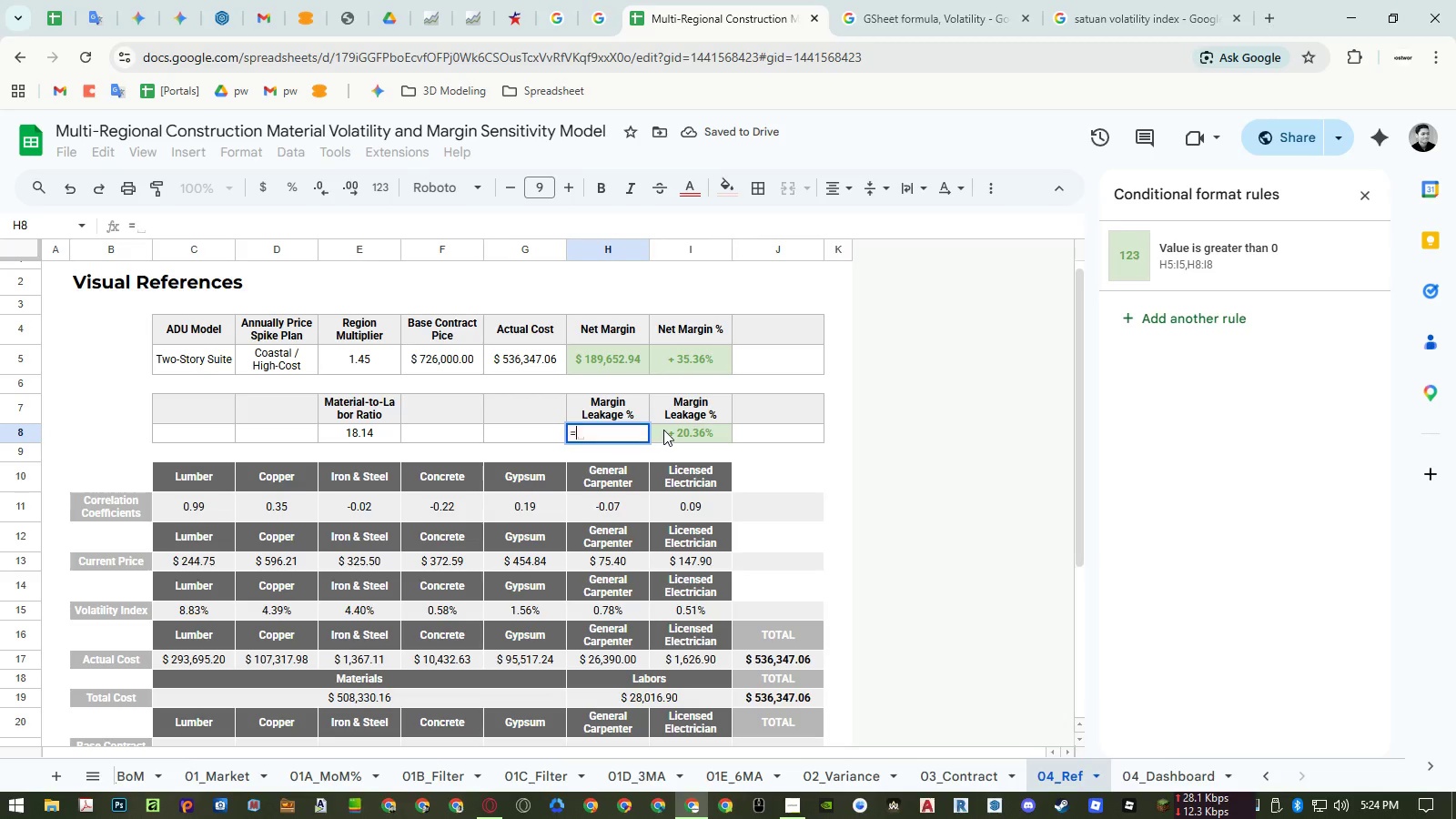 
left_click([664, 430])
 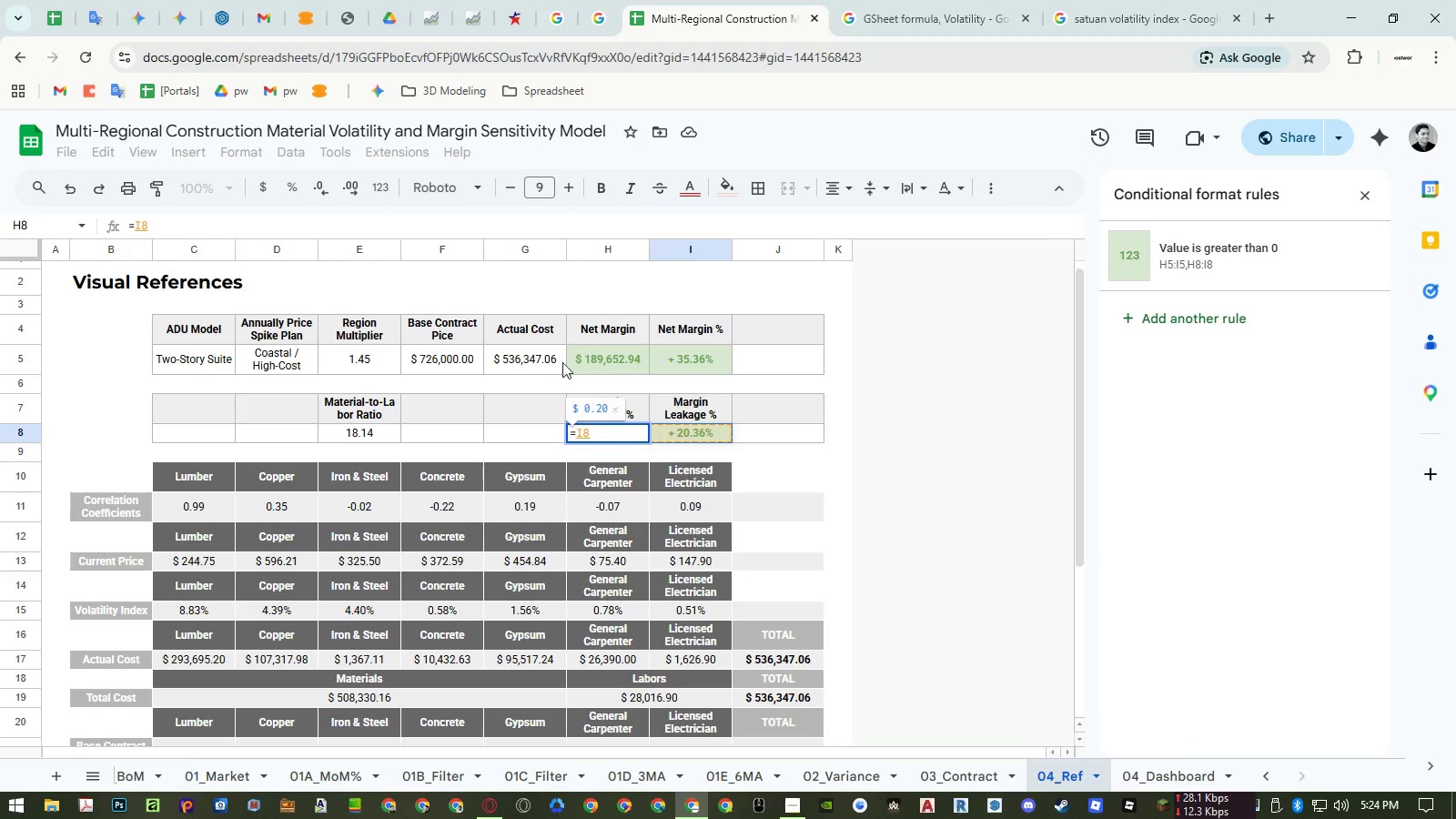 
key(NumpadMultiply)
 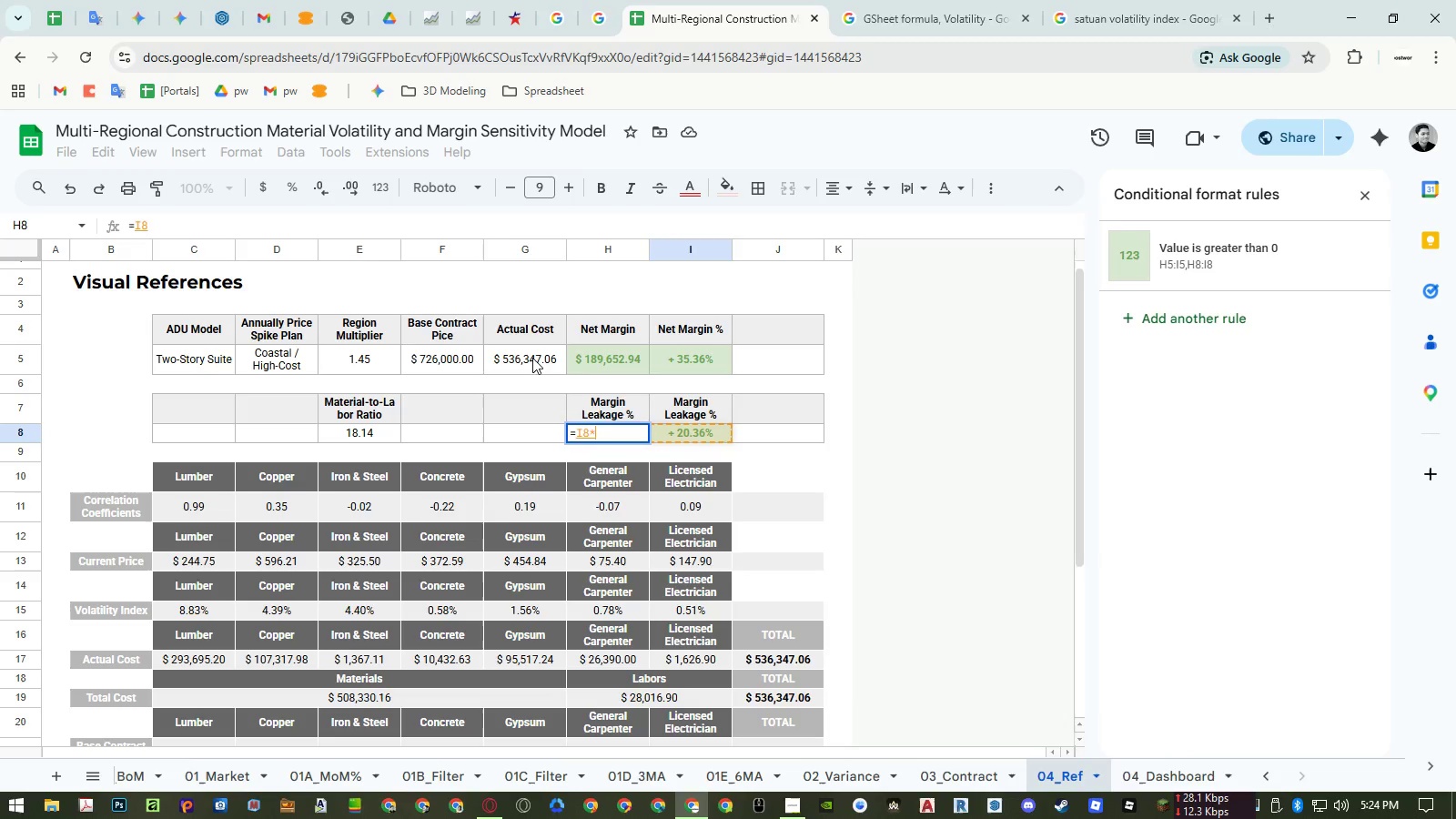 
left_click([532, 358])
 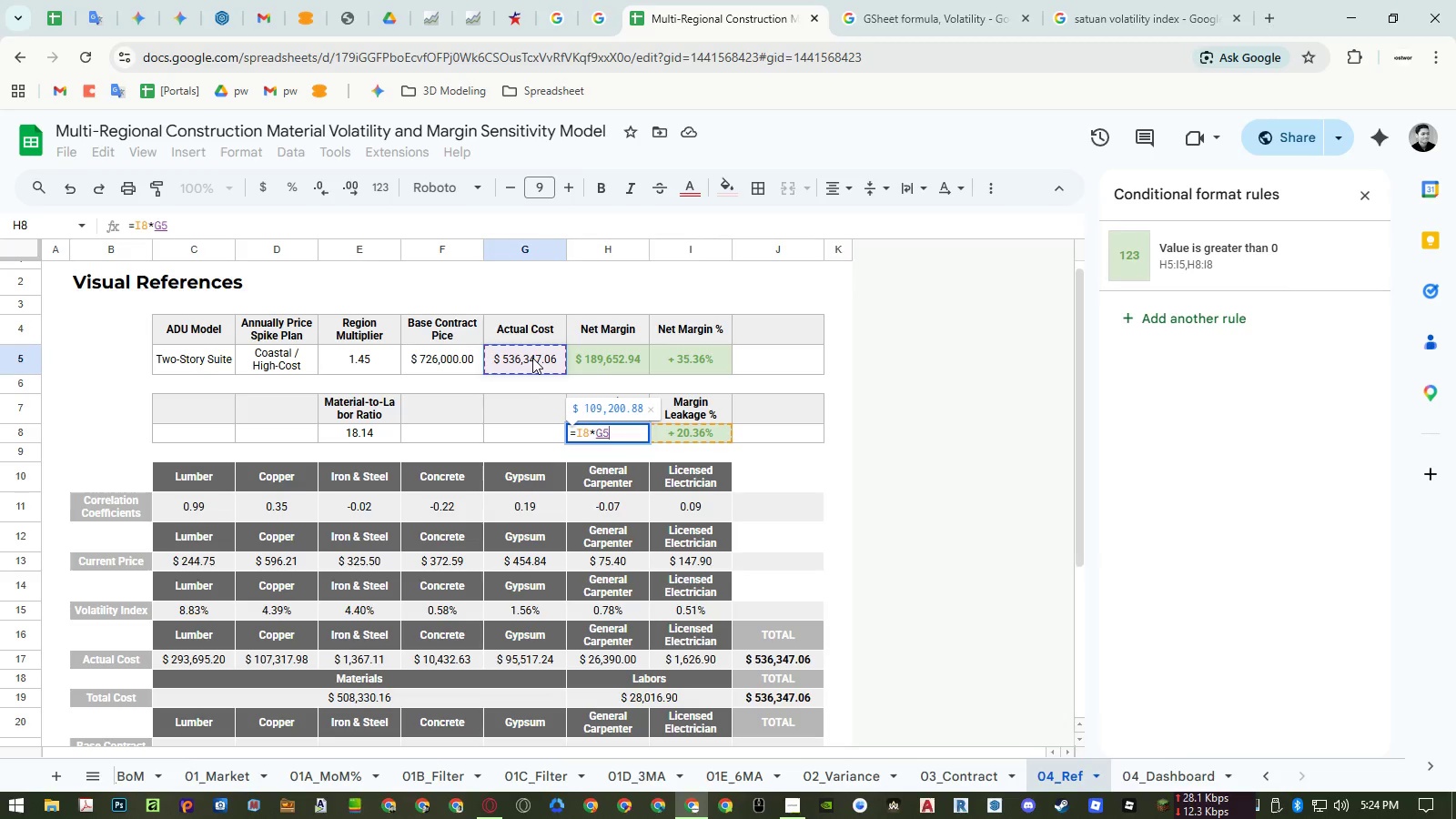 
key(NumpadEnter)
 